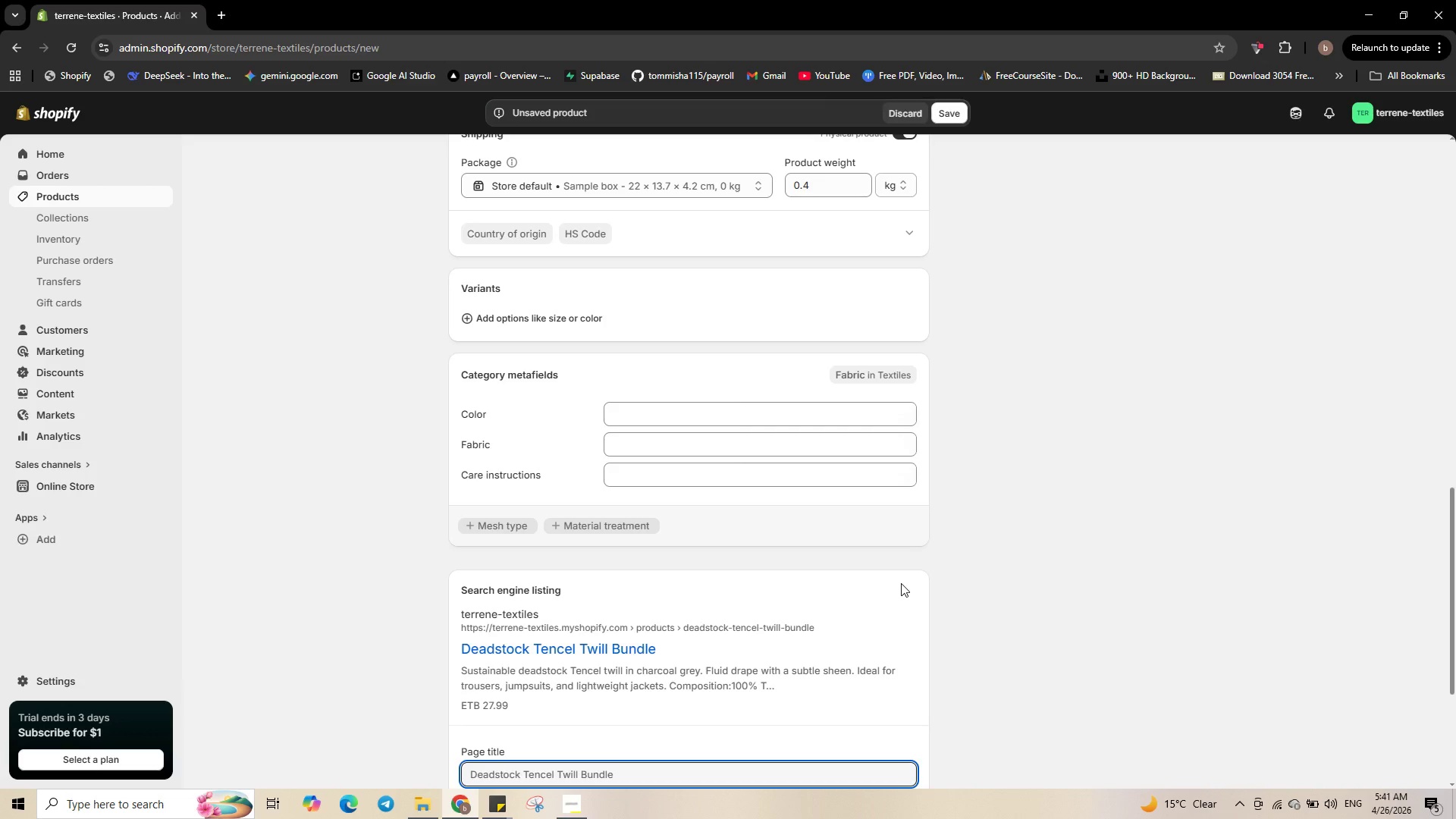 
wait(9.58)
 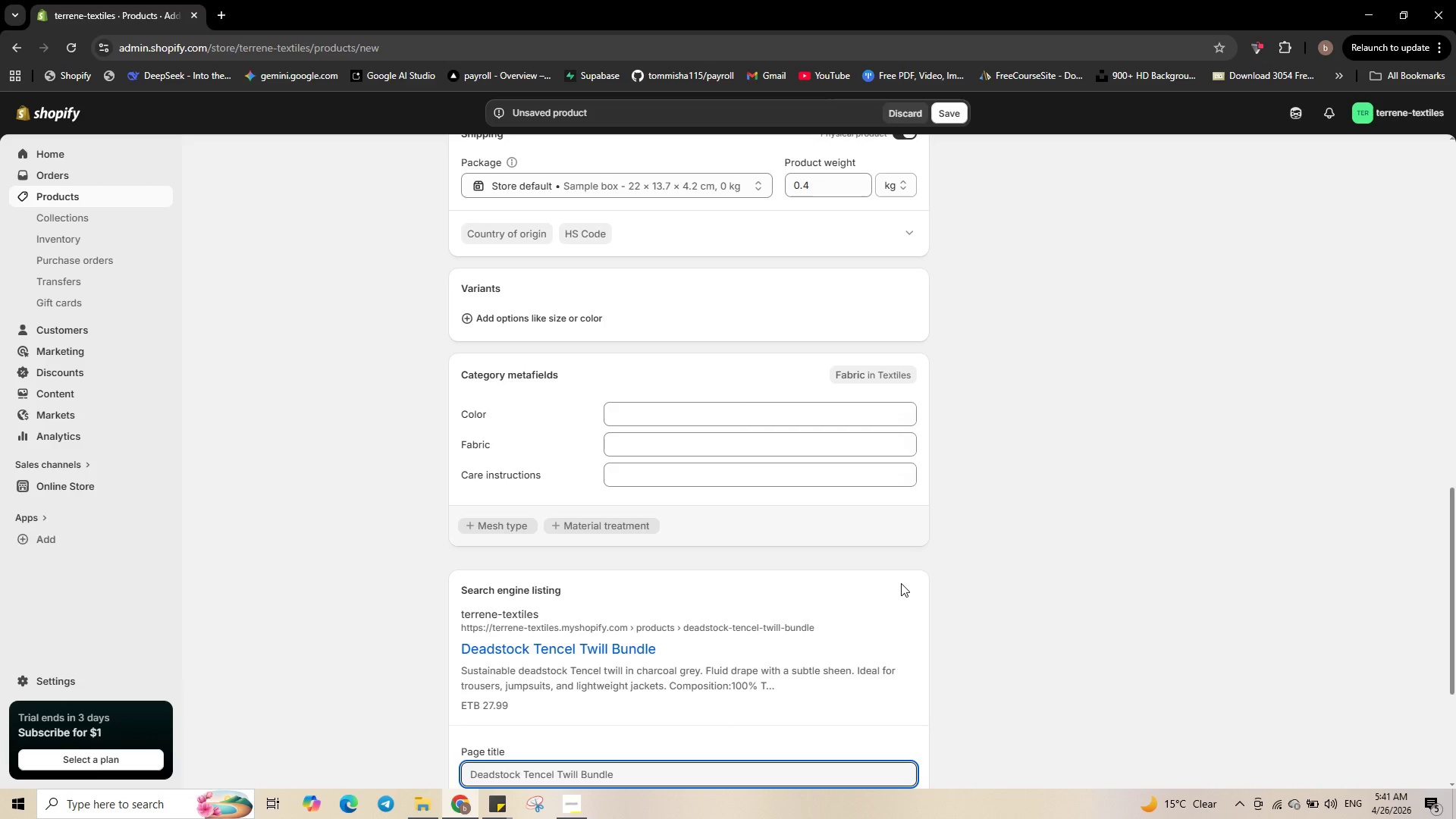 
left_click_drag(start_coordinate=[708, 707], to_coordinate=[664, 703])
 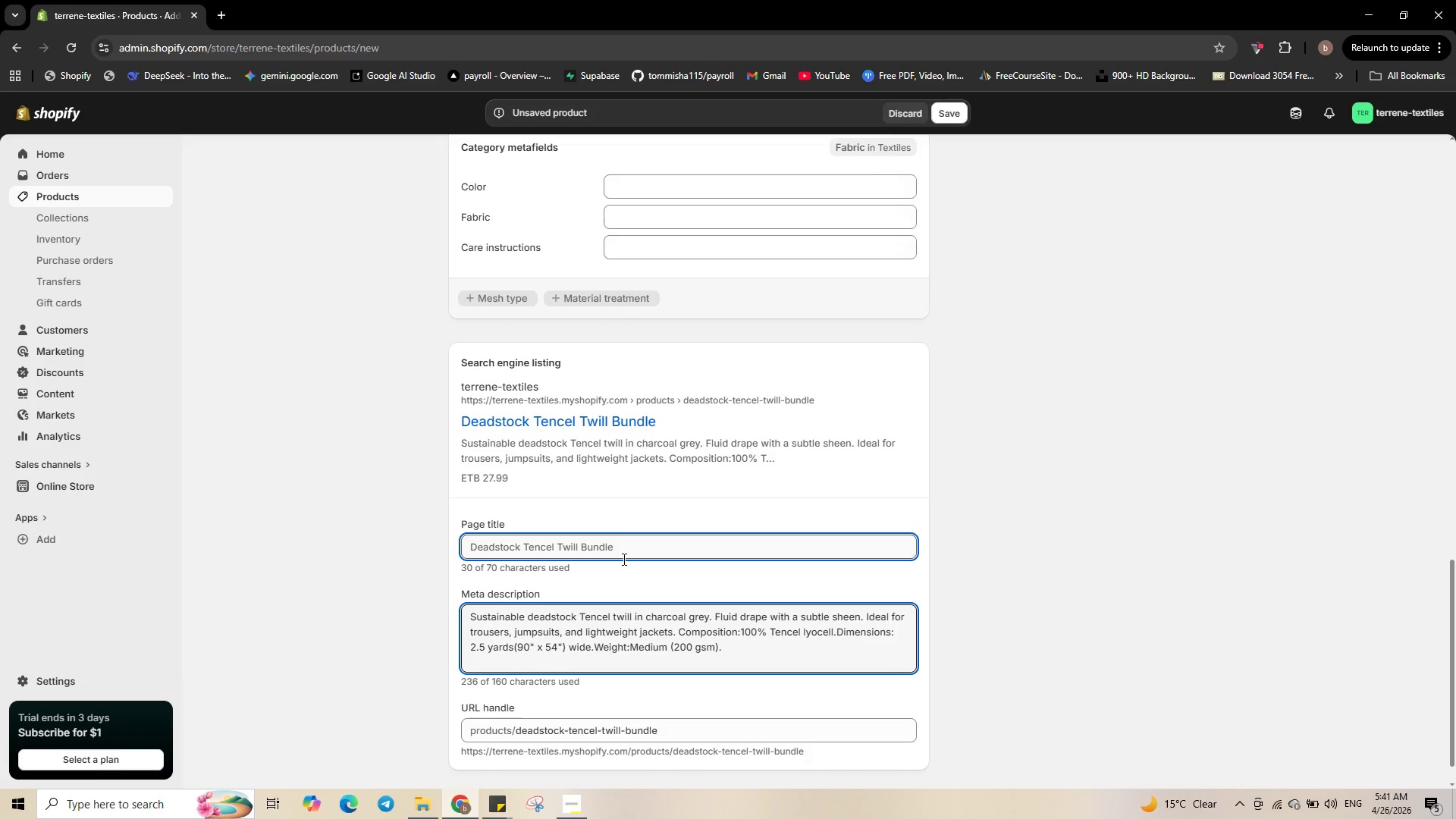 
scroll: coordinate [717, 707], scroll_direction: down, amount: 3.0
 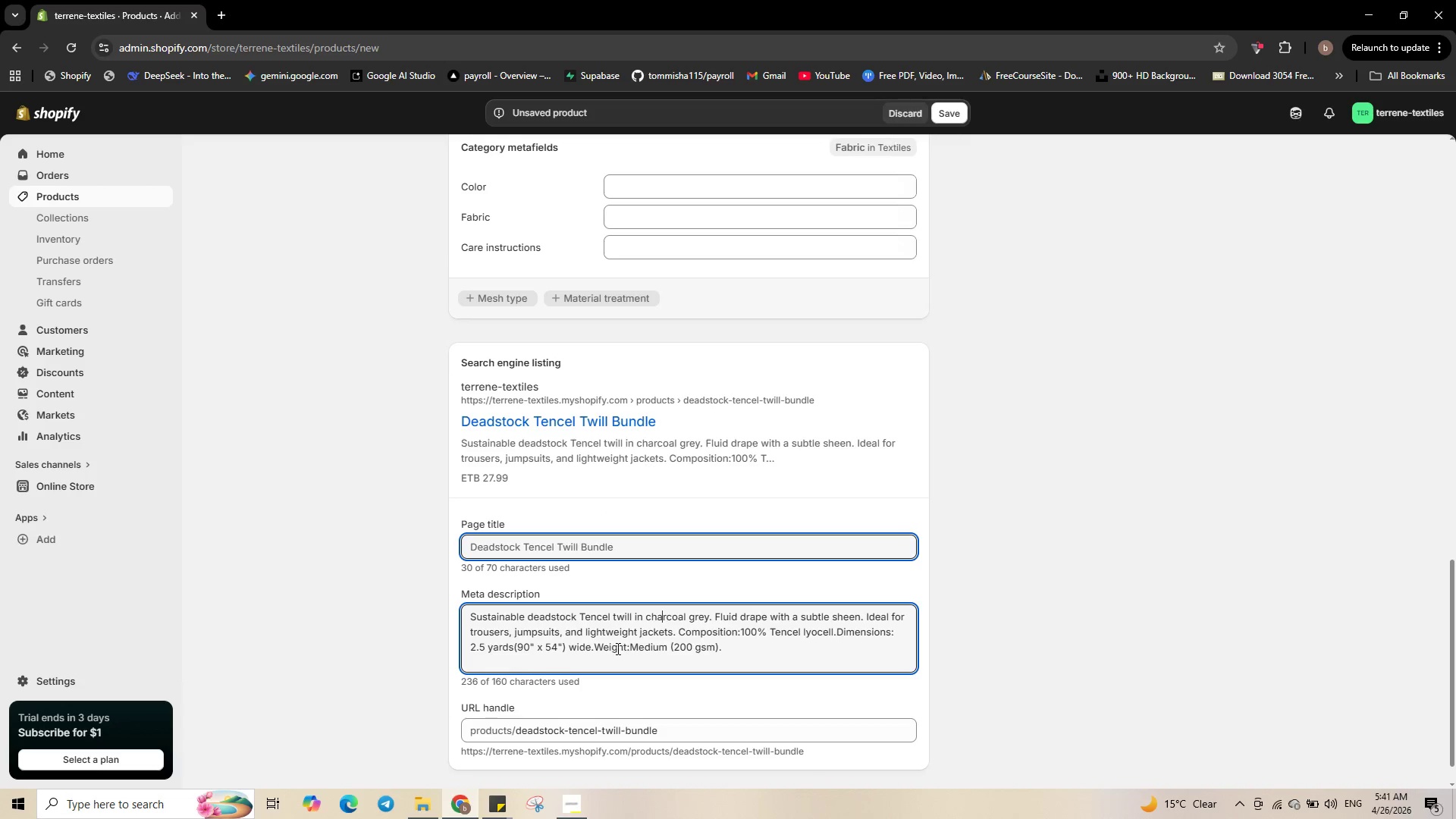 
left_click([627, 550])
 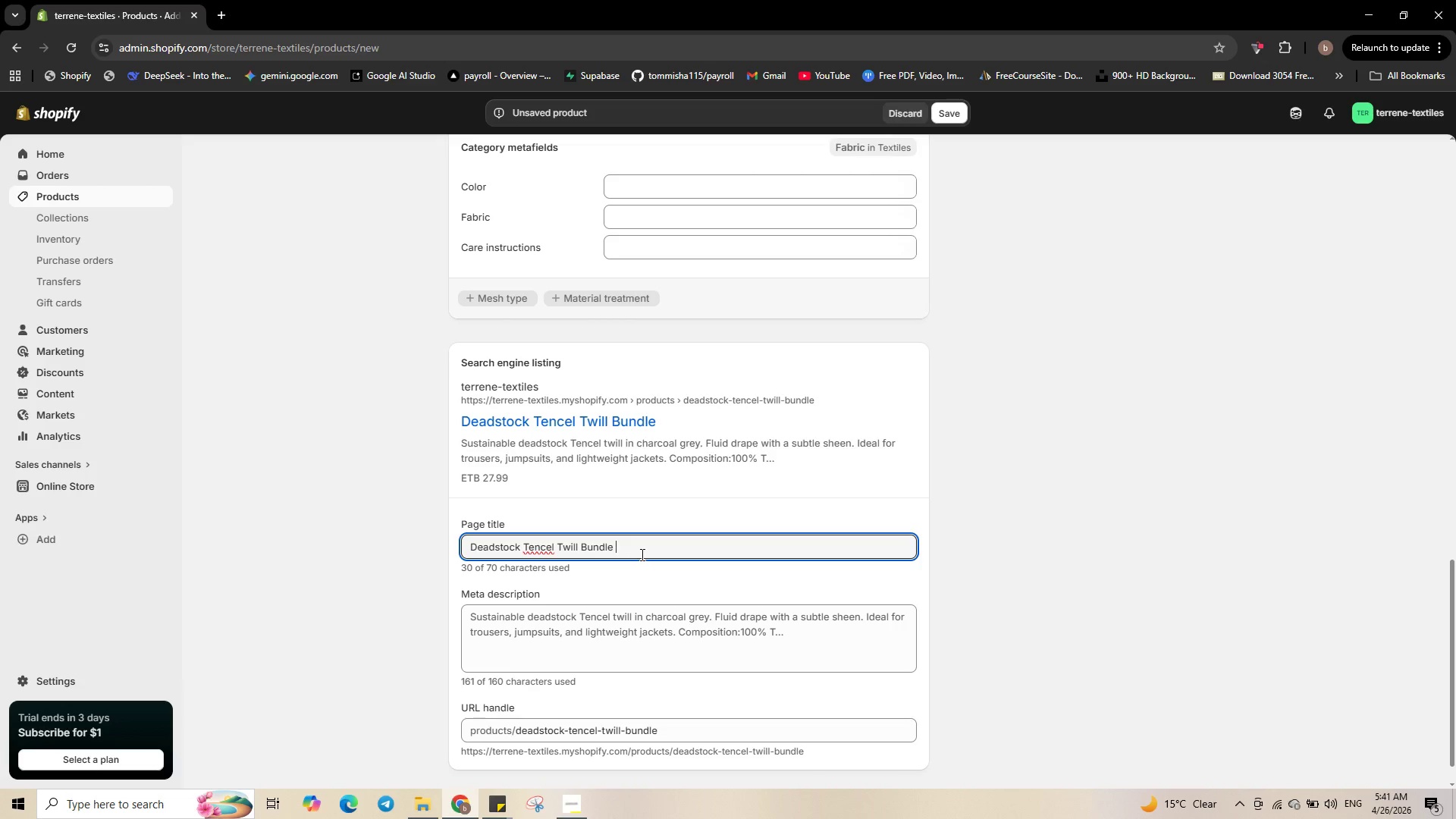 
key(Minus)
 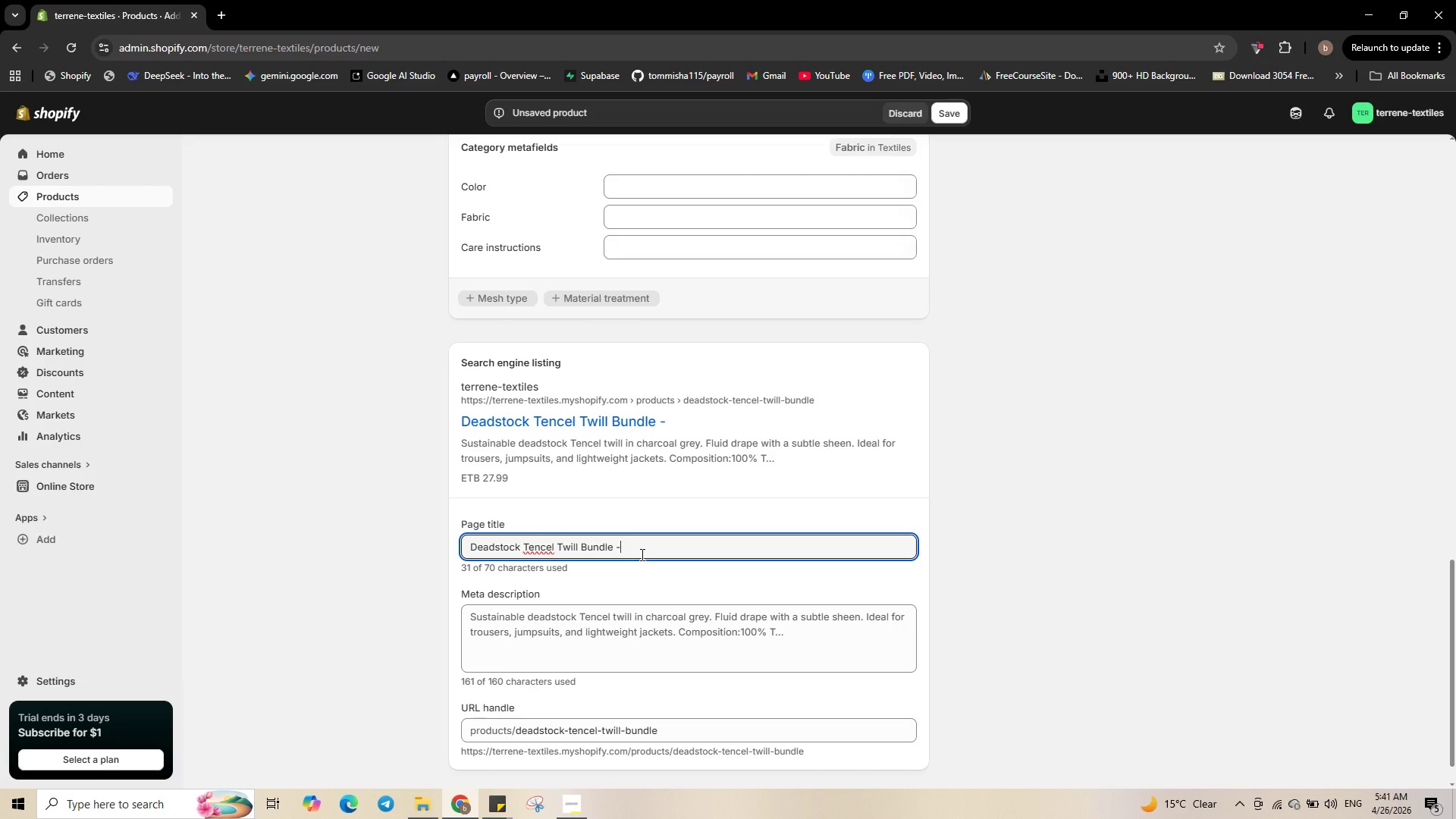 
key(Space)
 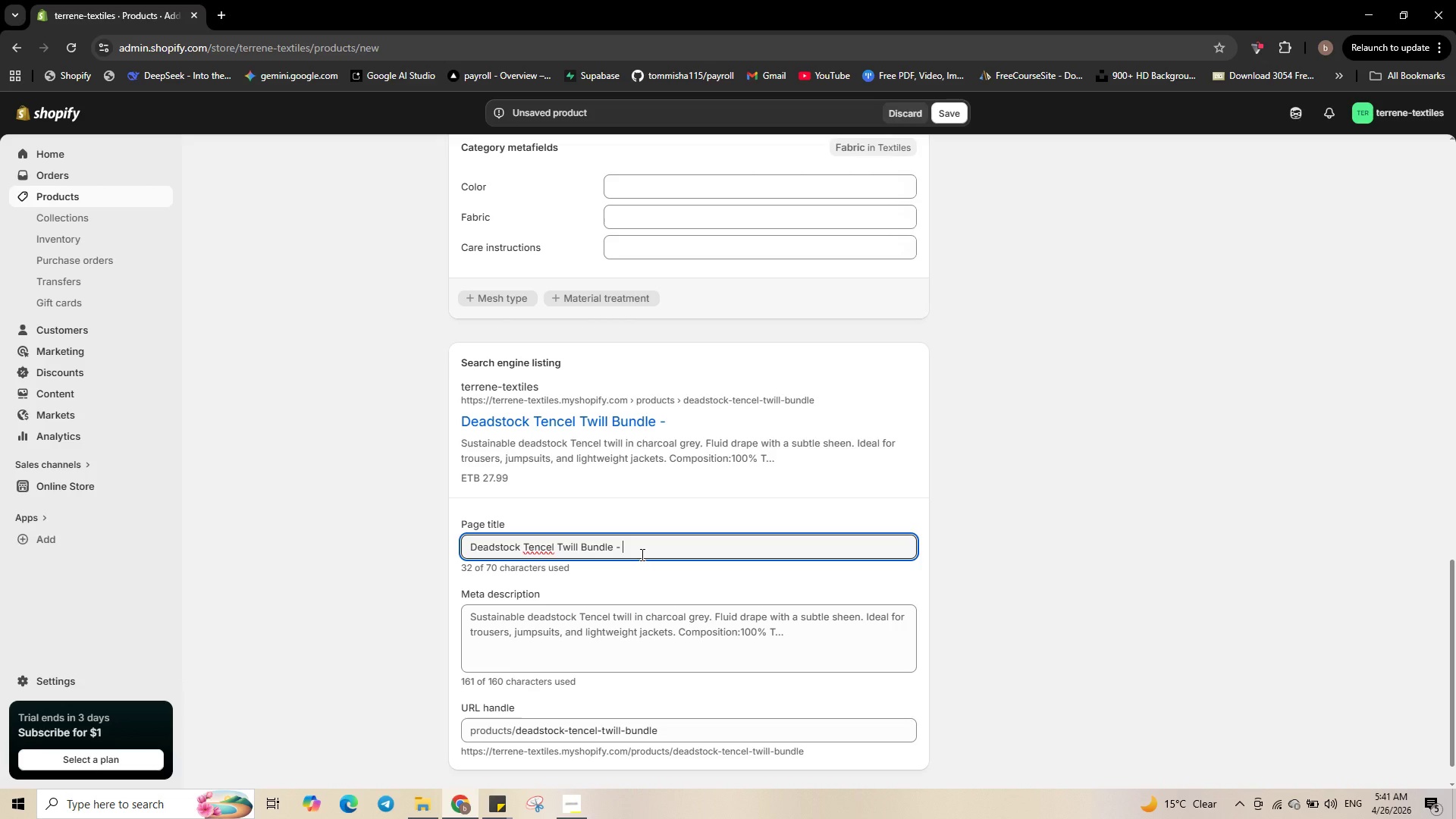 
type(Charcoal )
key(Backspace)
type( - 2.5 Yards )
 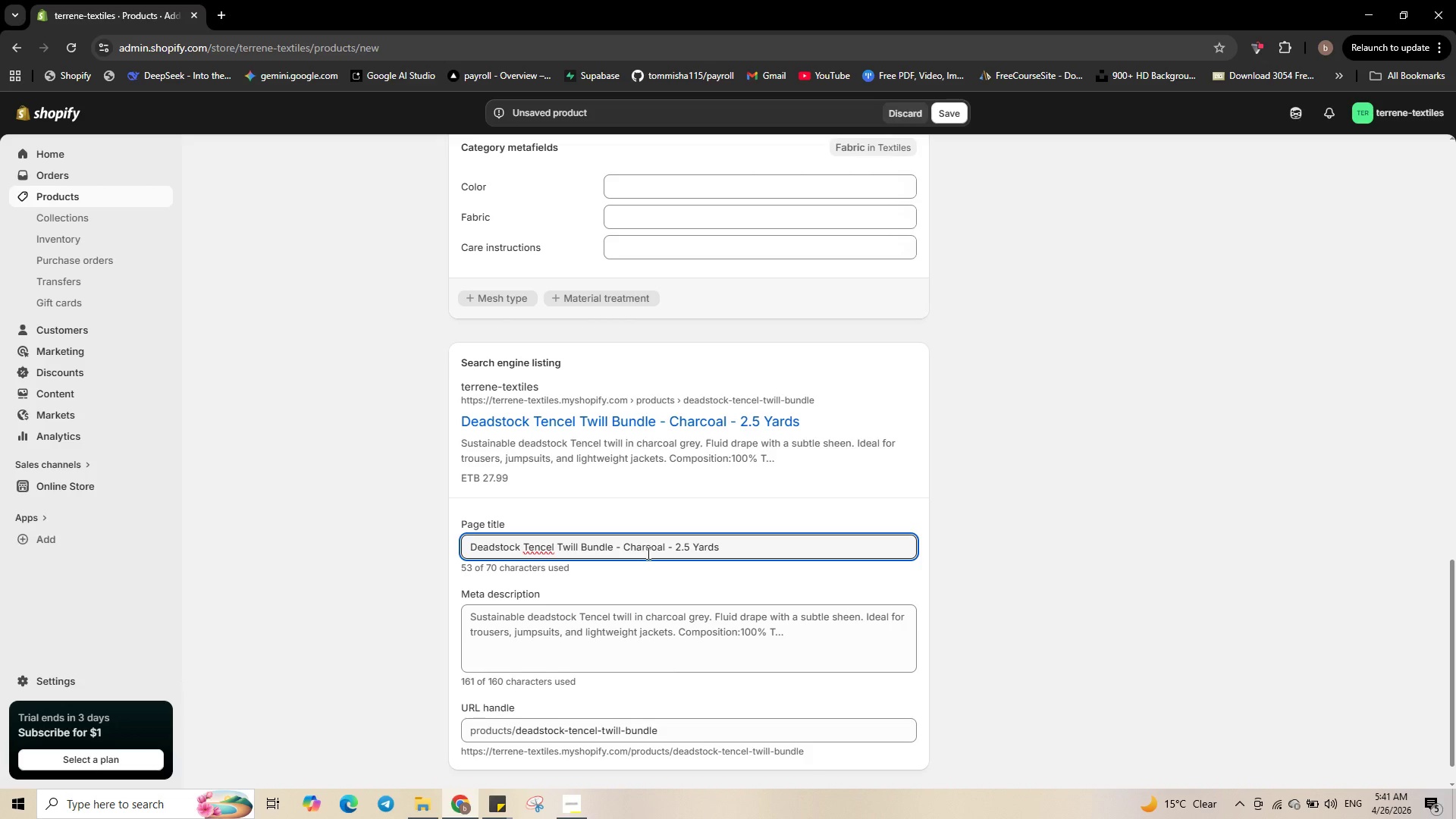 
wait(5.7)
 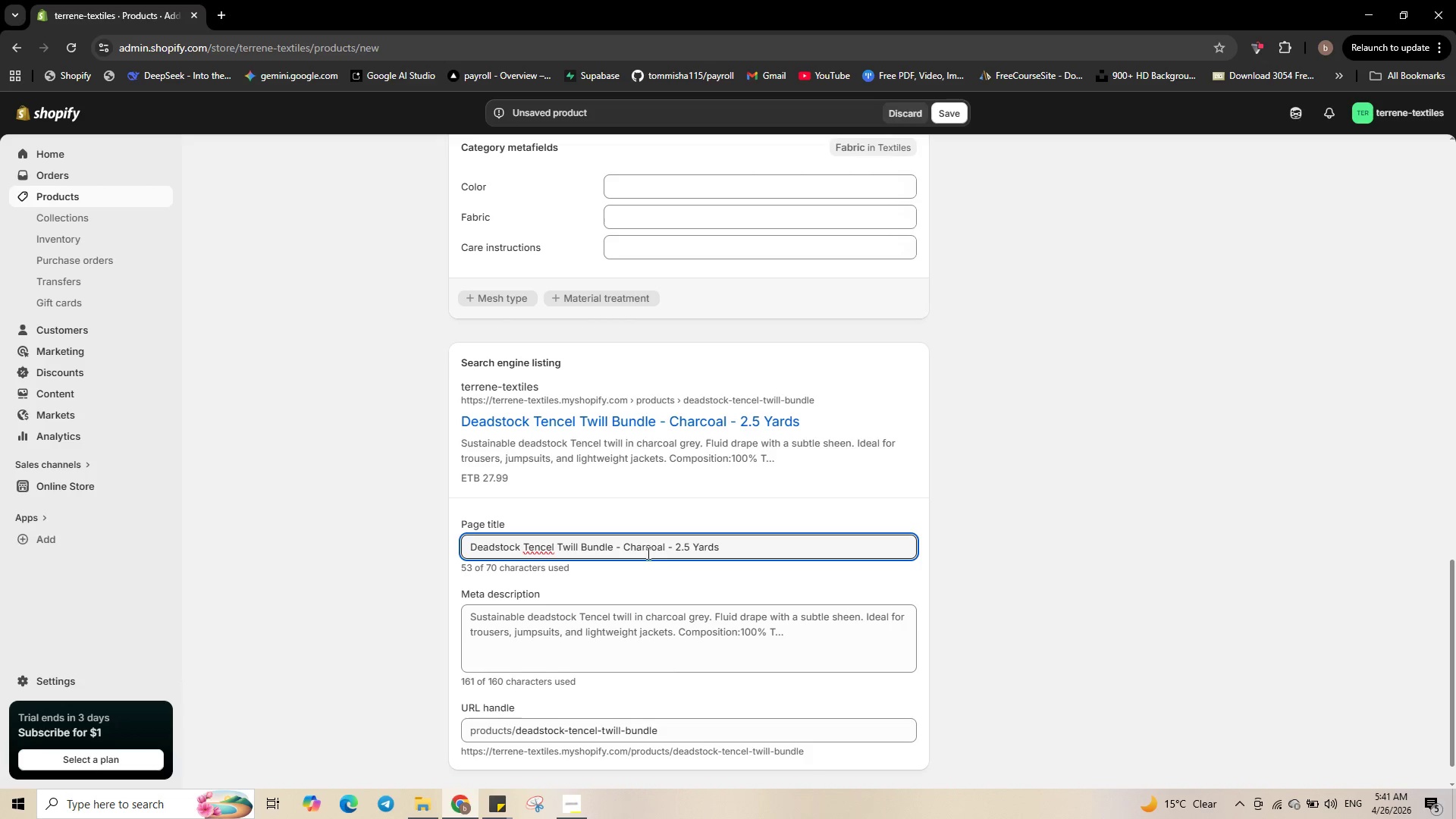 
left_click([670, 643])
 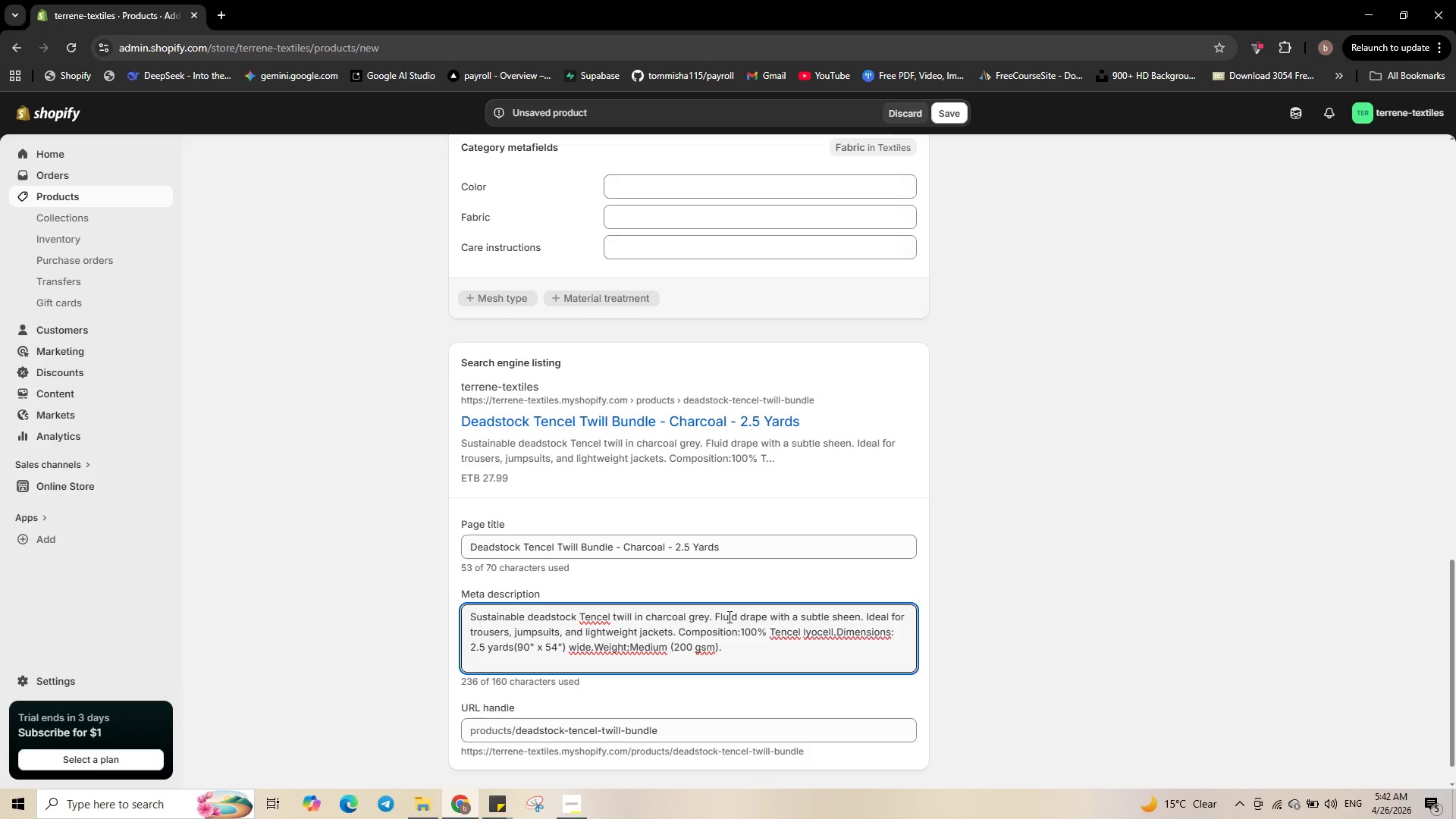 
wait(24.7)
 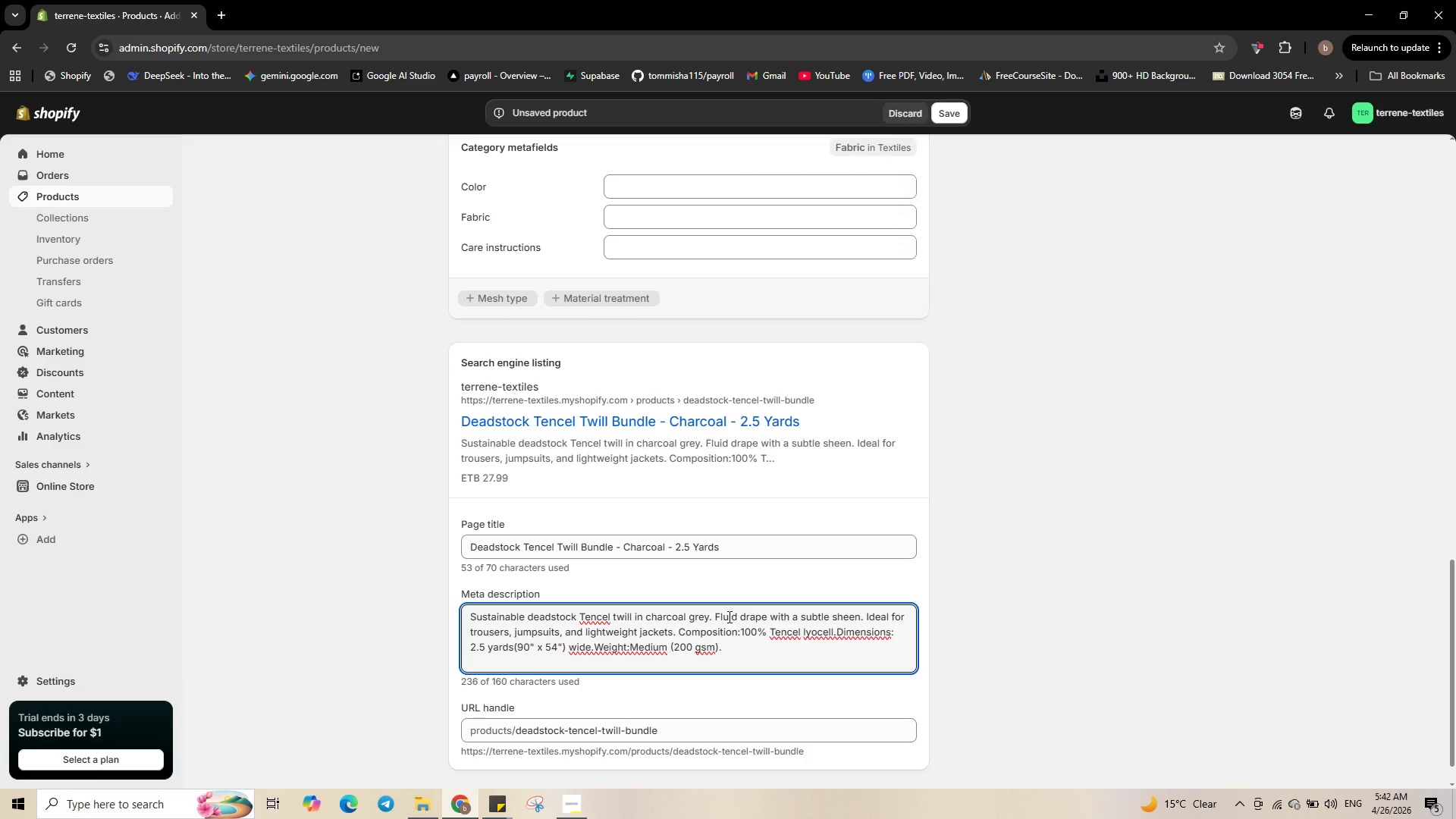 
left_click([716, 615])
 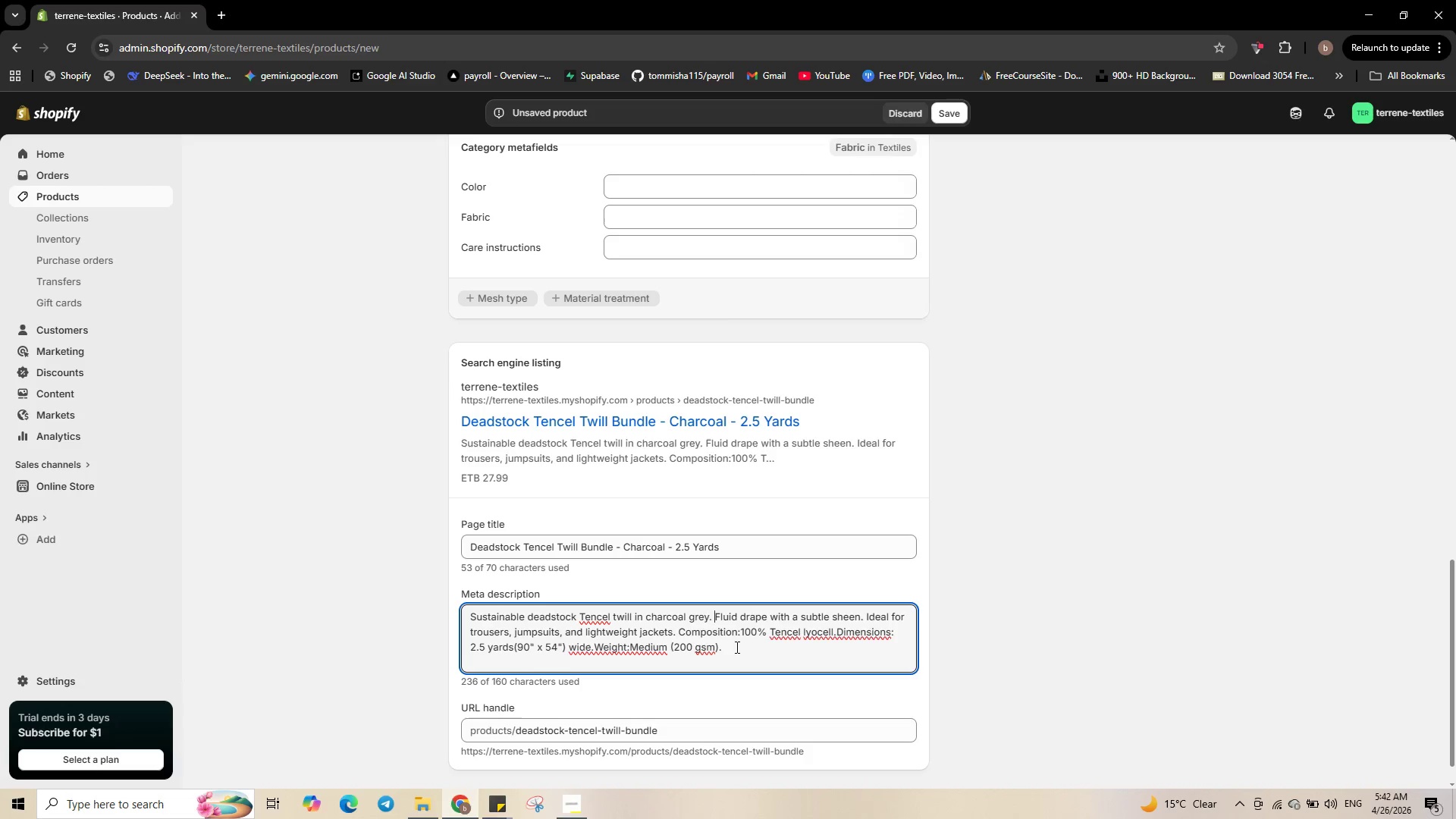 
type(2.5 yards, )
 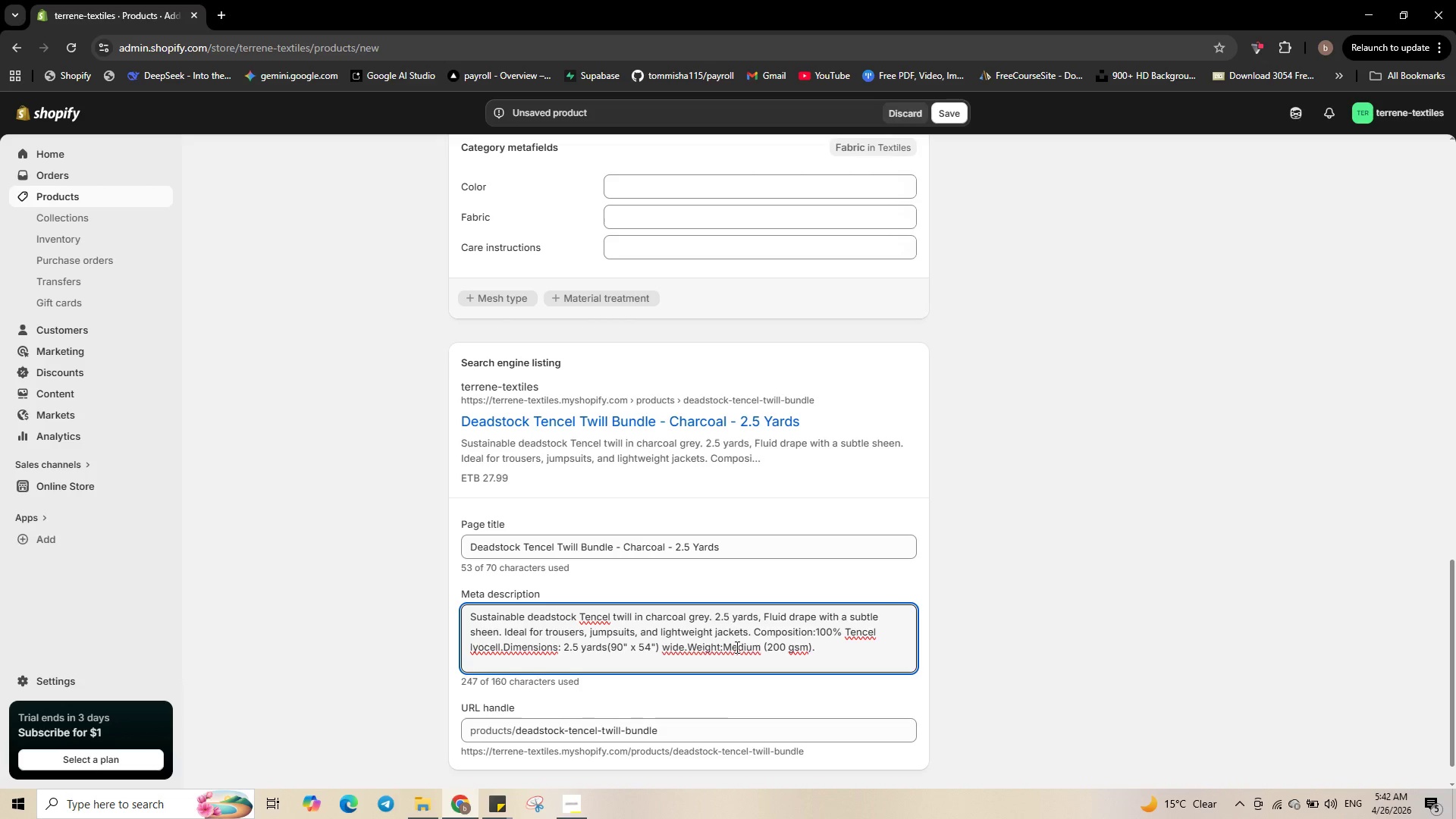 
key(ArrowRight)
 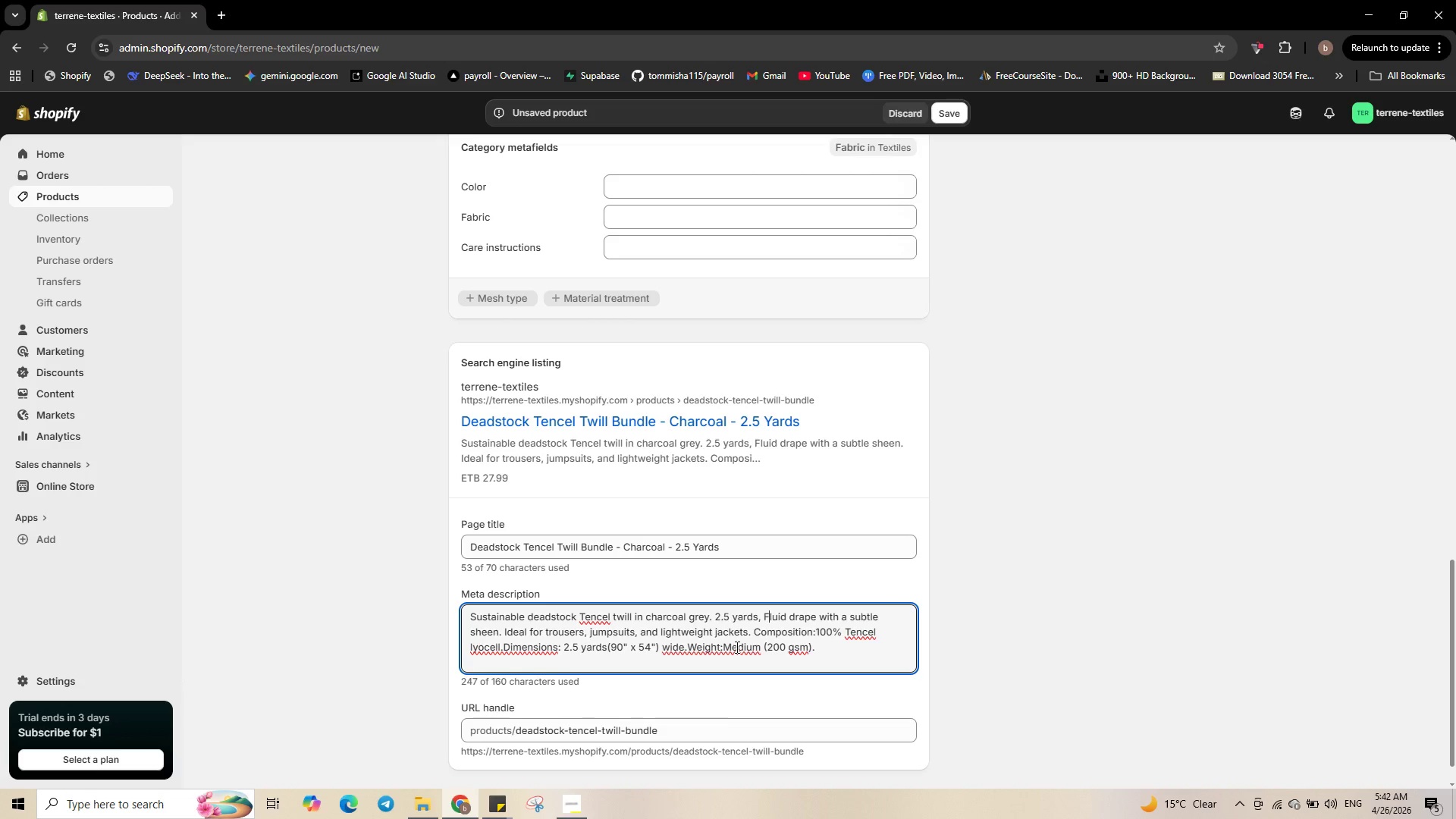 
key(Backspace)
 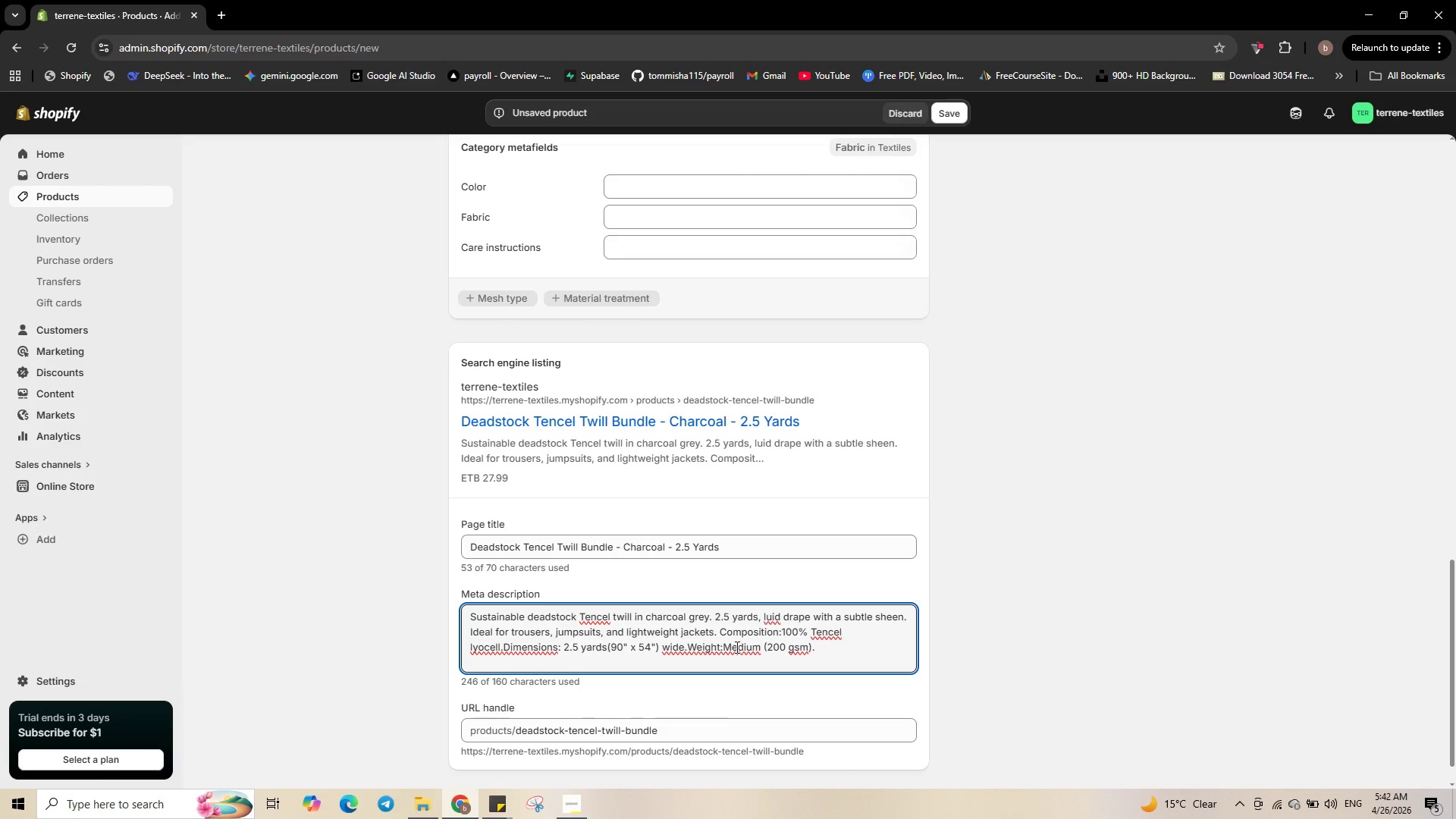 
key(F)
 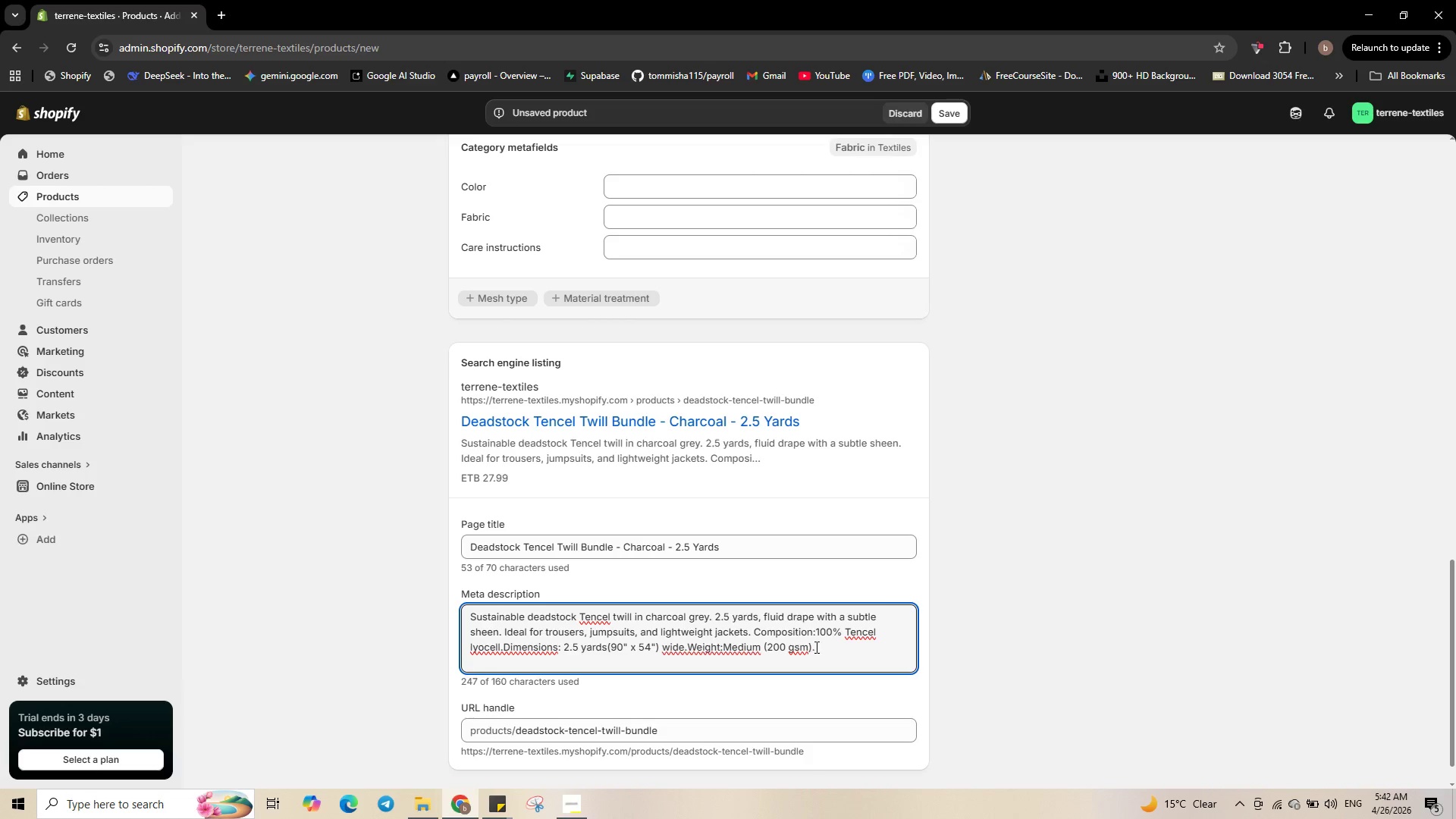 
wait(6.52)
 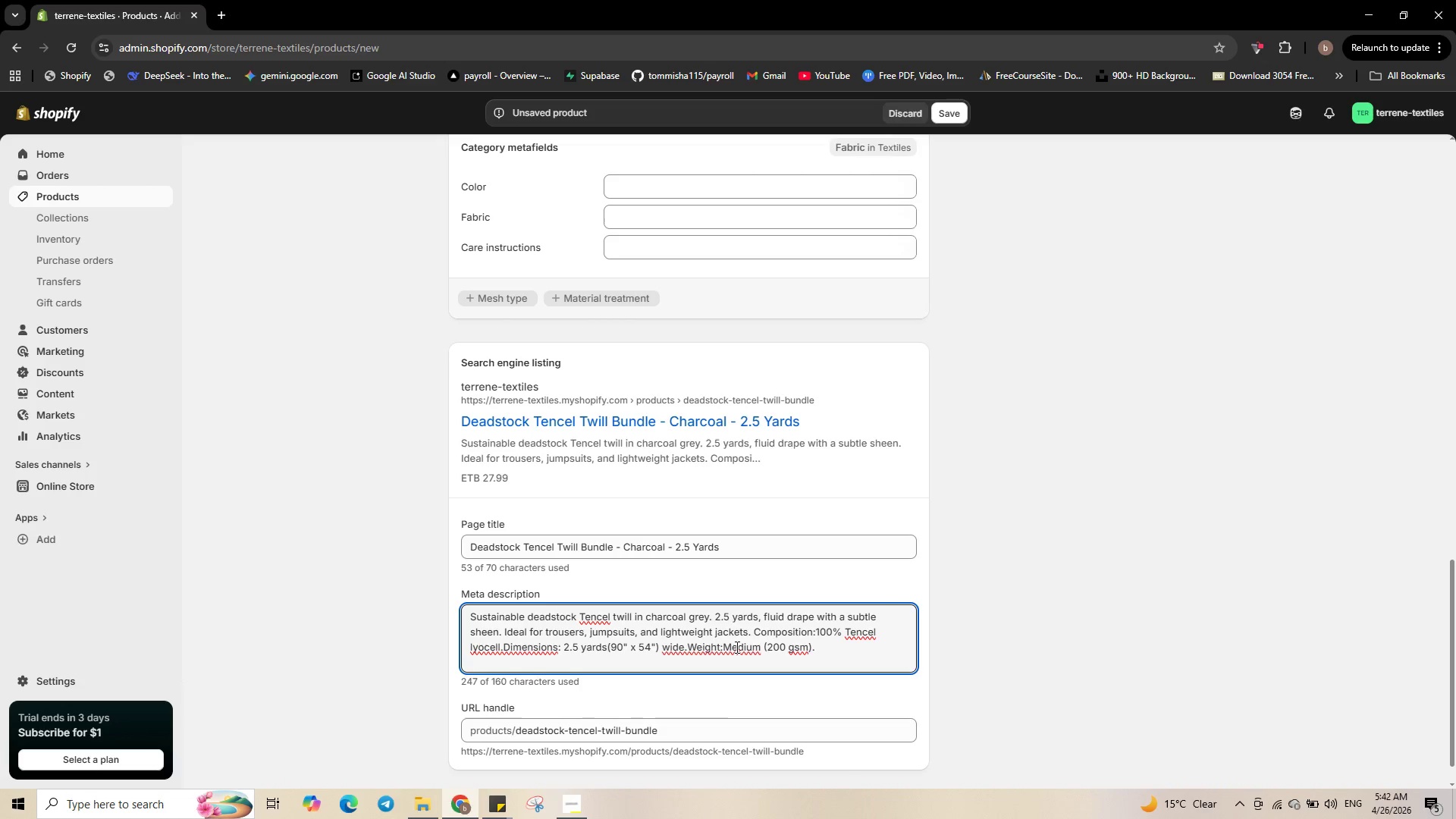 
left_click_drag(start_coordinate=[816, 620], to_coordinate=[898, 656])
 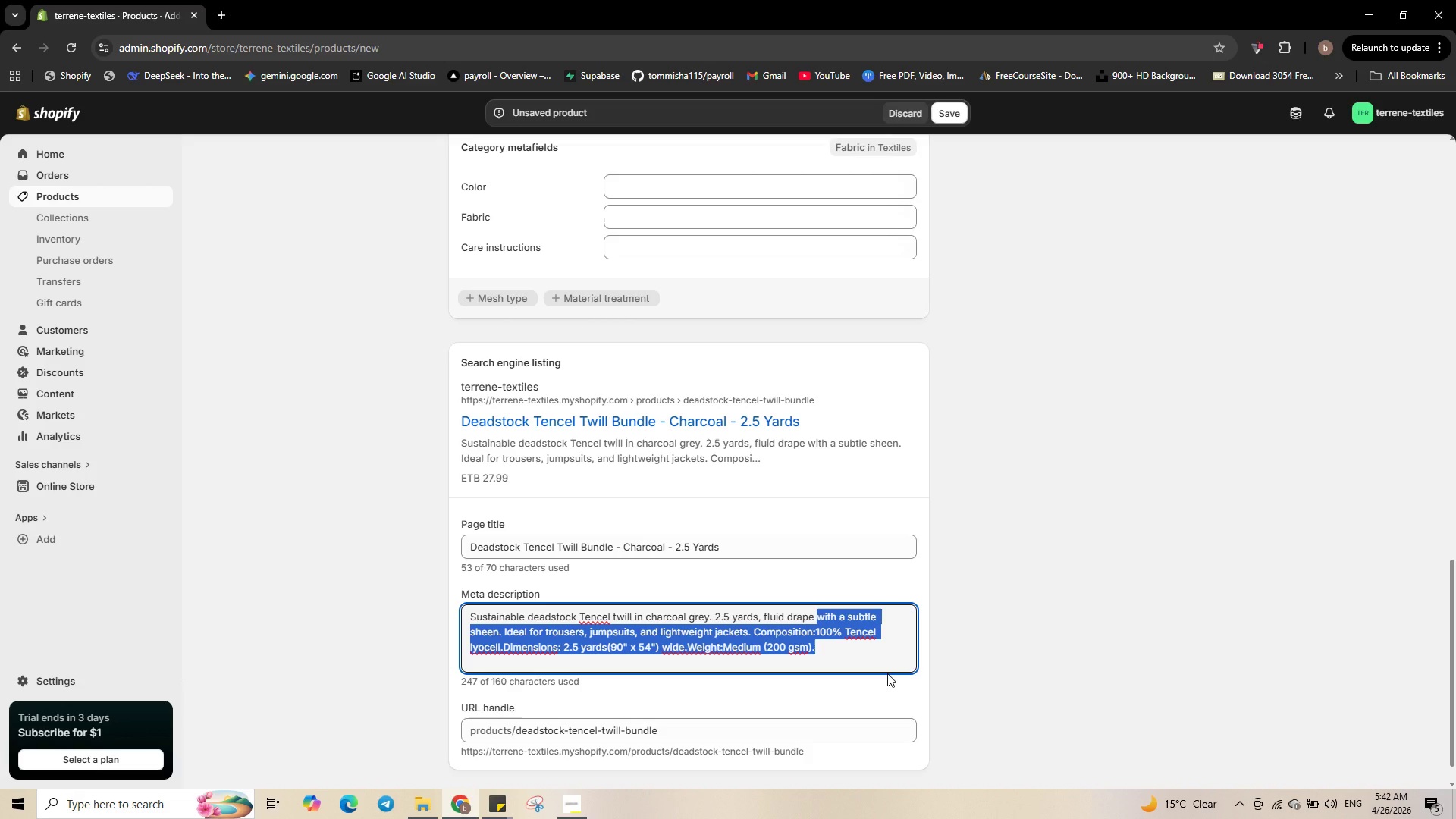 
key(Backspace)
 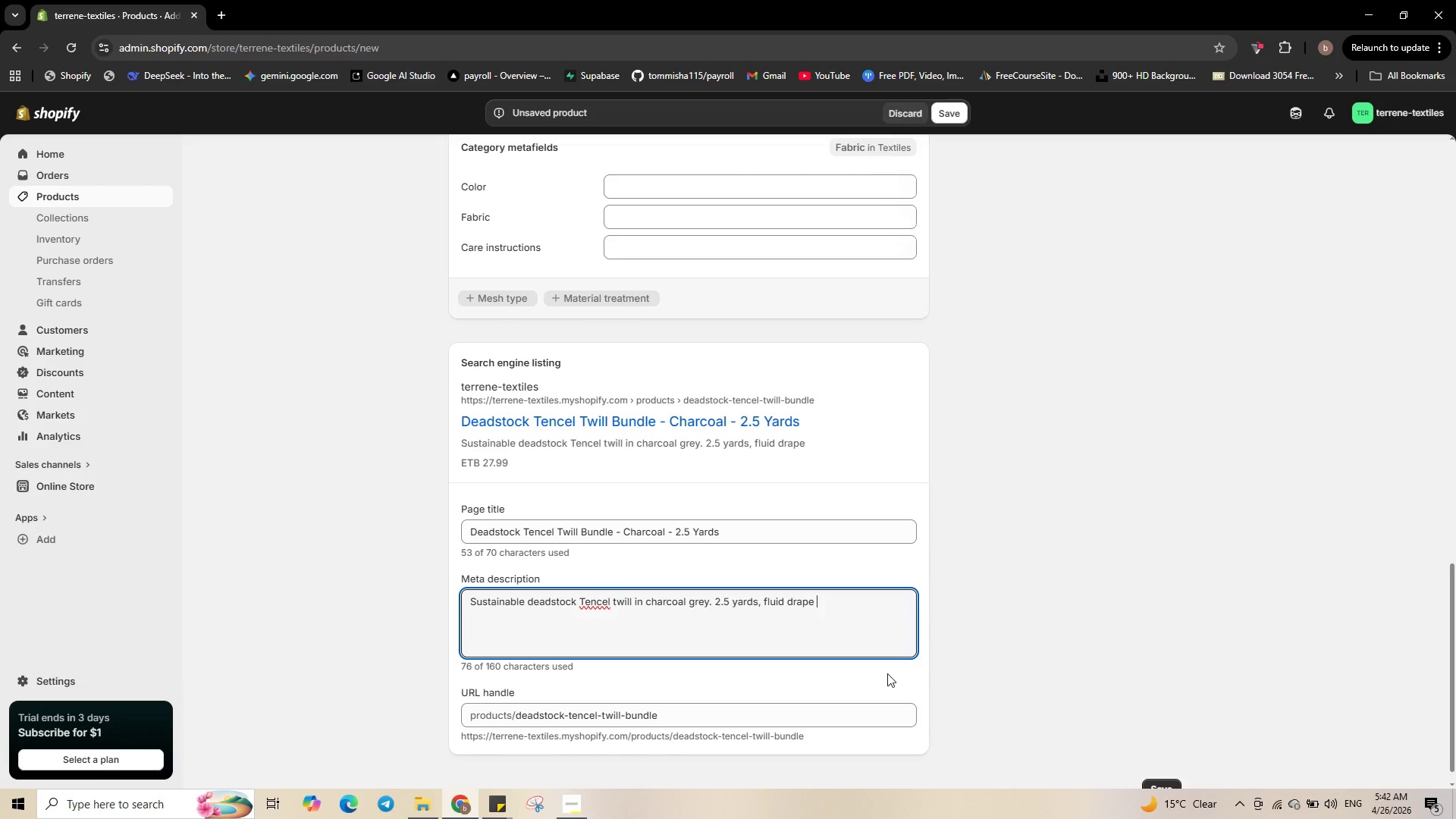 
key(Backspace)
type(, perfect for trousers )
key(Backspace)
type( and jumpsuits )
 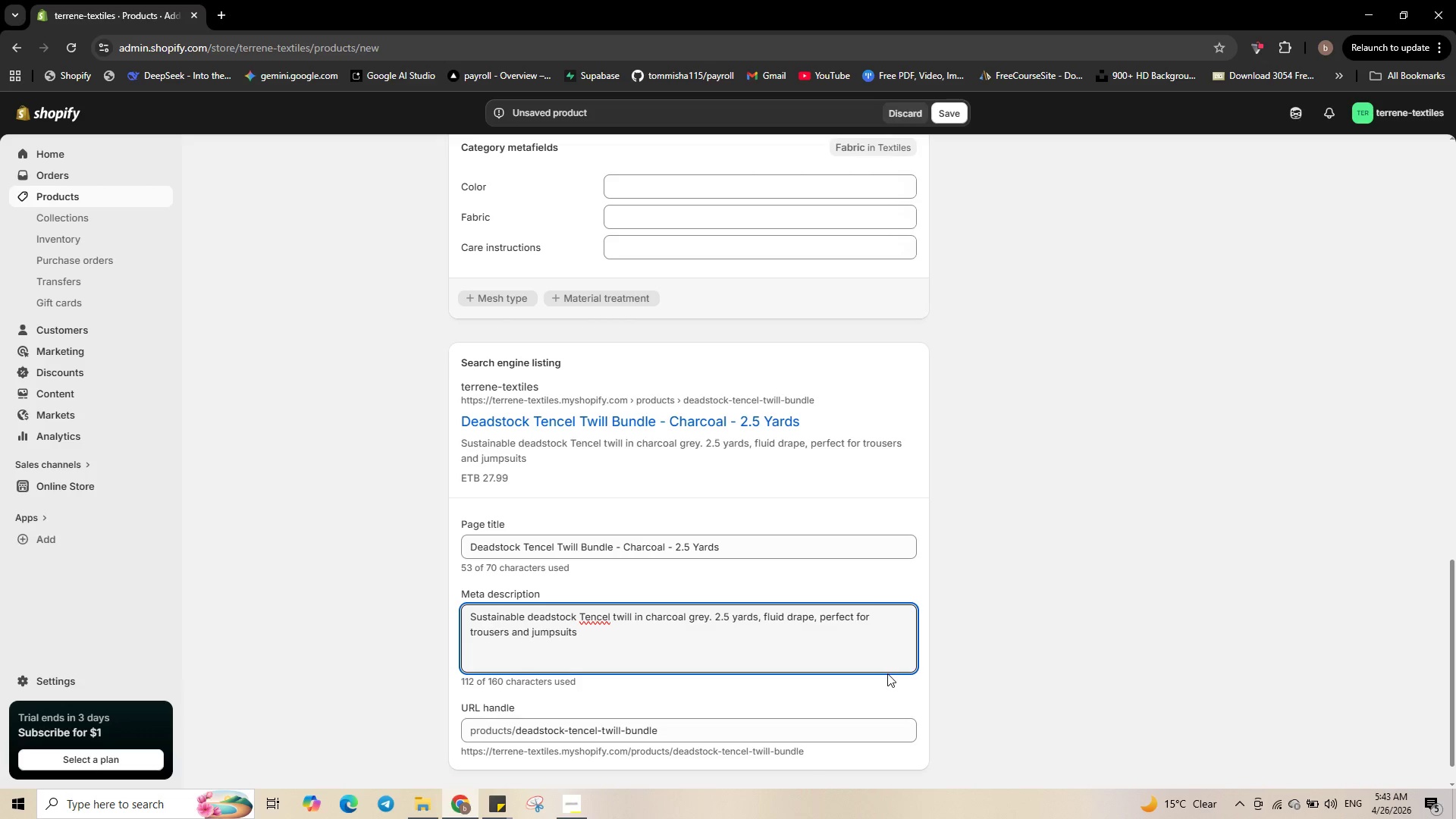 
key(Backspace)
type(. Eco-friendly sewing. Shop now.)
 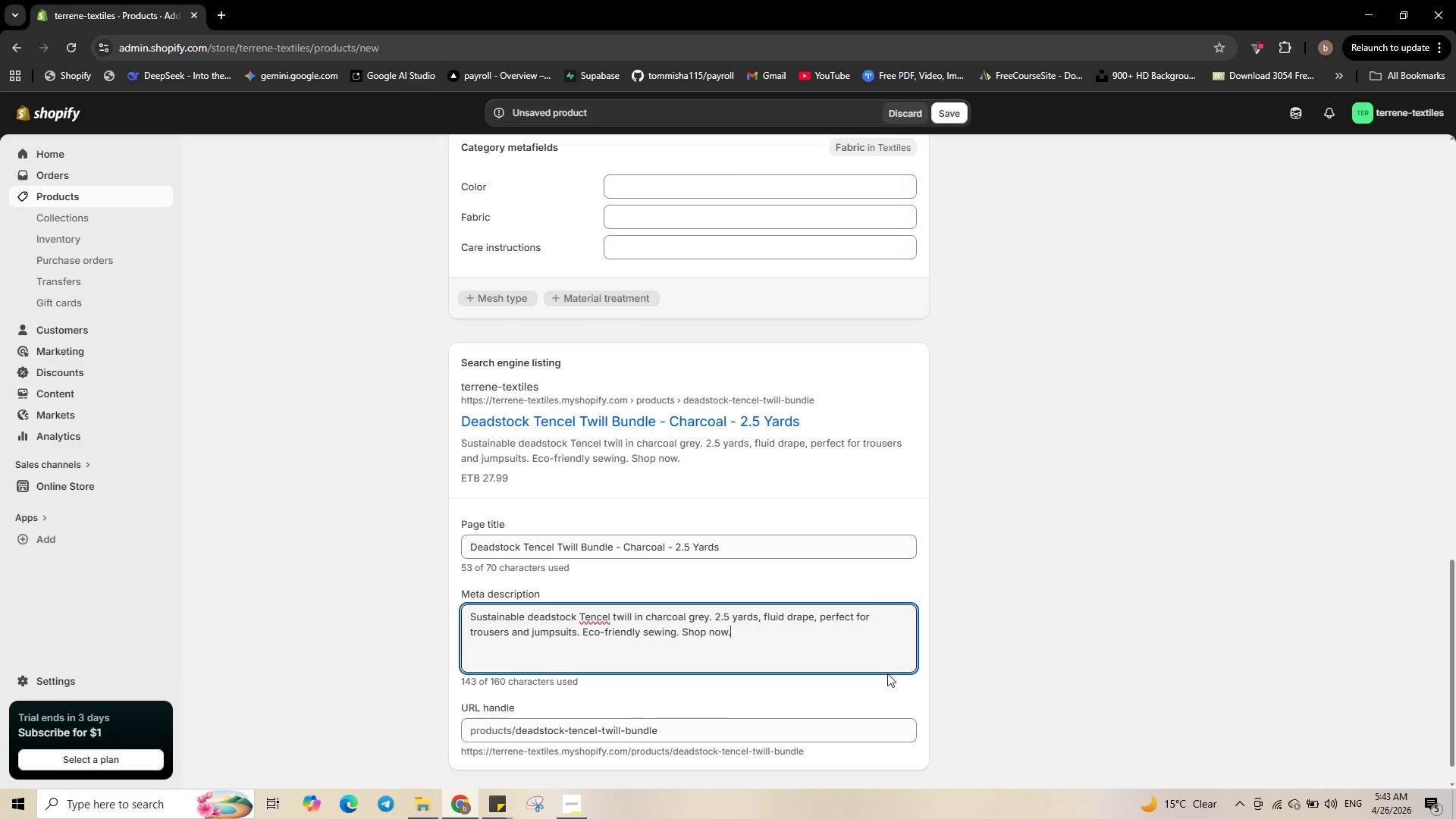 
double_click([642, 726])
 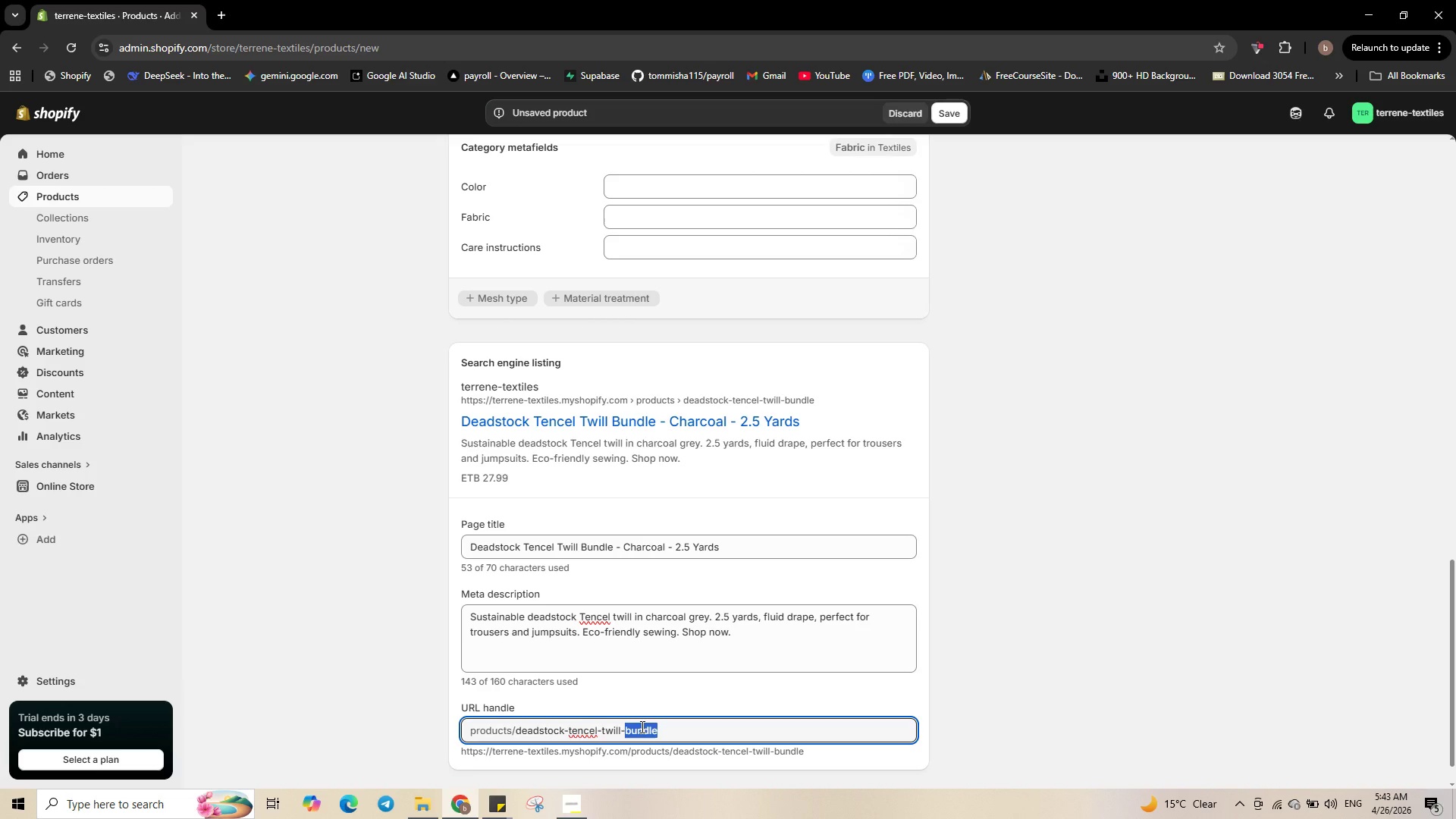 
hold_key(key=ShiftLeft, duration=0.7)
 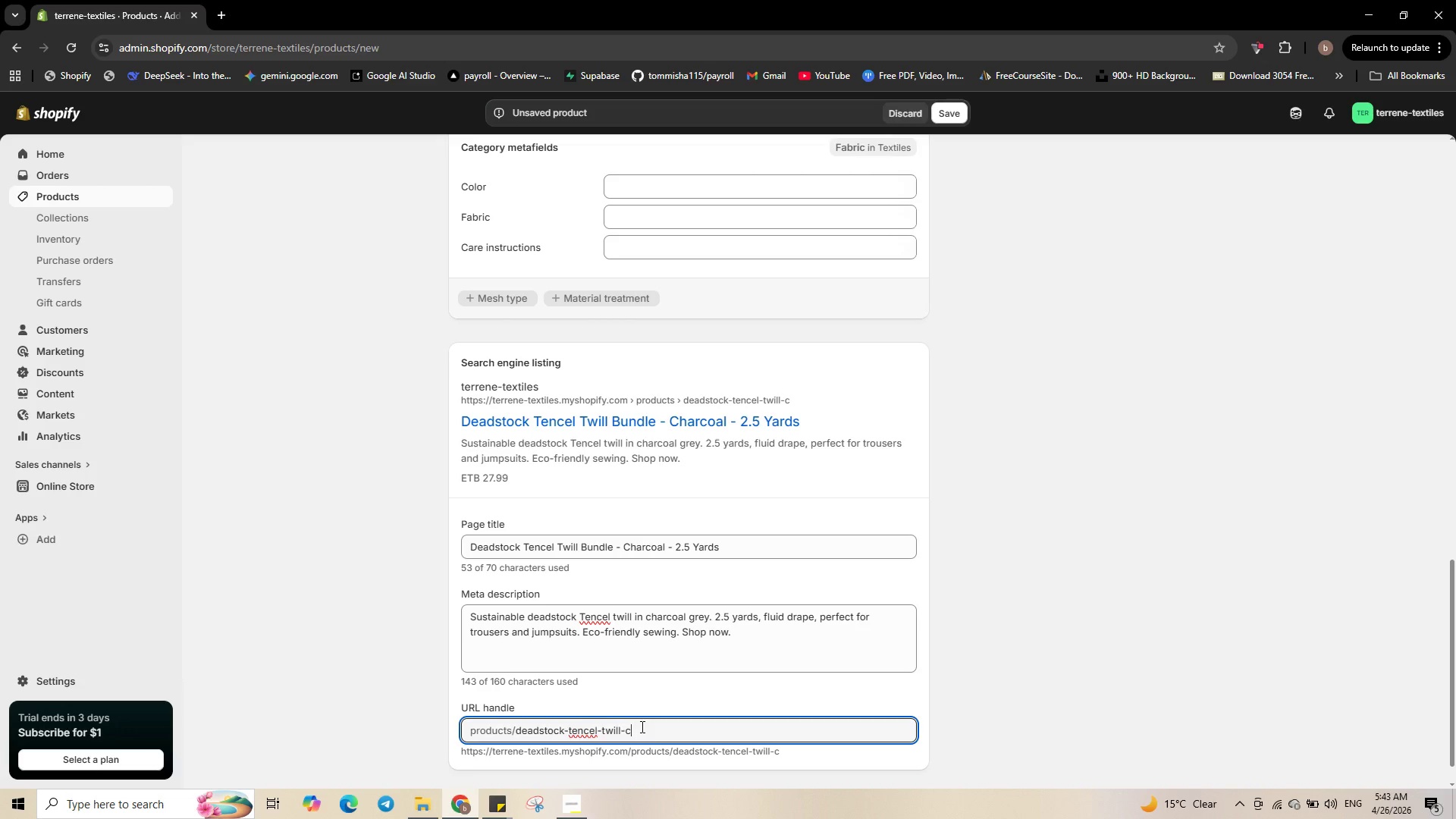 
type(charcoal)
 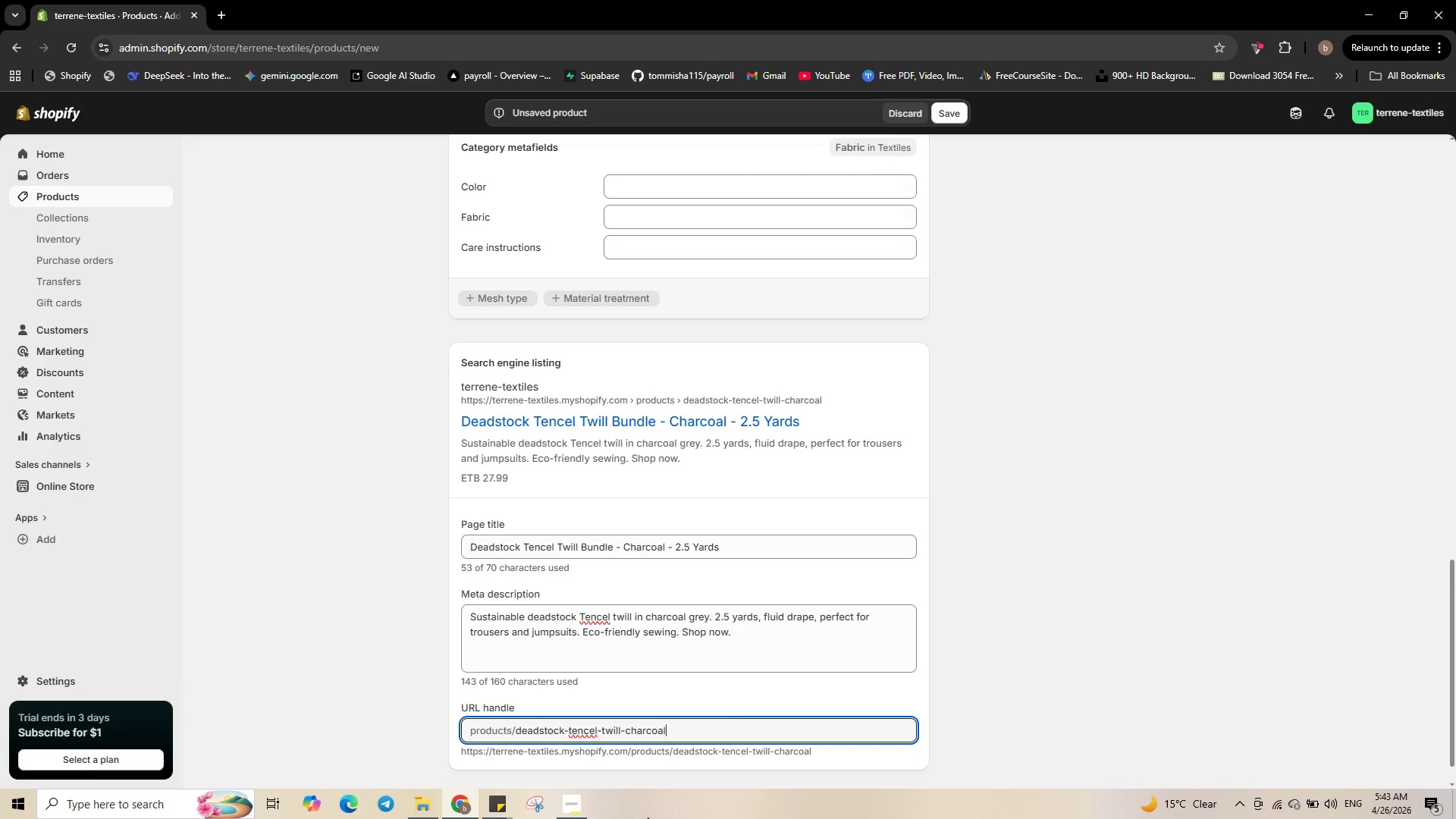 
scroll: coordinate [1078, 623], scroll_direction: down, amount: 5.0
 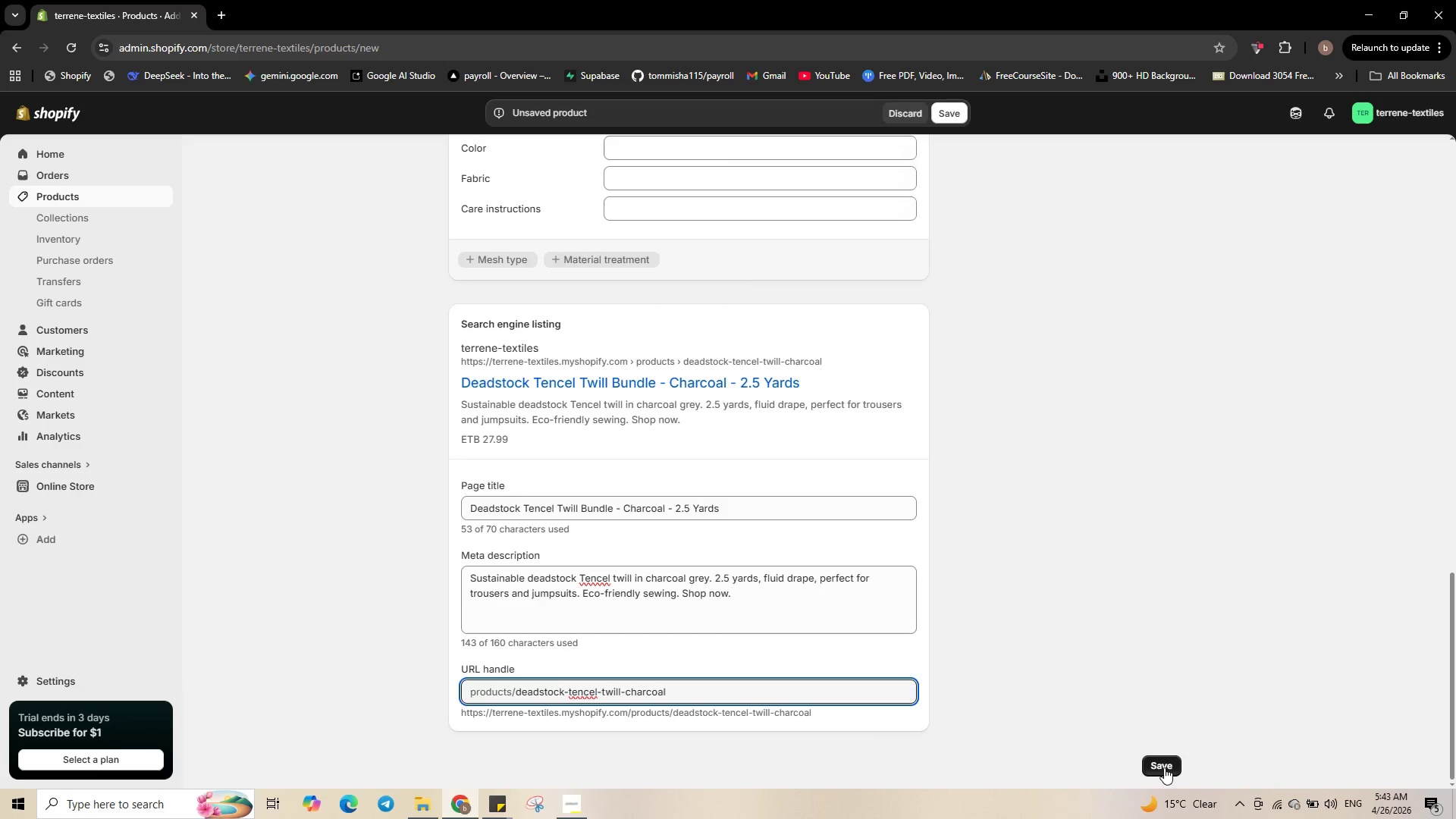 
left_click([1164, 764])
 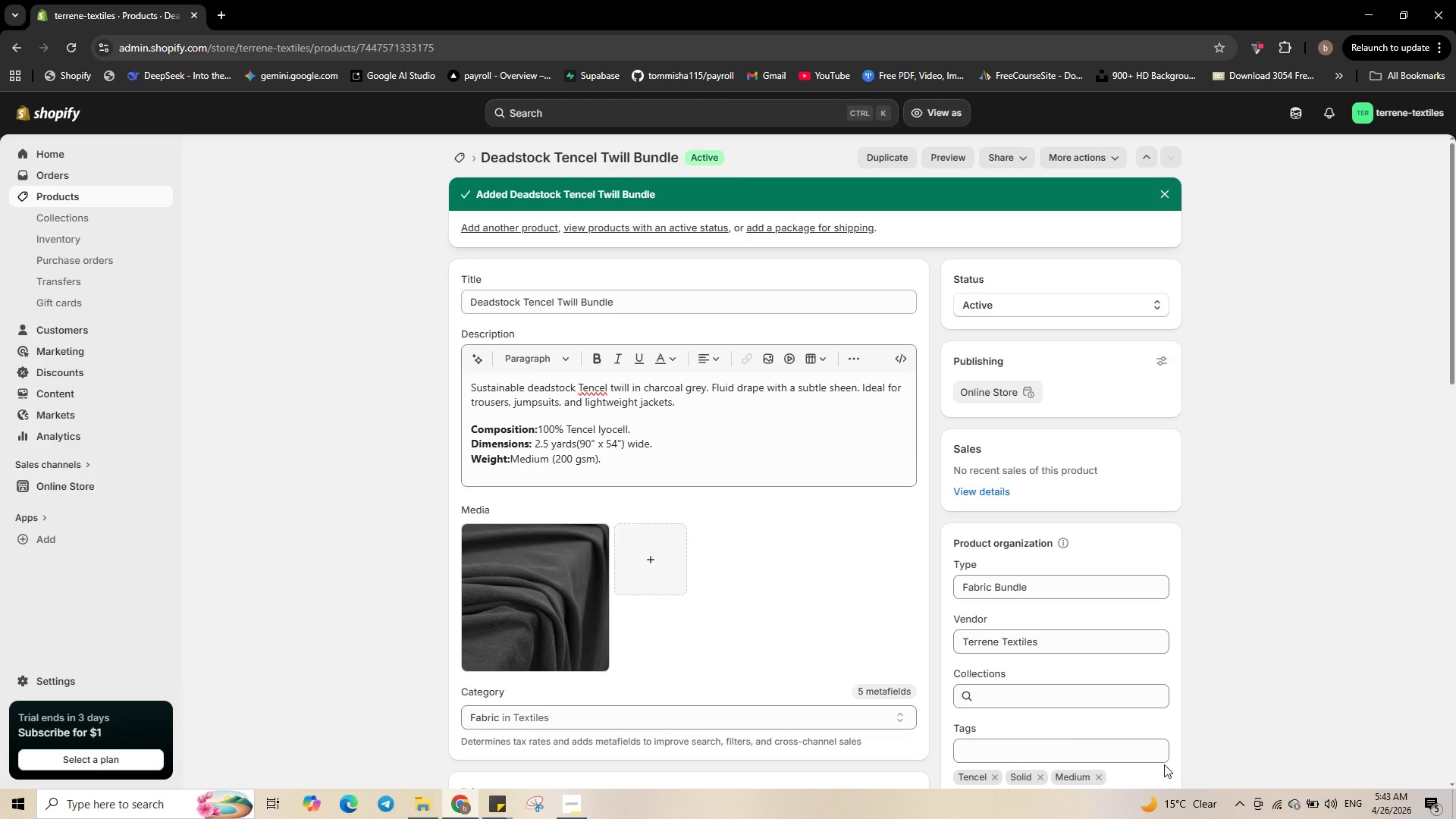 
wait(18.67)
 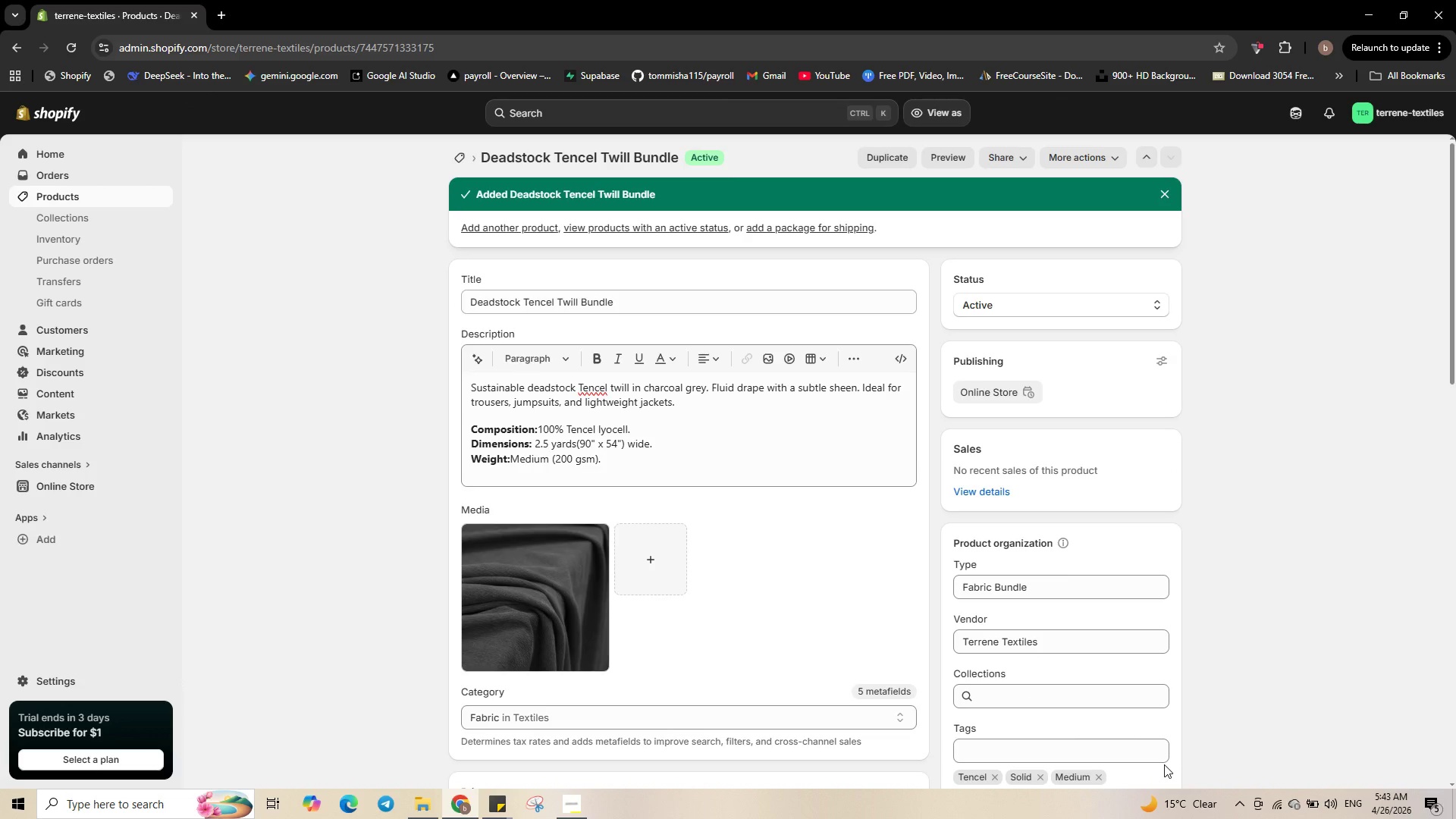 
scroll: coordinate [651, 555], scroll_direction: down, amount: 19.0
 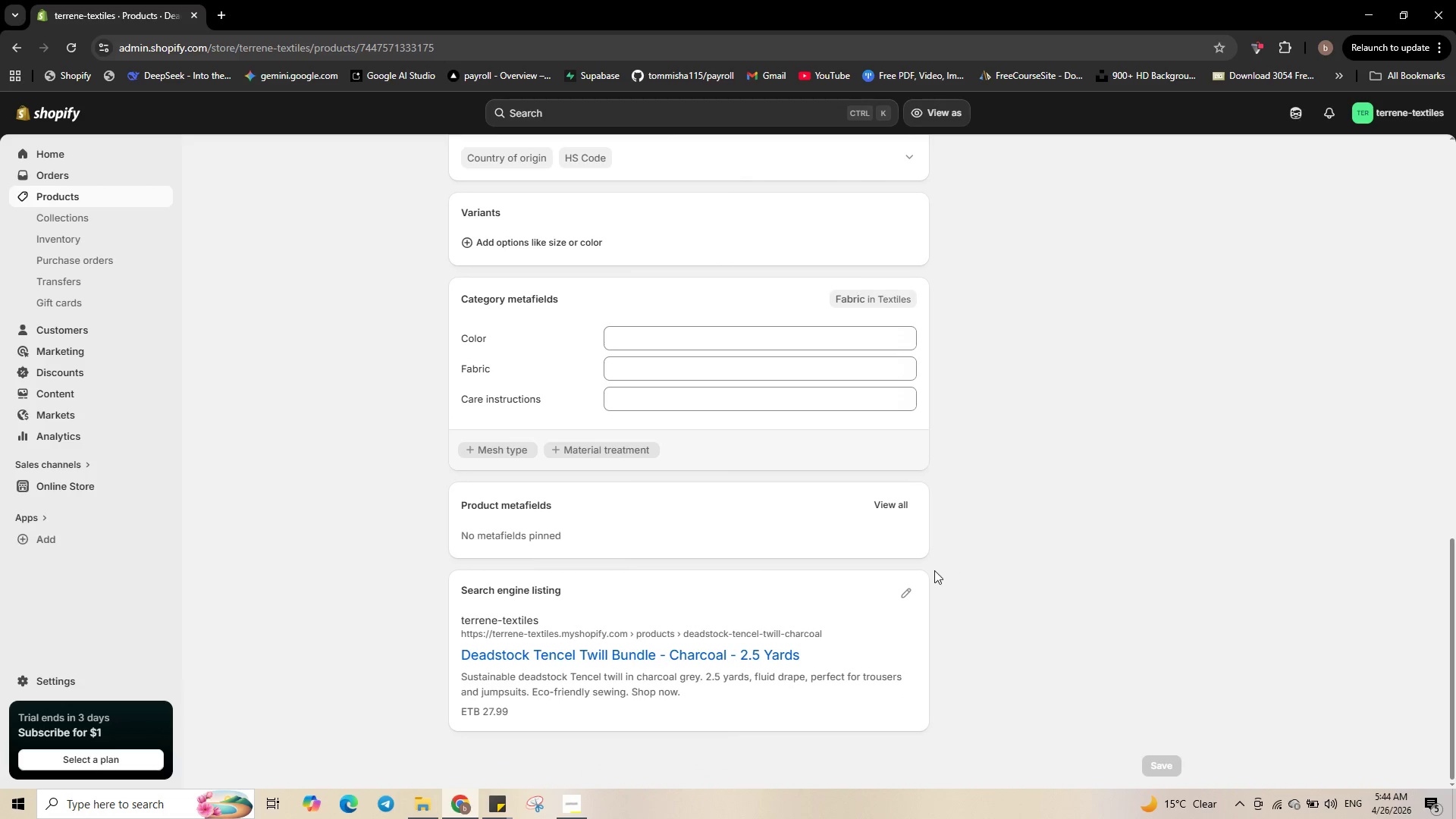 
left_click([905, 598])
 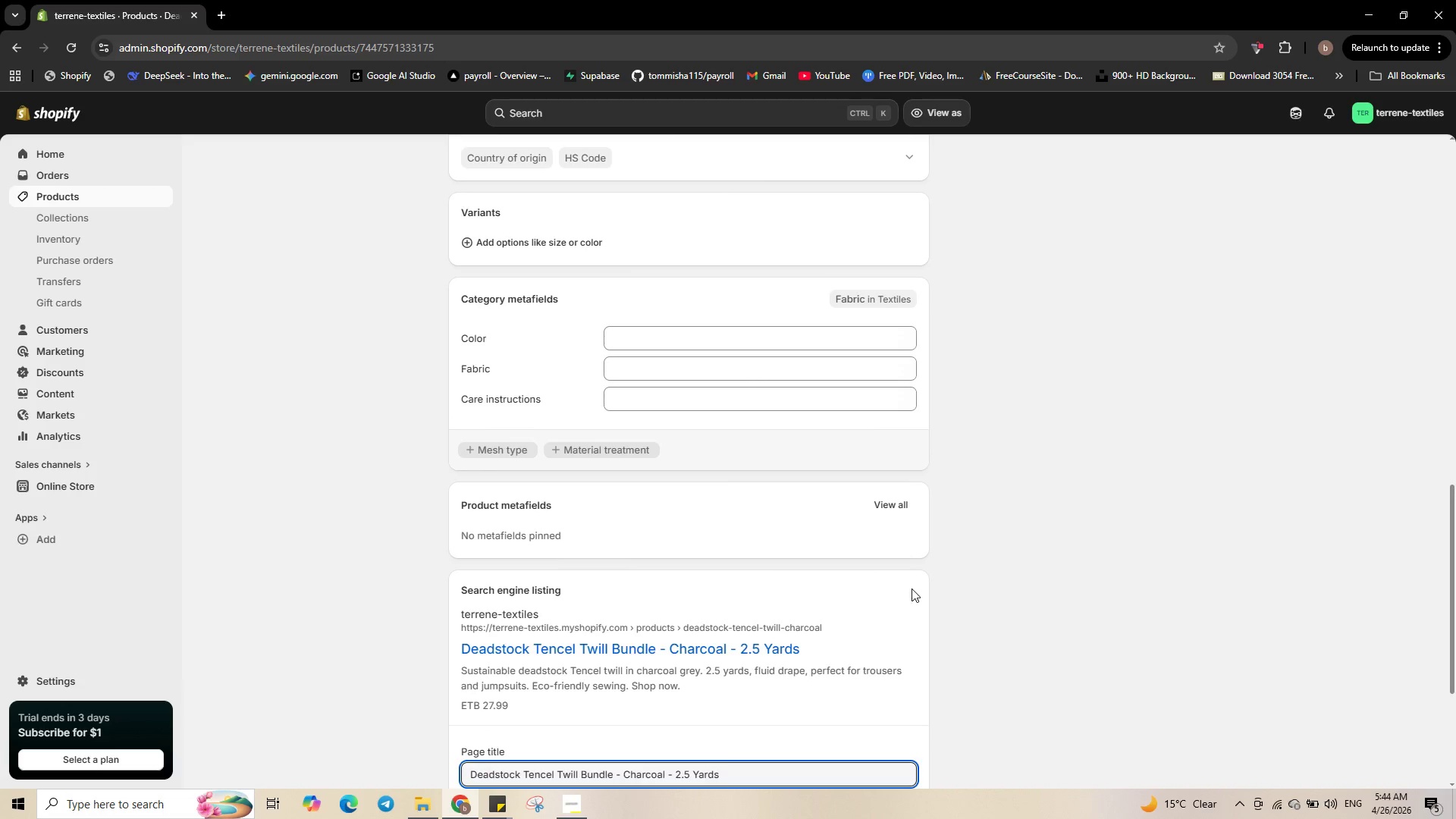 
scroll: coordinate [908, 586], scroll_direction: down, amount: 7.0
 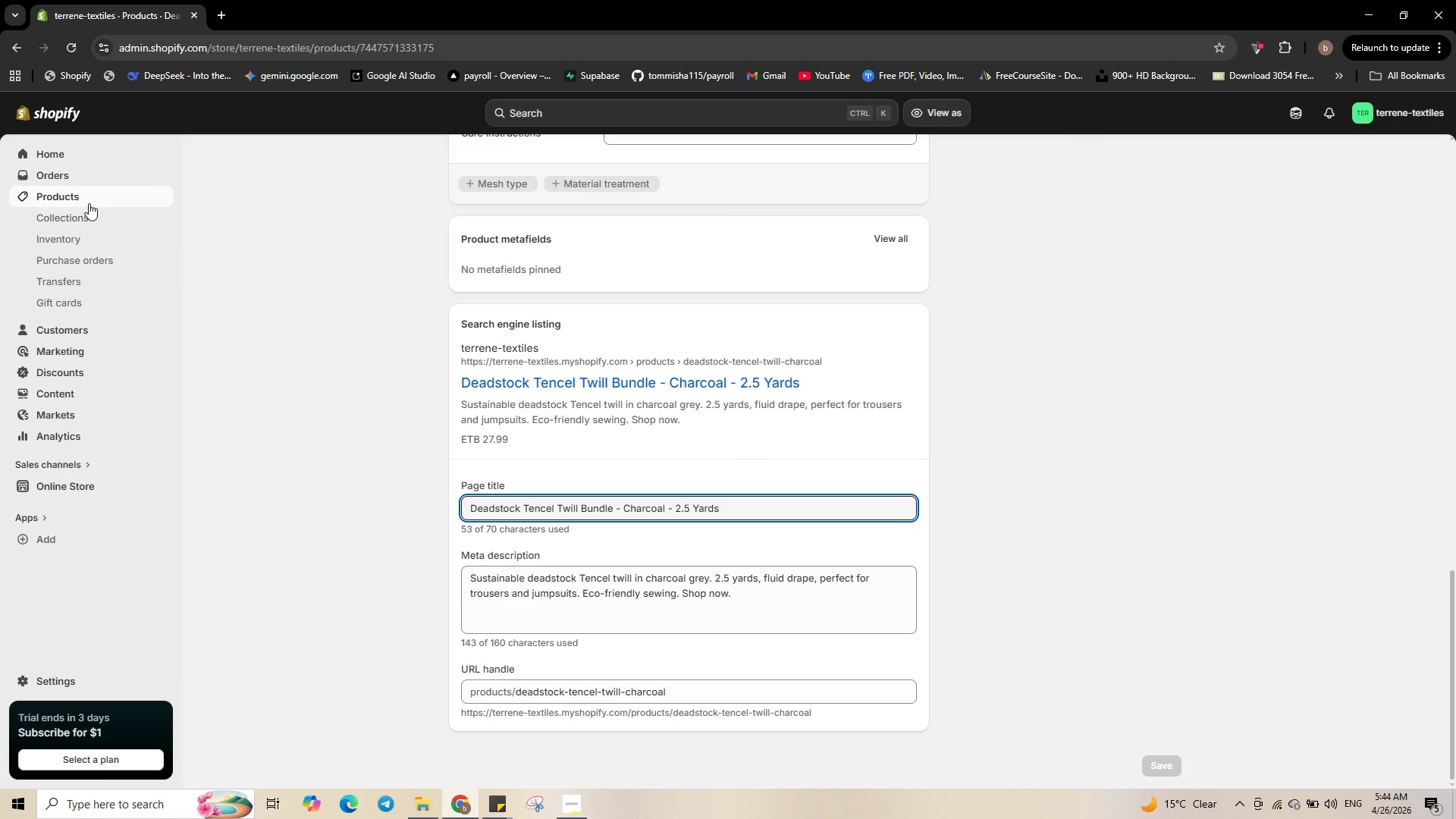 
left_click([88, 202])
 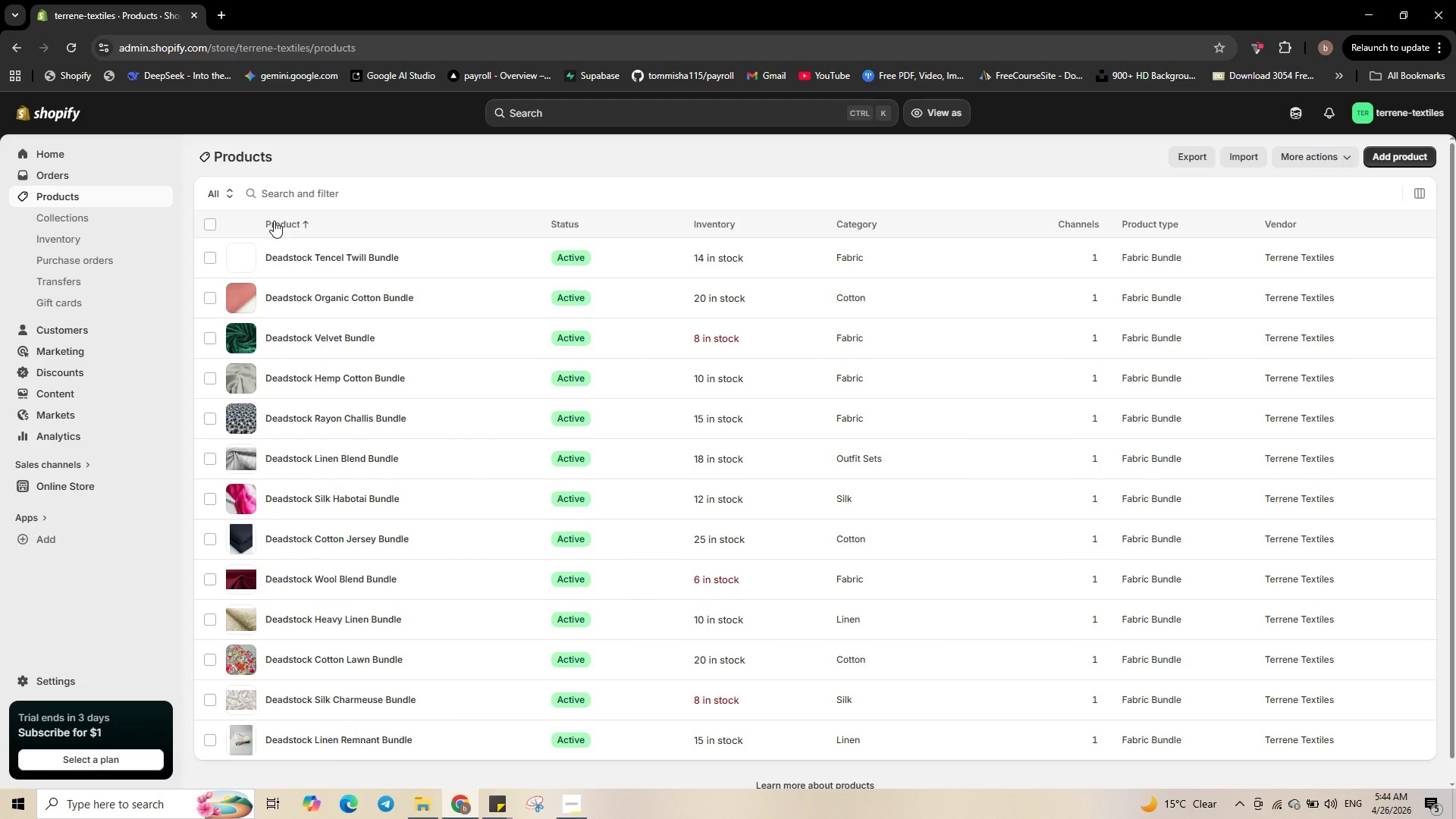 
wait(6.05)
 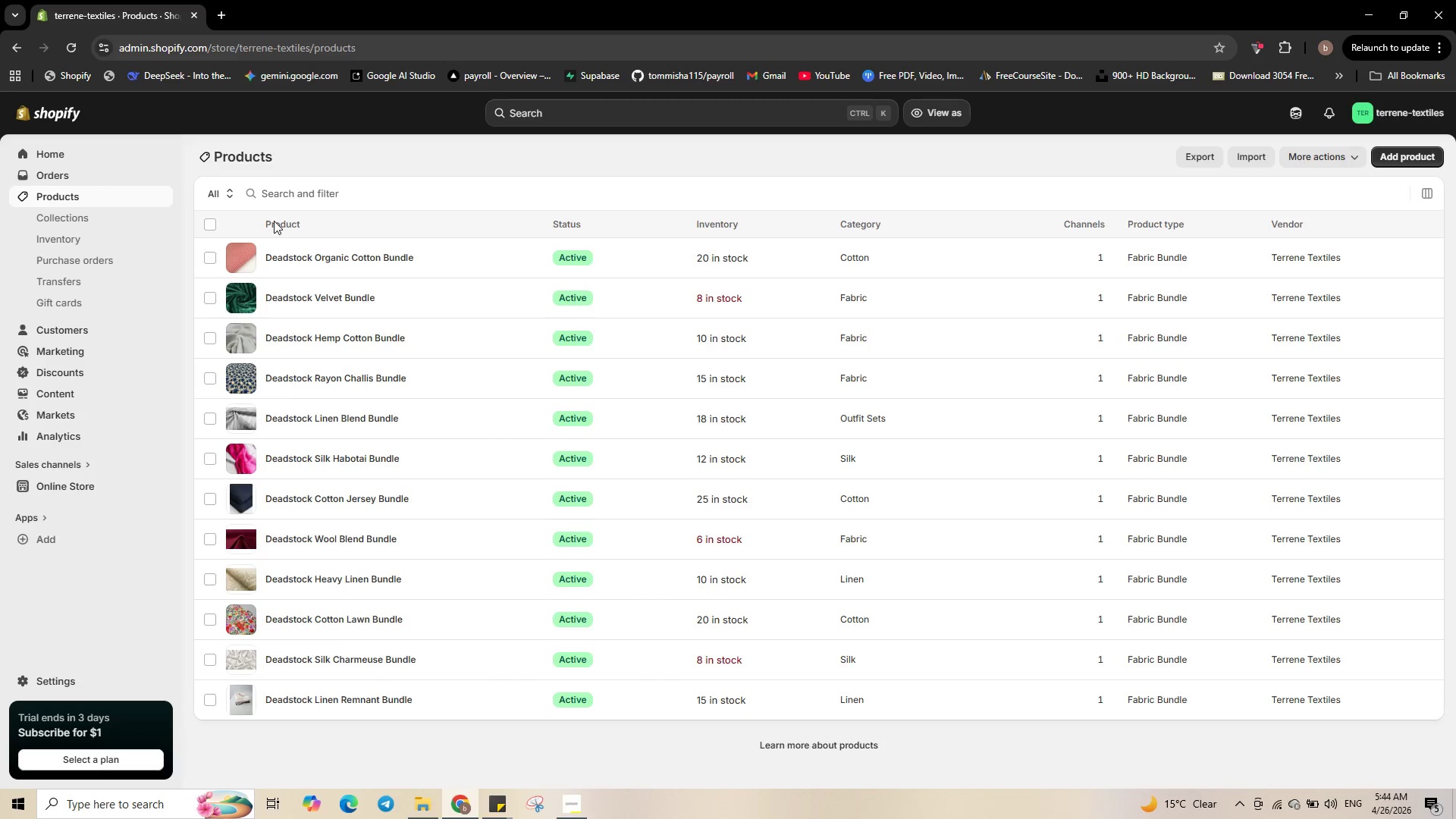 
left_click([1397, 161])
 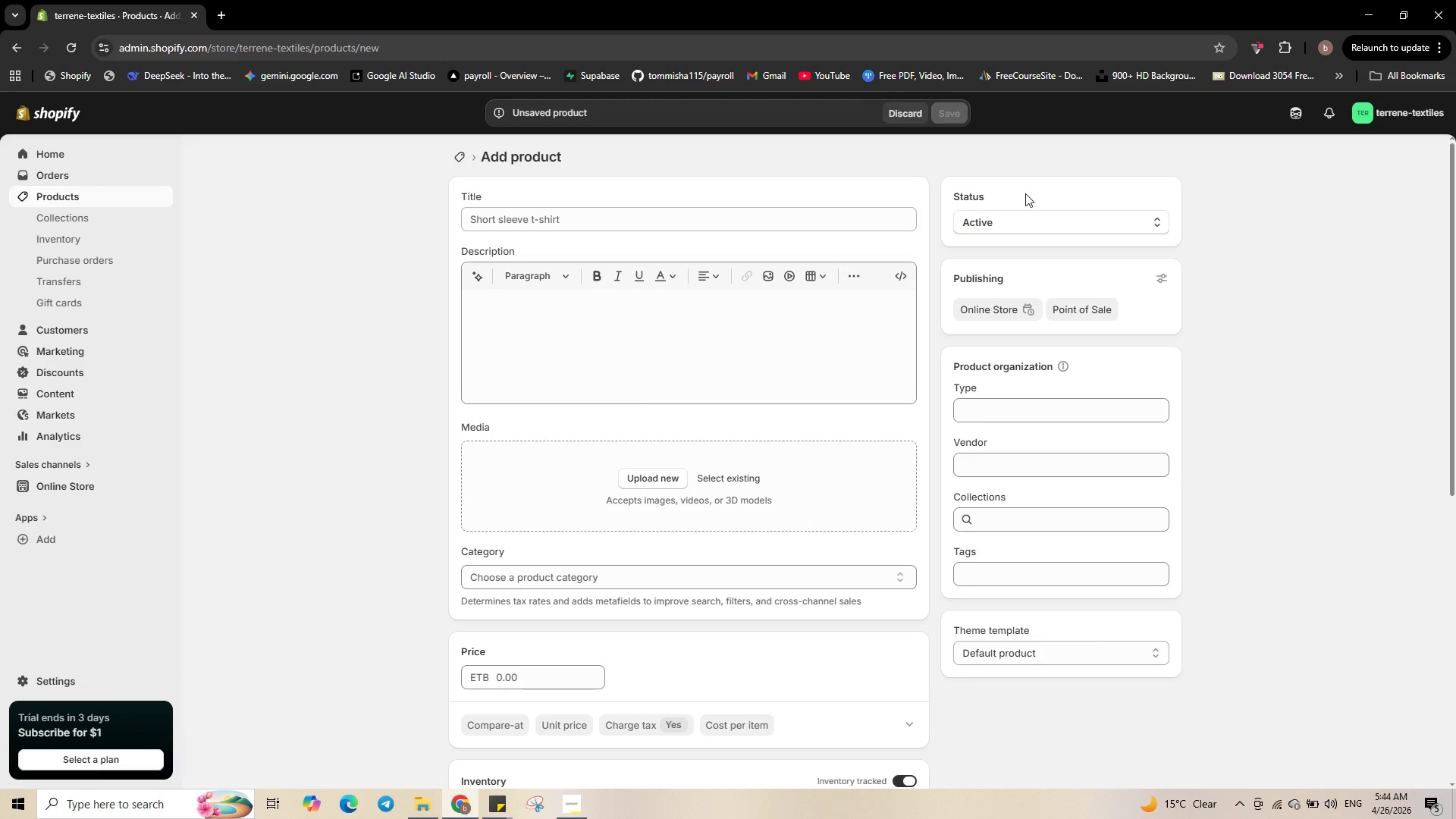 
wait(26.23)
 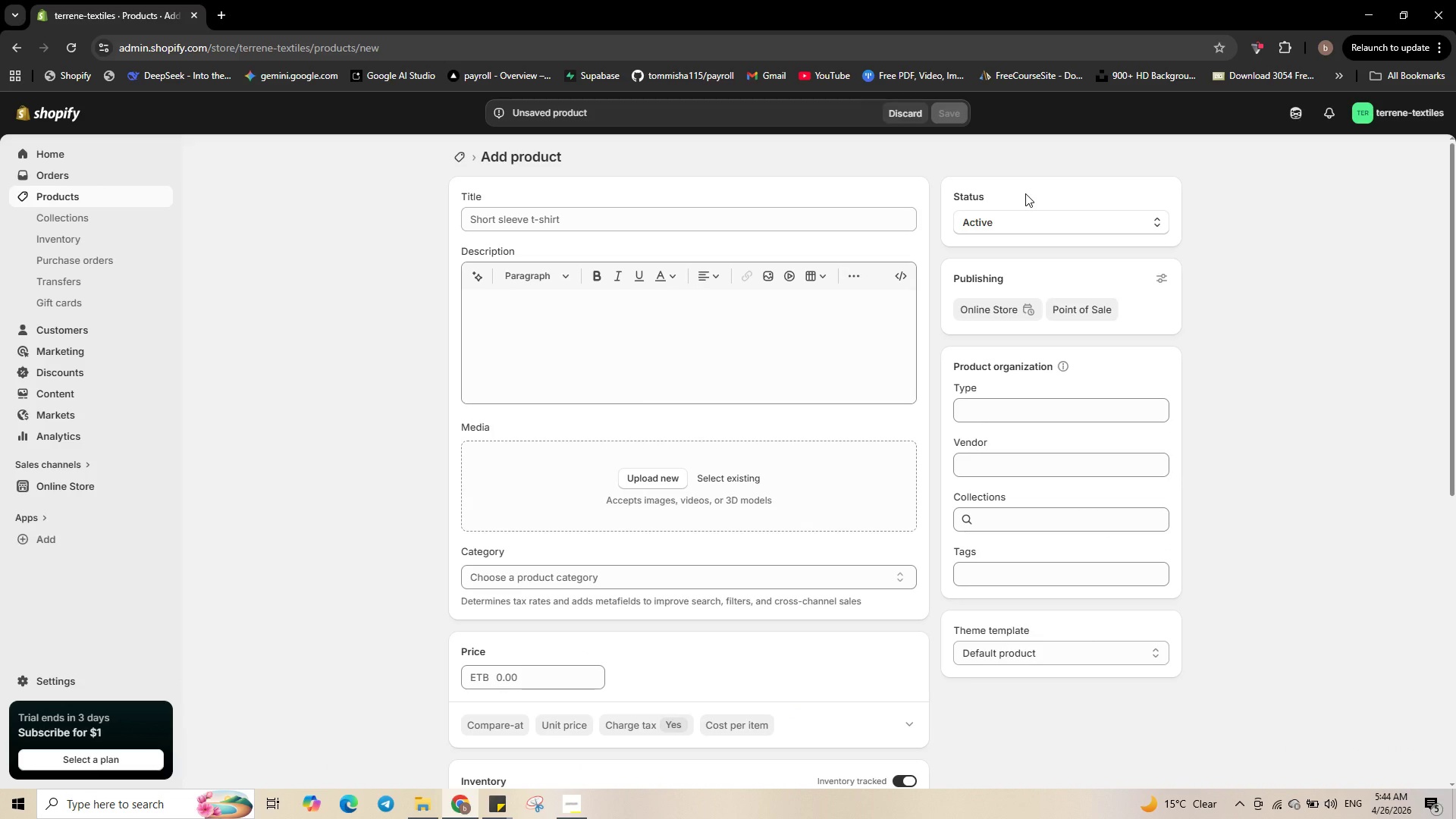 
left_click([538, 213])
 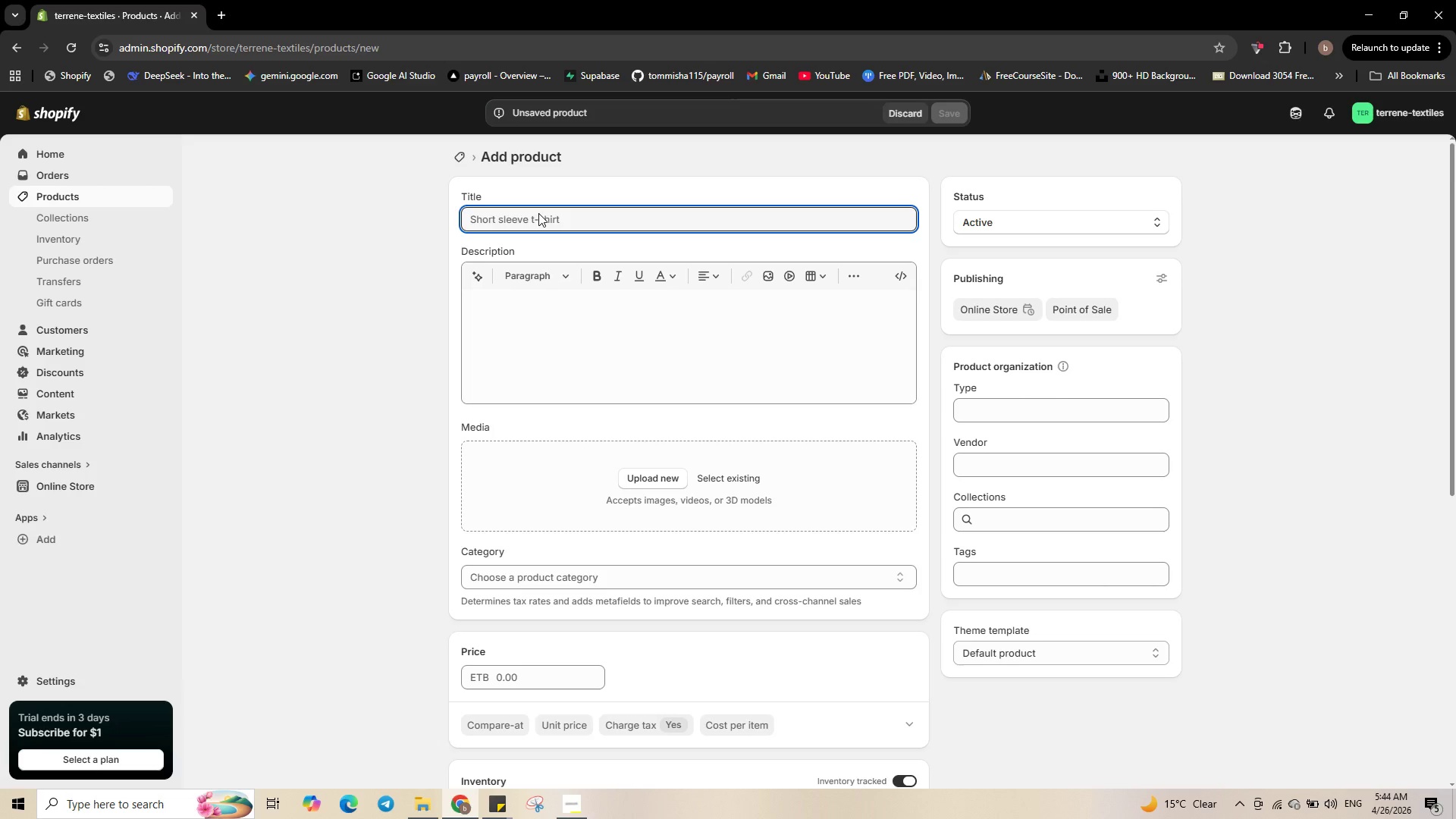 
type(Deadstock Linen Viscose Bundle )
 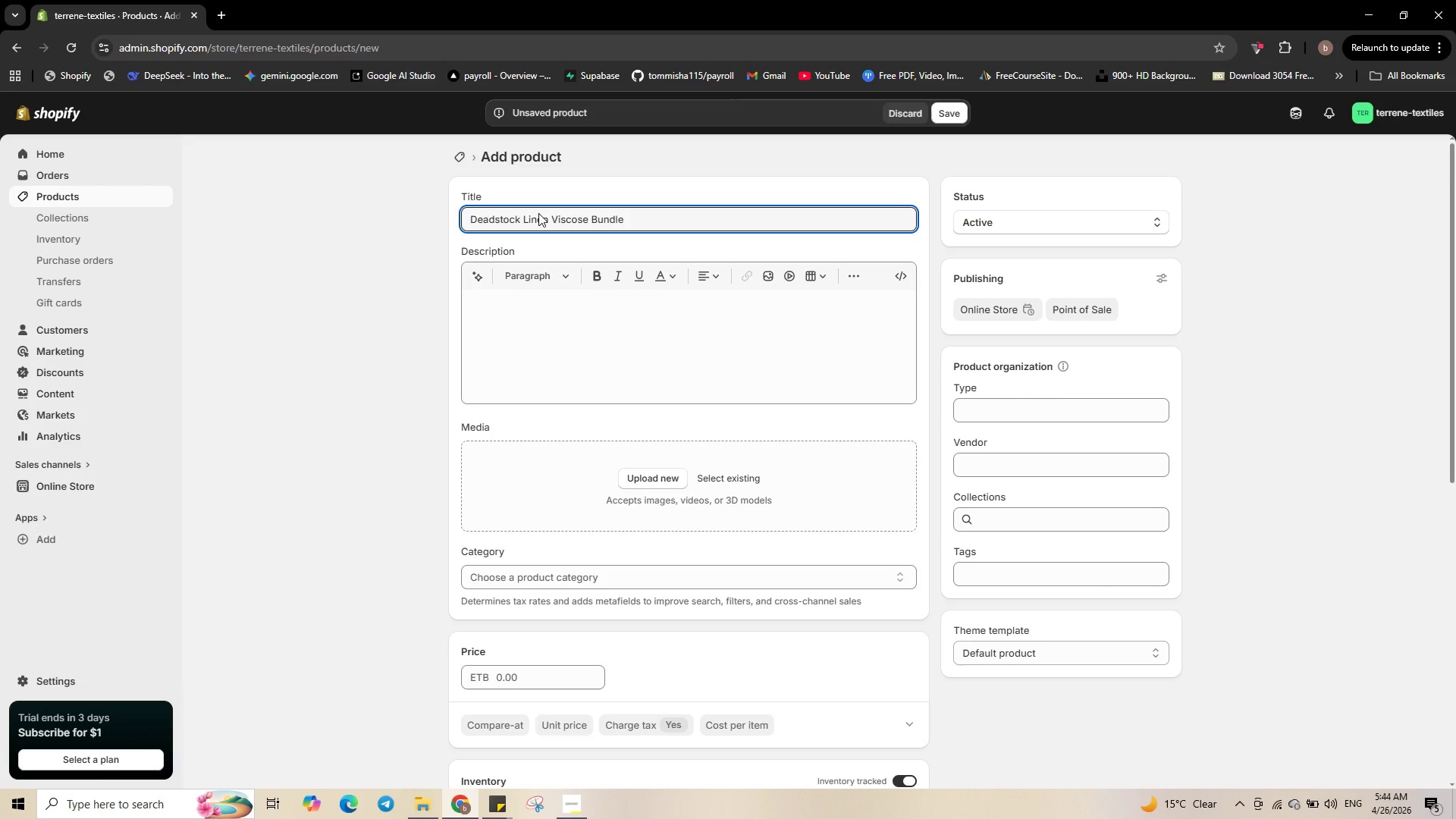 
left_click([559, 316])
 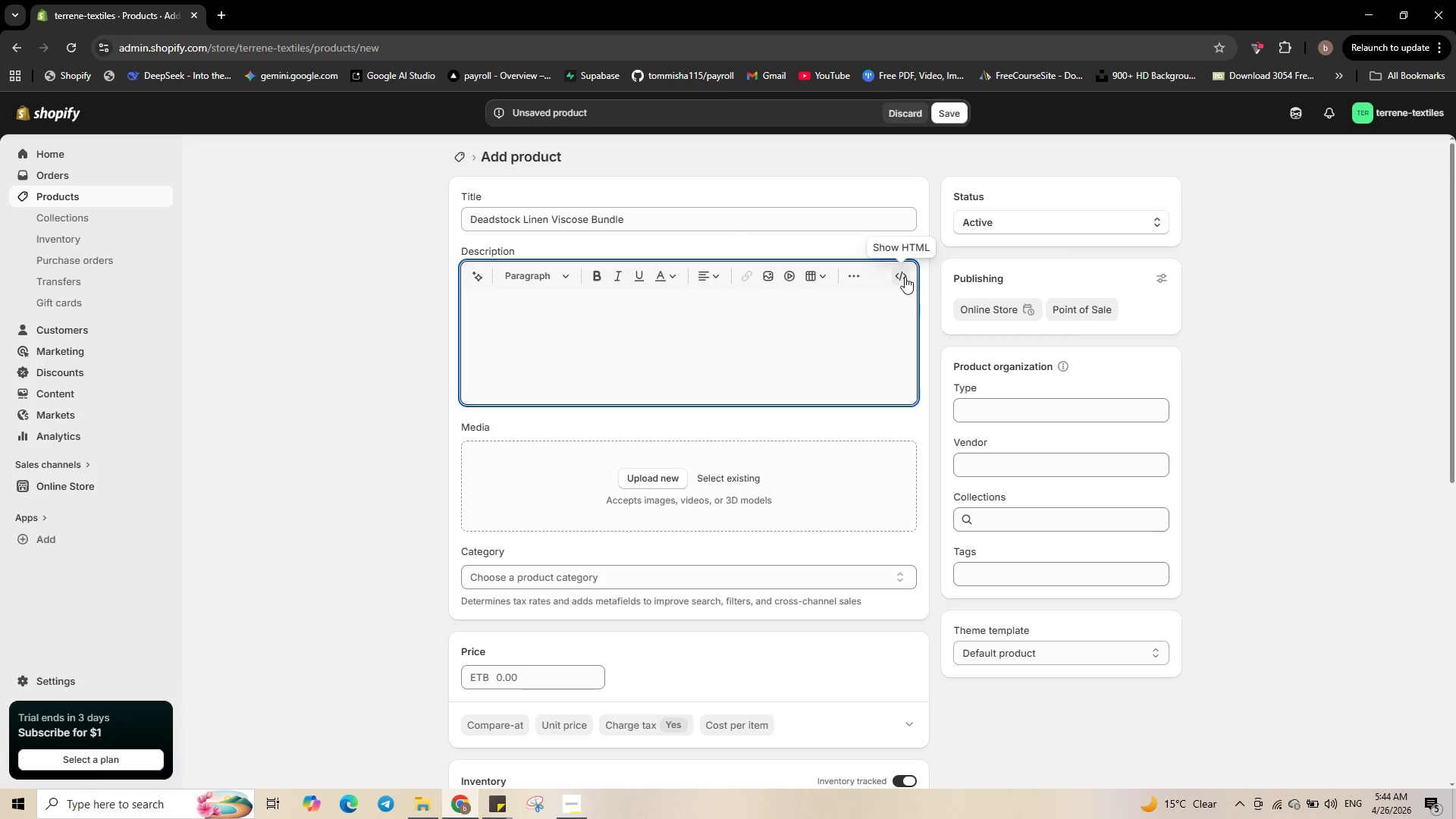 
left_click([902, 275])
 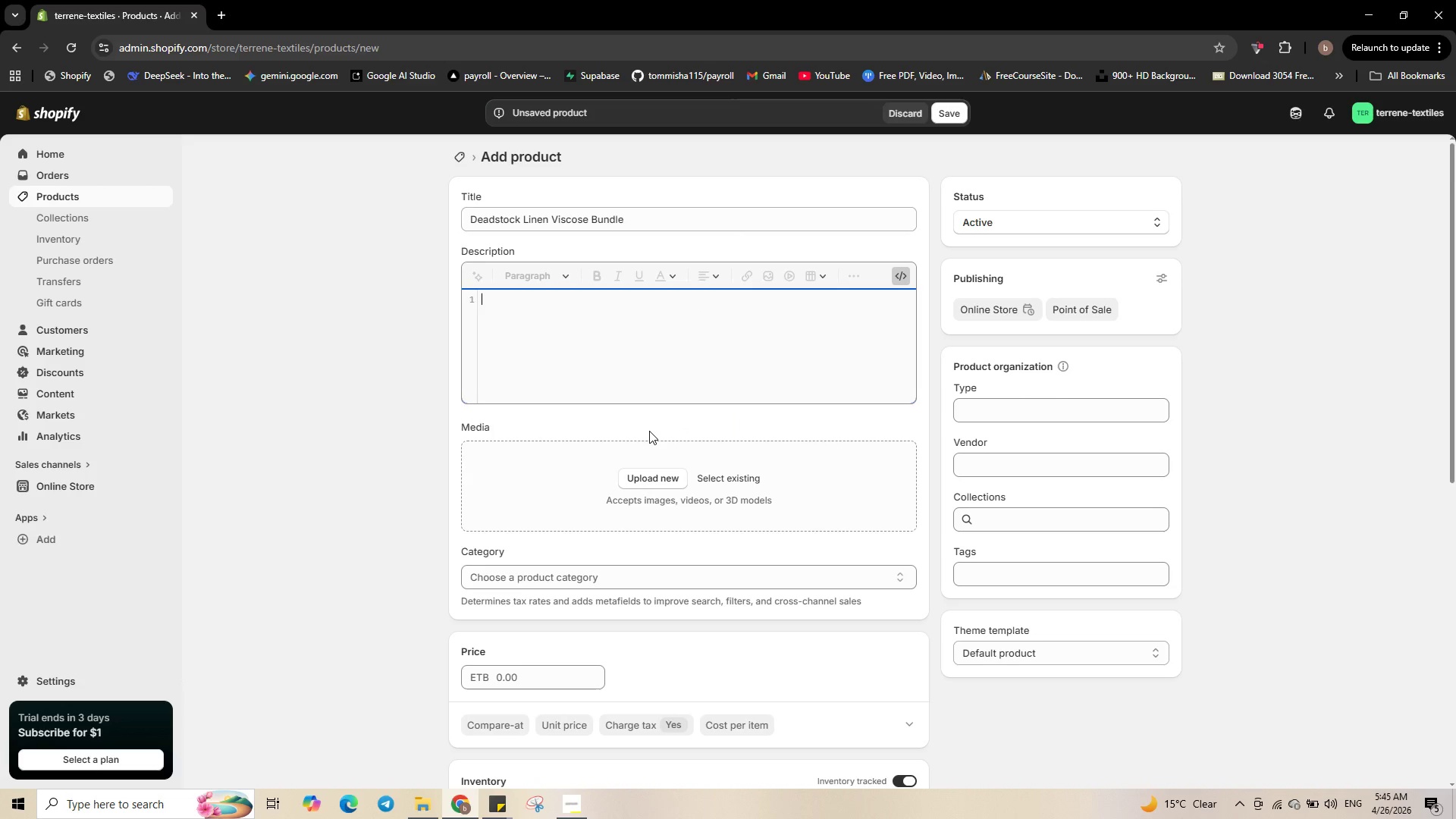 
type(<p>Beauitful deas)
key(Backspace)
type(dstock linen viscose )
 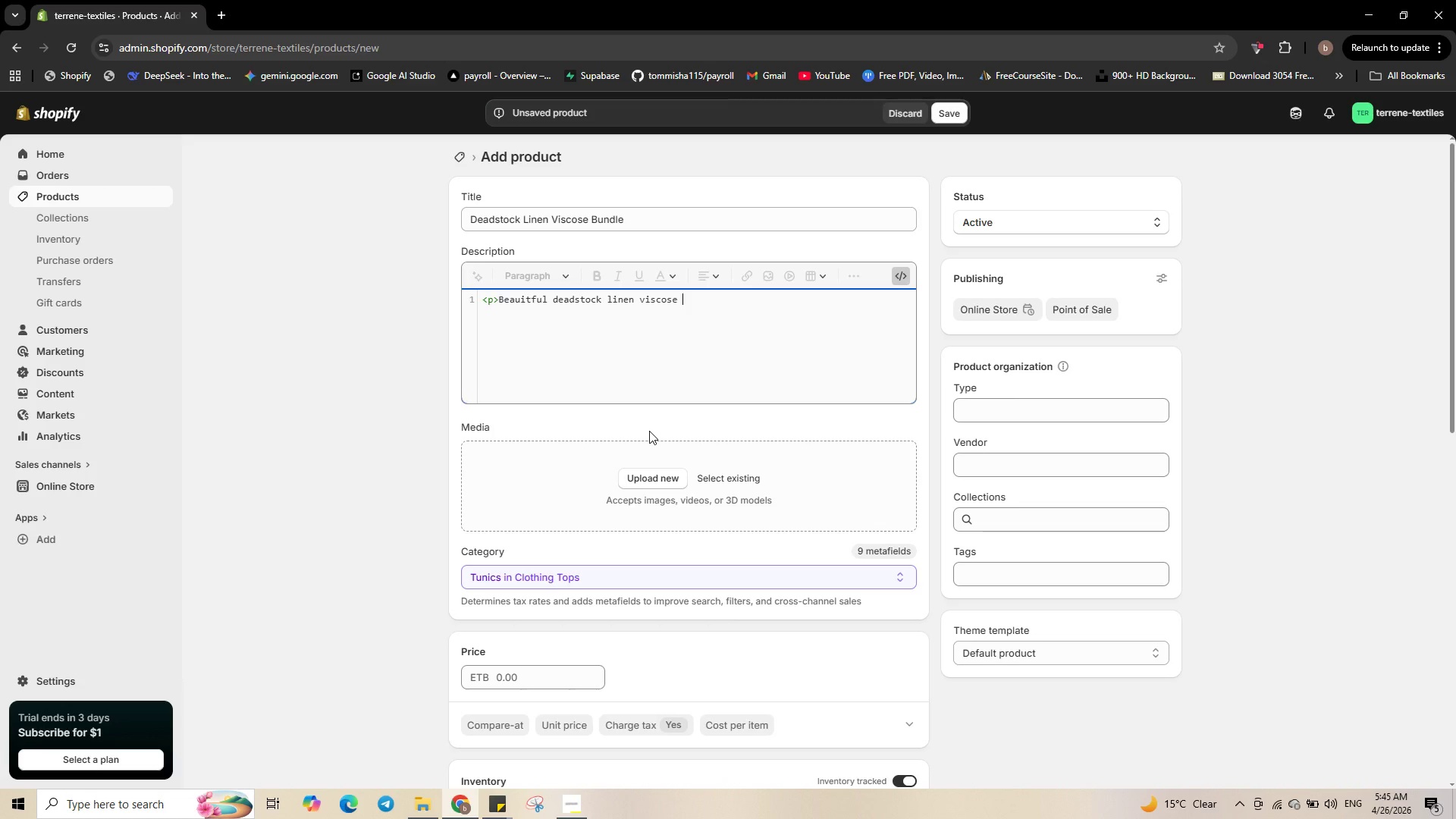 
wait(6.53)
 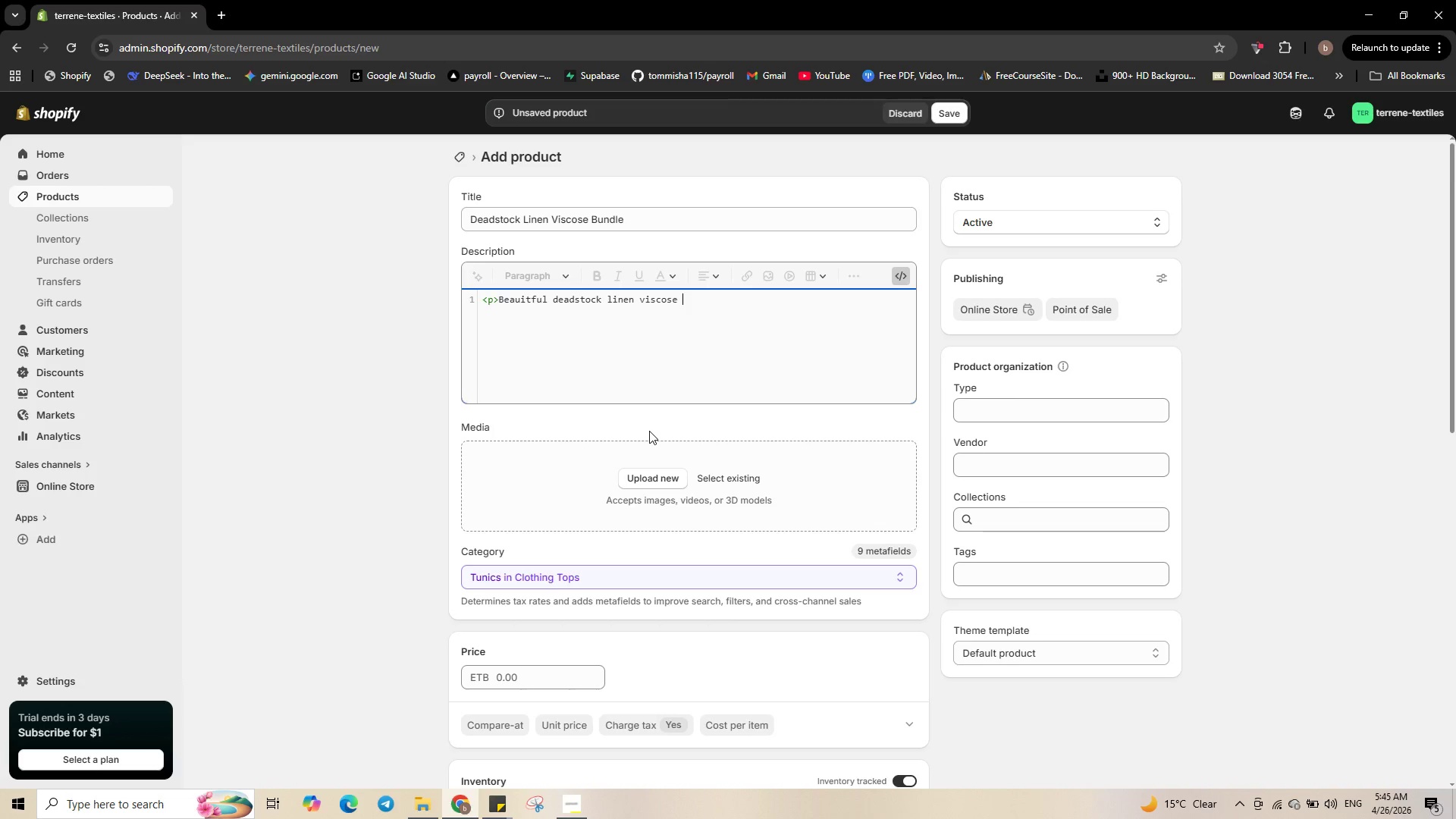 
type(blend with an abstract )
 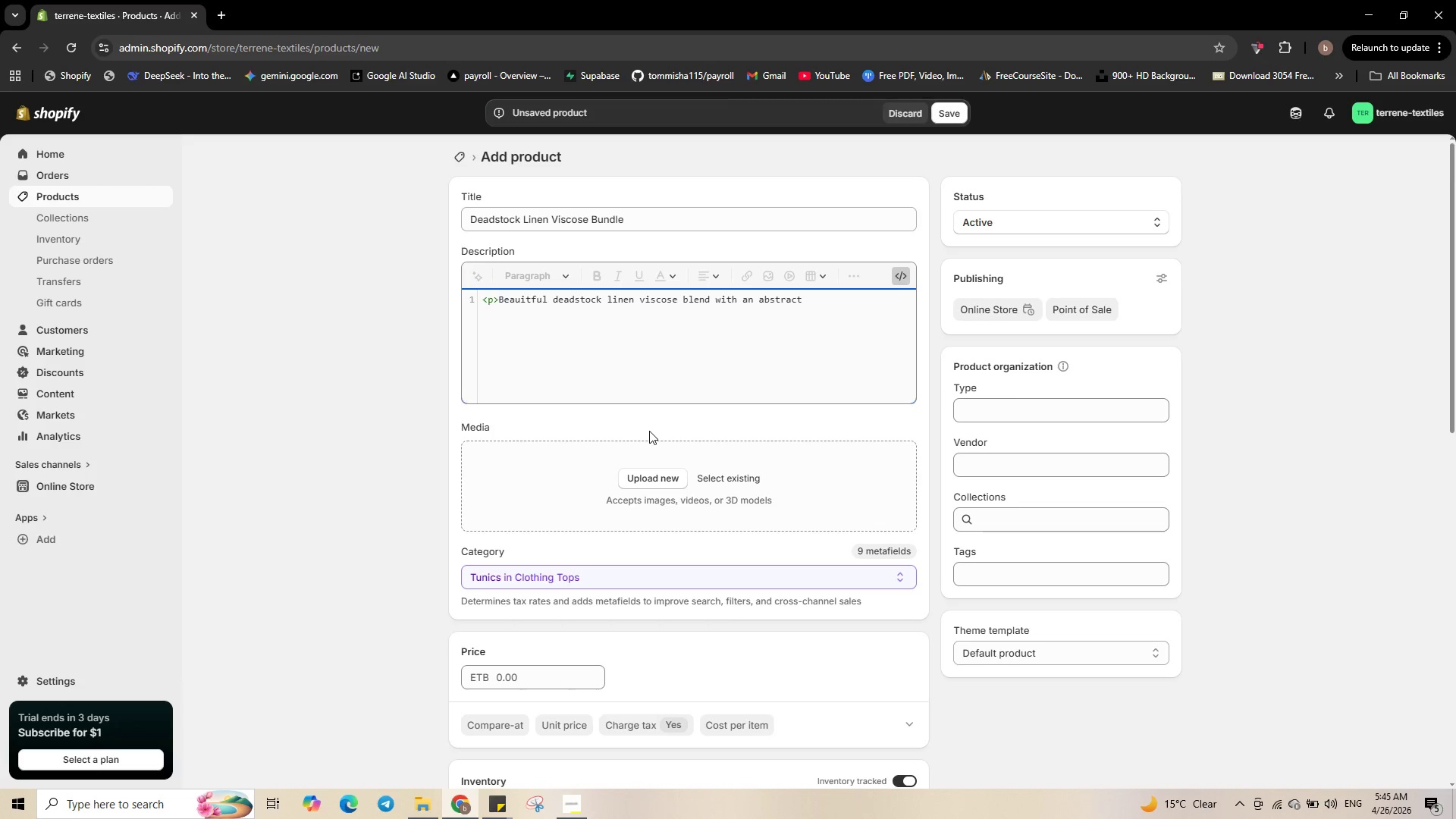 
wait(5.69)
 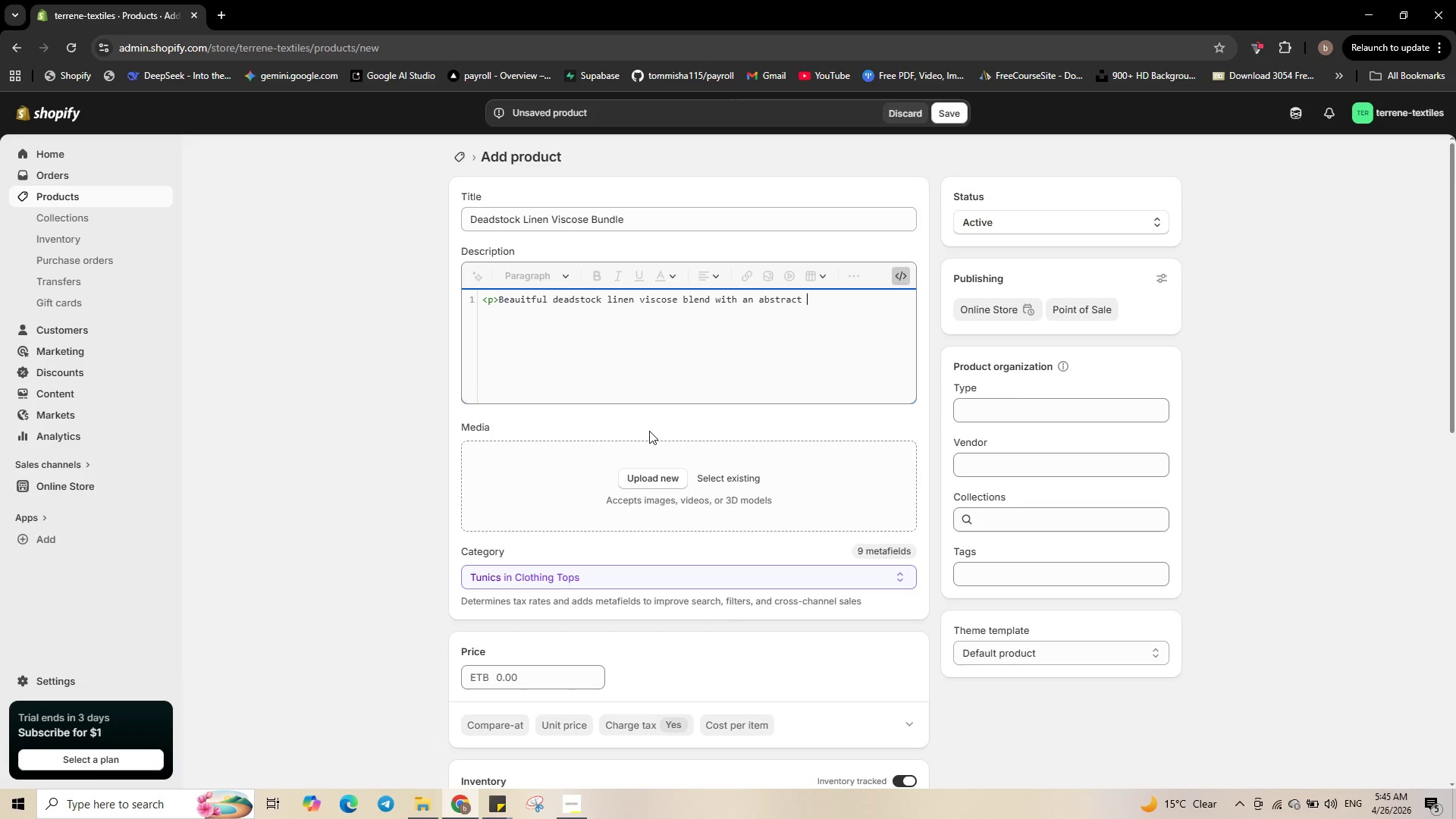 
type(watercolour p)
key(Backspace)
type(print. soft, breathable )
 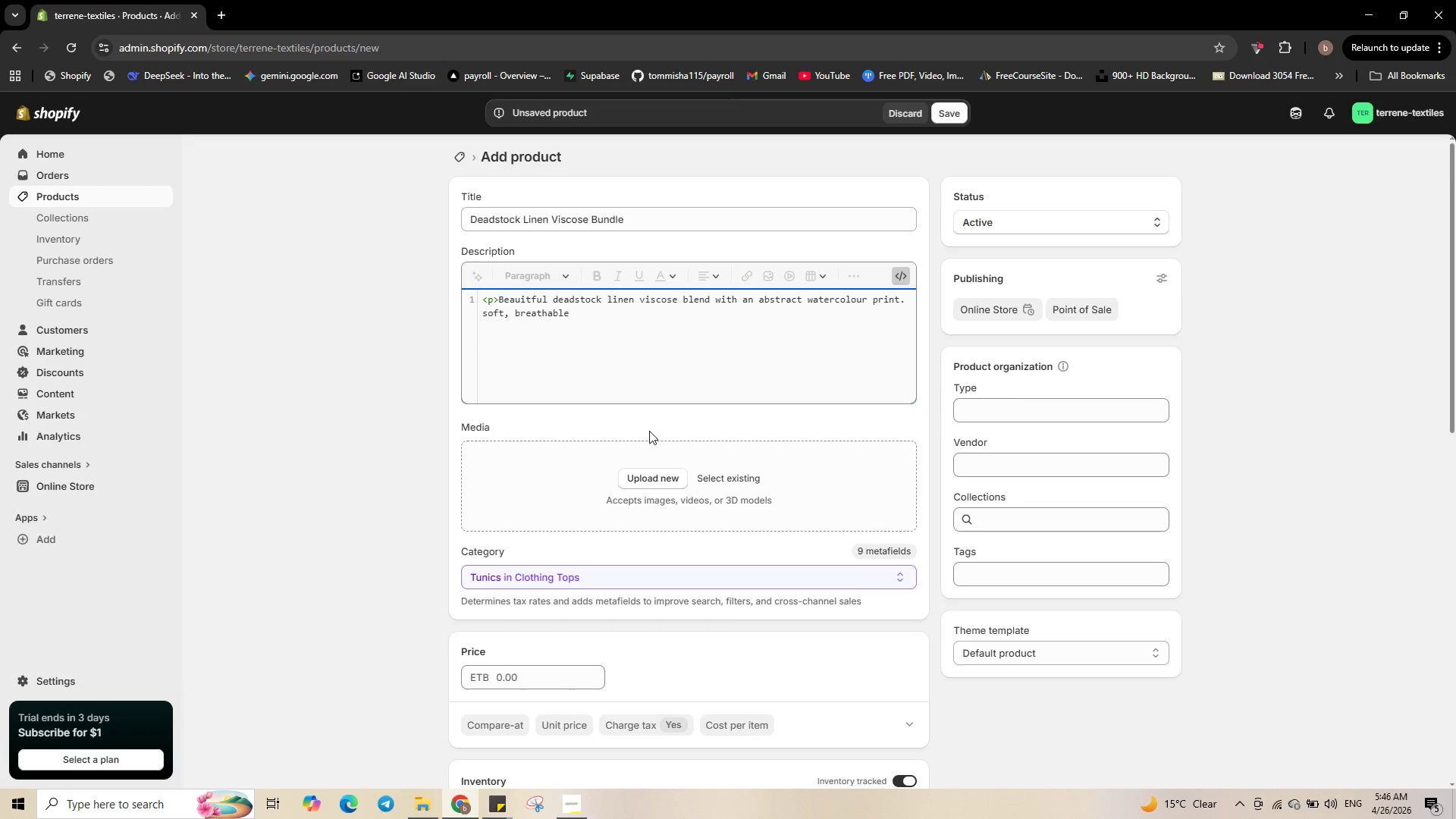 
key(Backspace)
 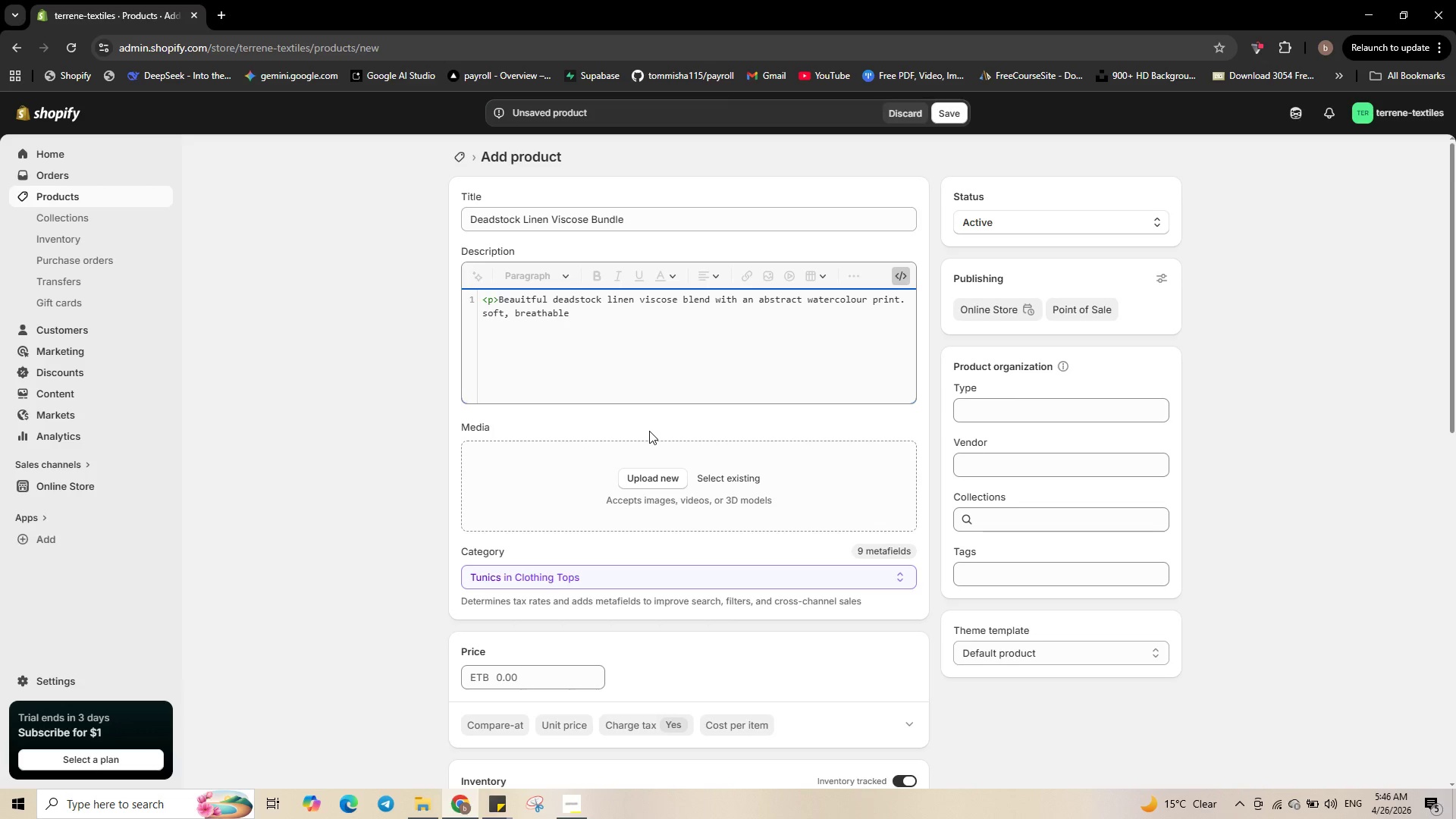 
key(Control+ArrowLeft)
 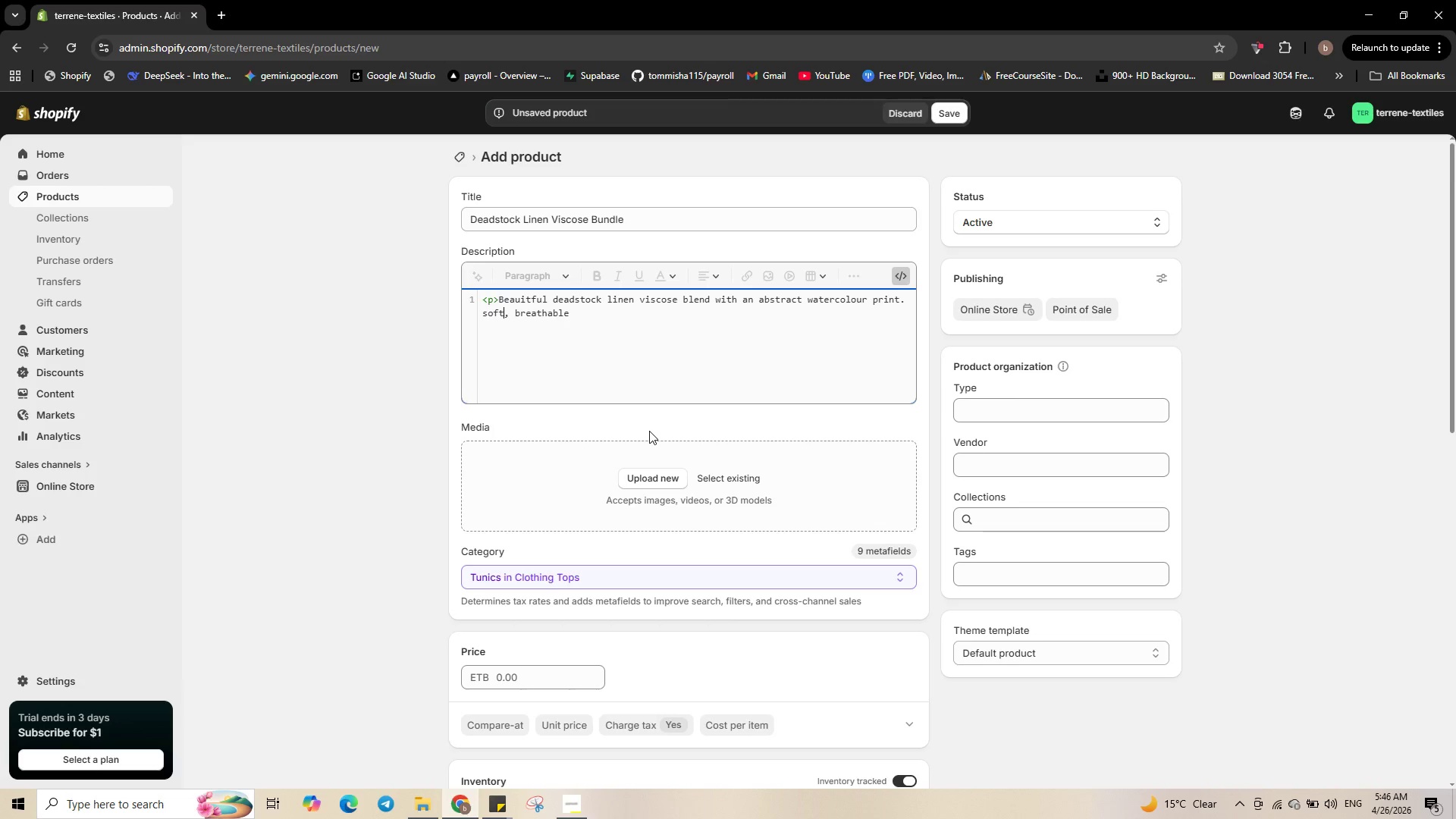 
key(Control+ArrowLeft)
 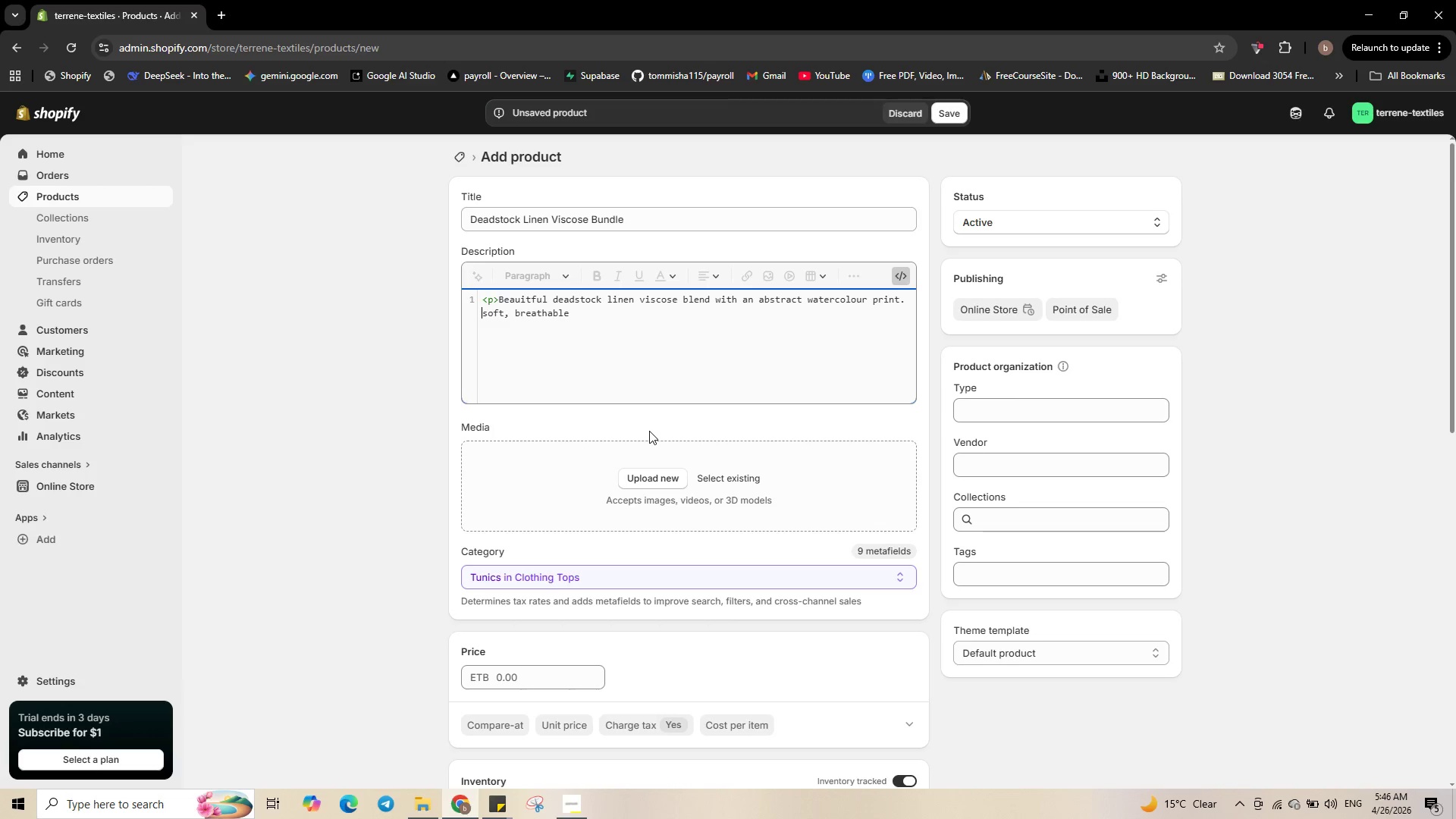 
key(Control+ArrowLeft)
 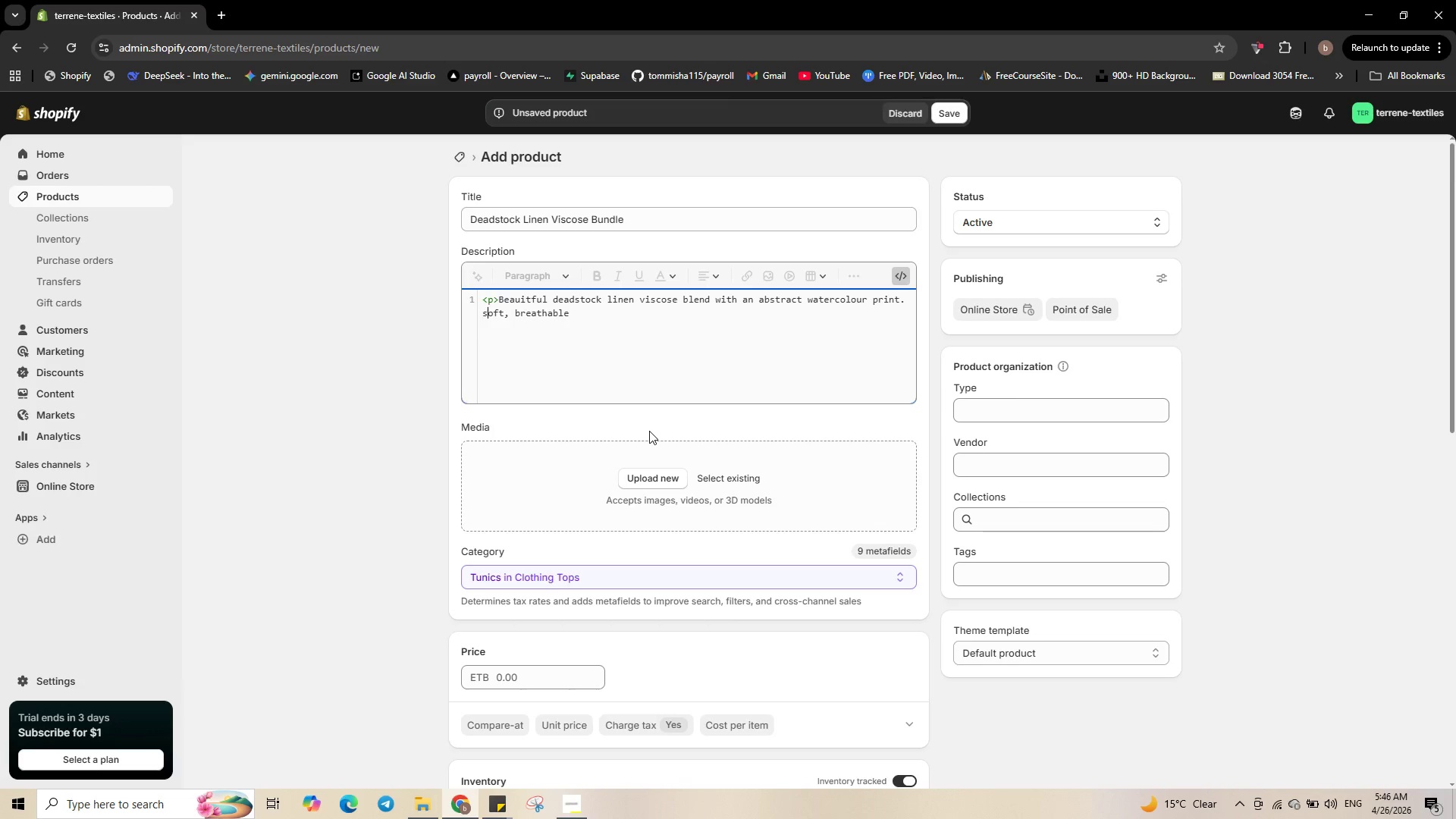 
key(ArrowRight)
 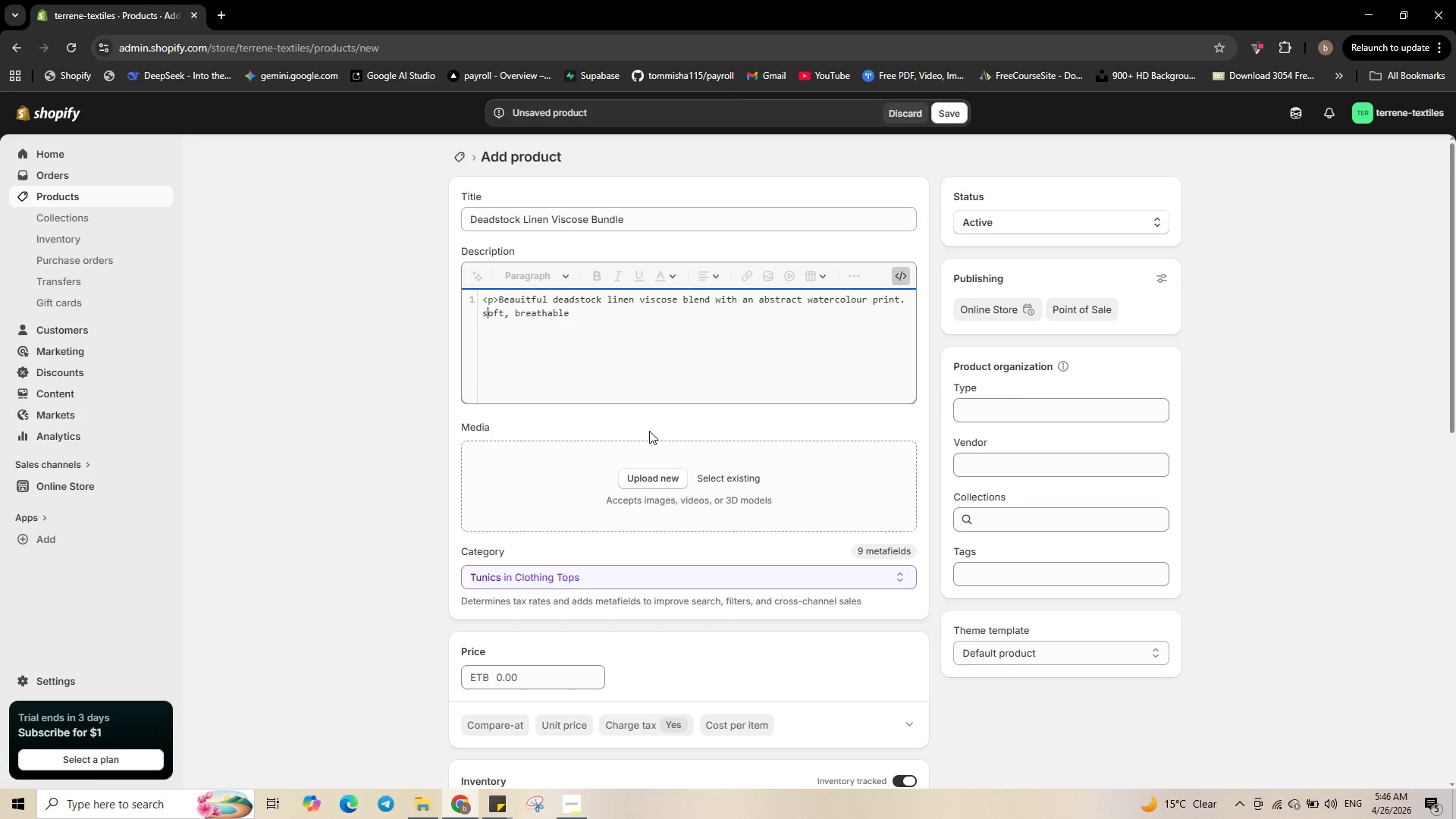 
key(Backspace)
 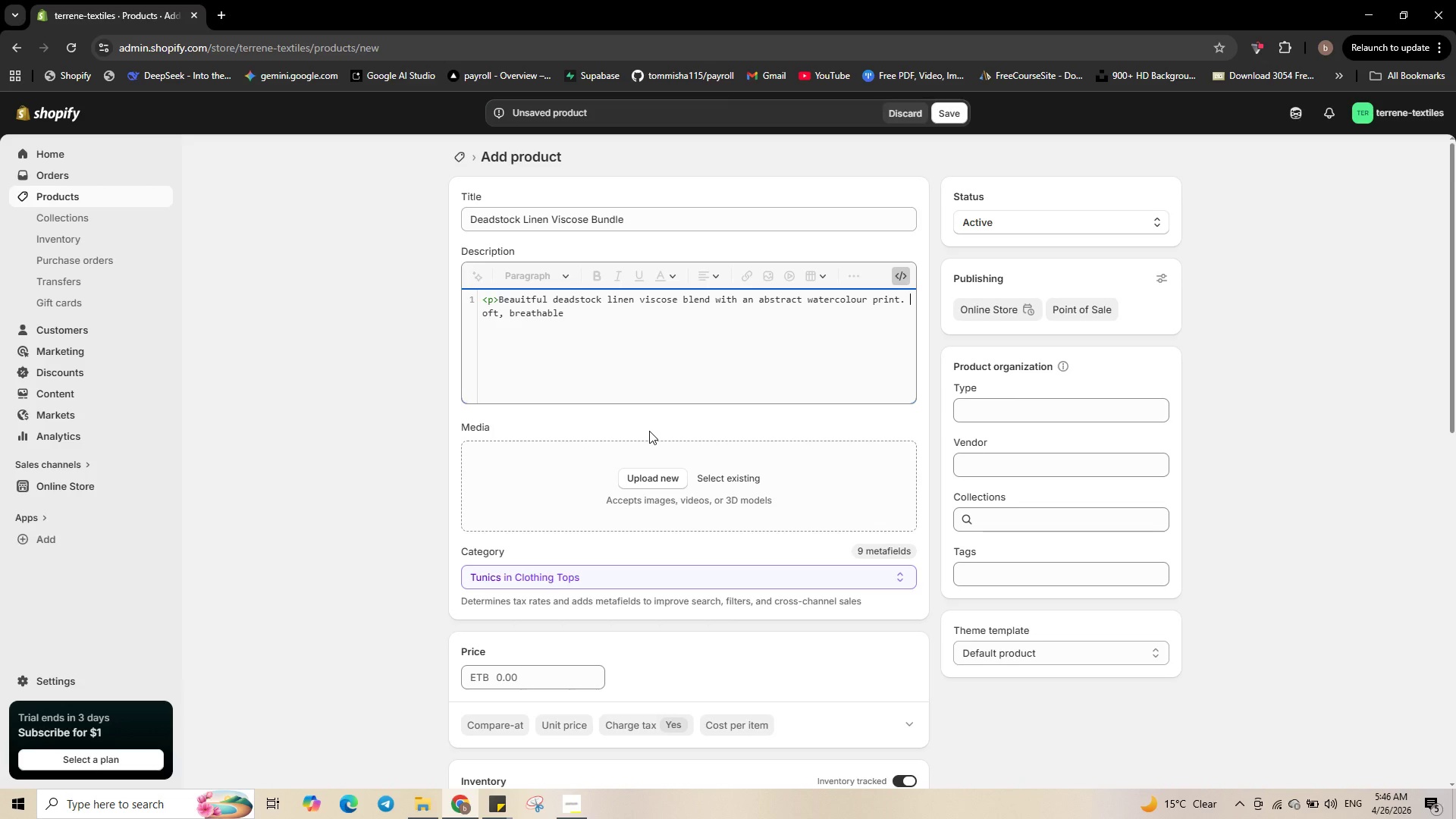 
key(Shift+S)
 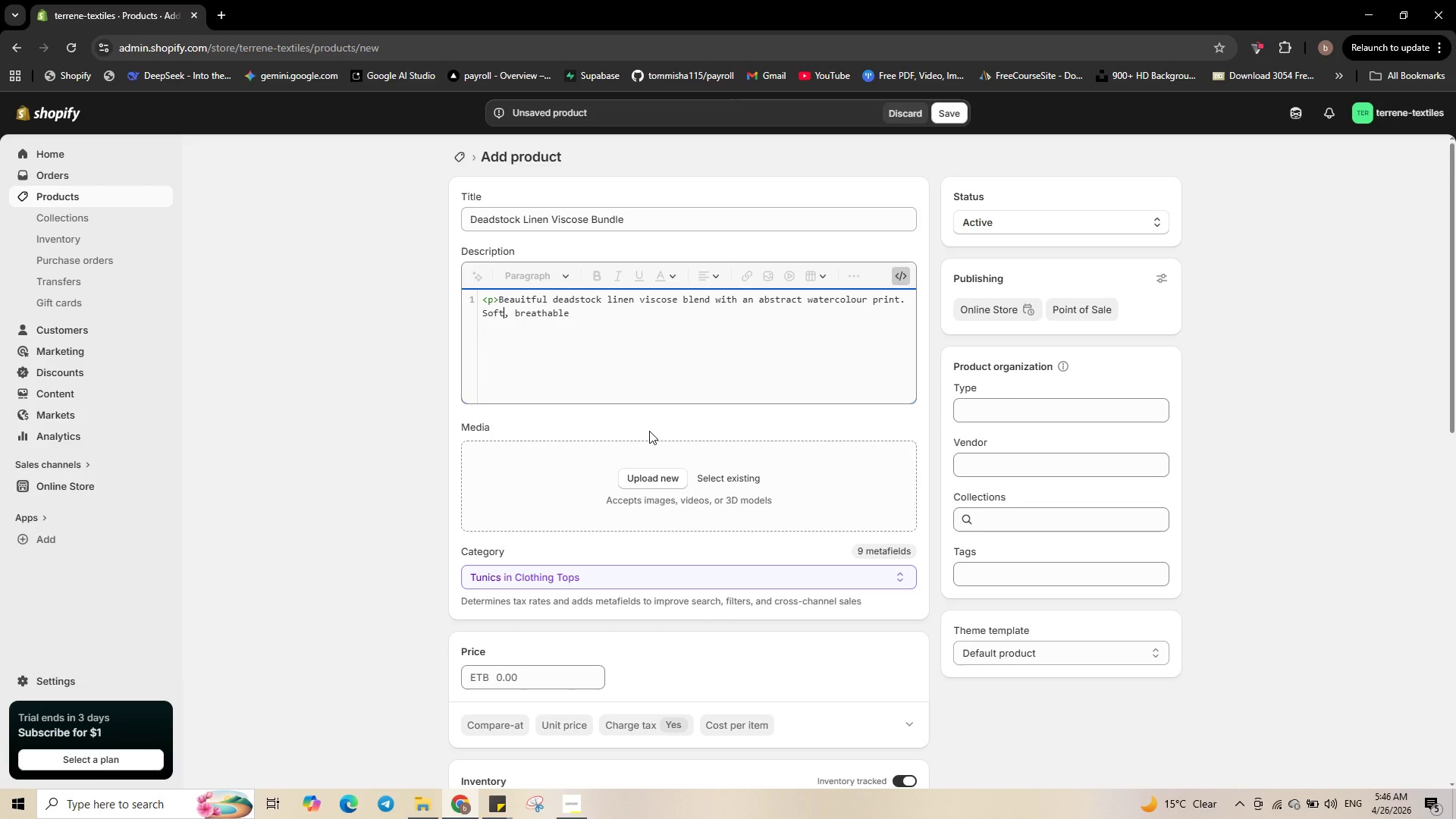 
key(Control+ArrowRight)
 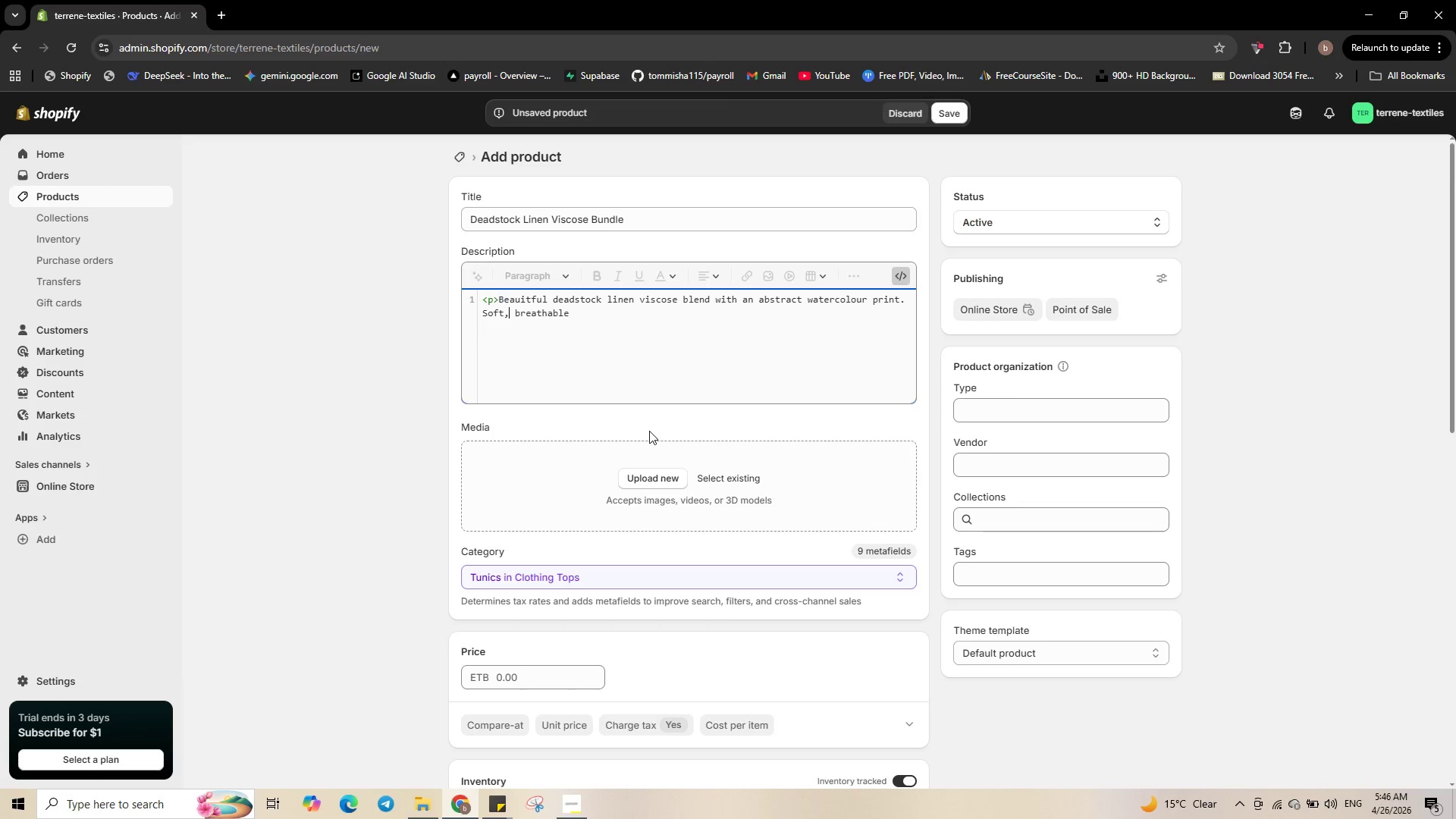 
key(Control+ArrowRight)
 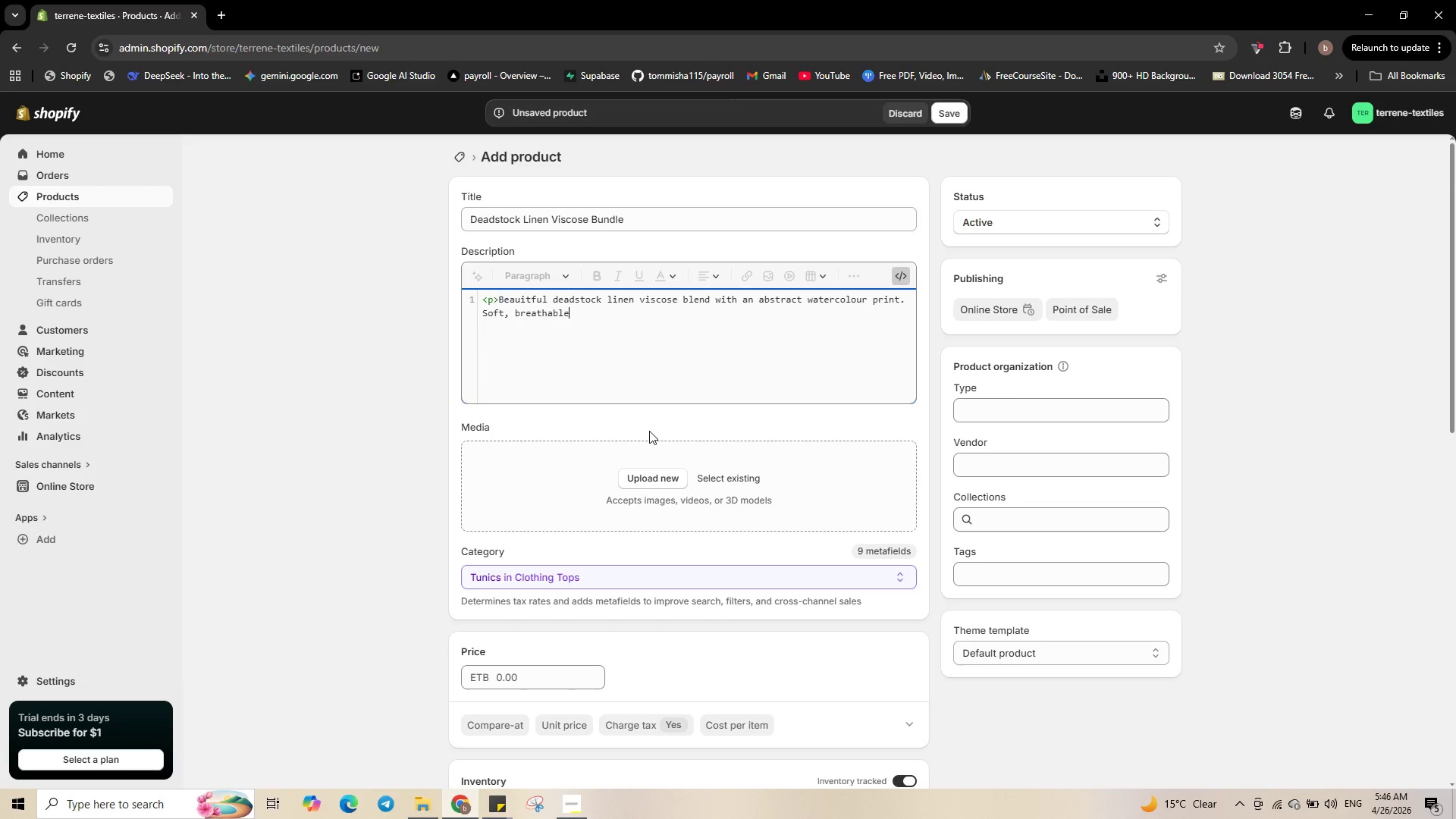 
key(Control+ArrowRight)
 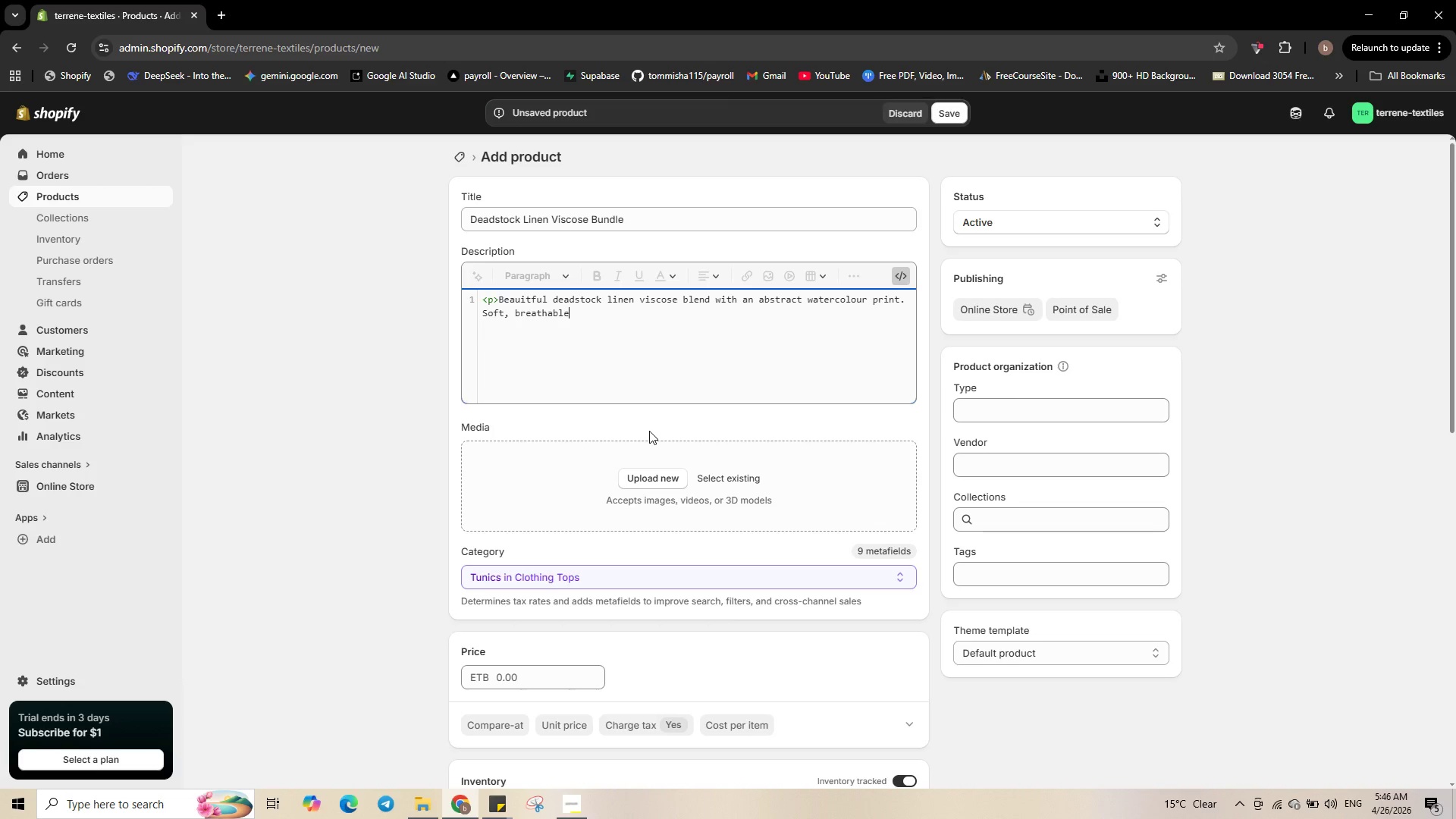 
key(Control+ArrowRight)
 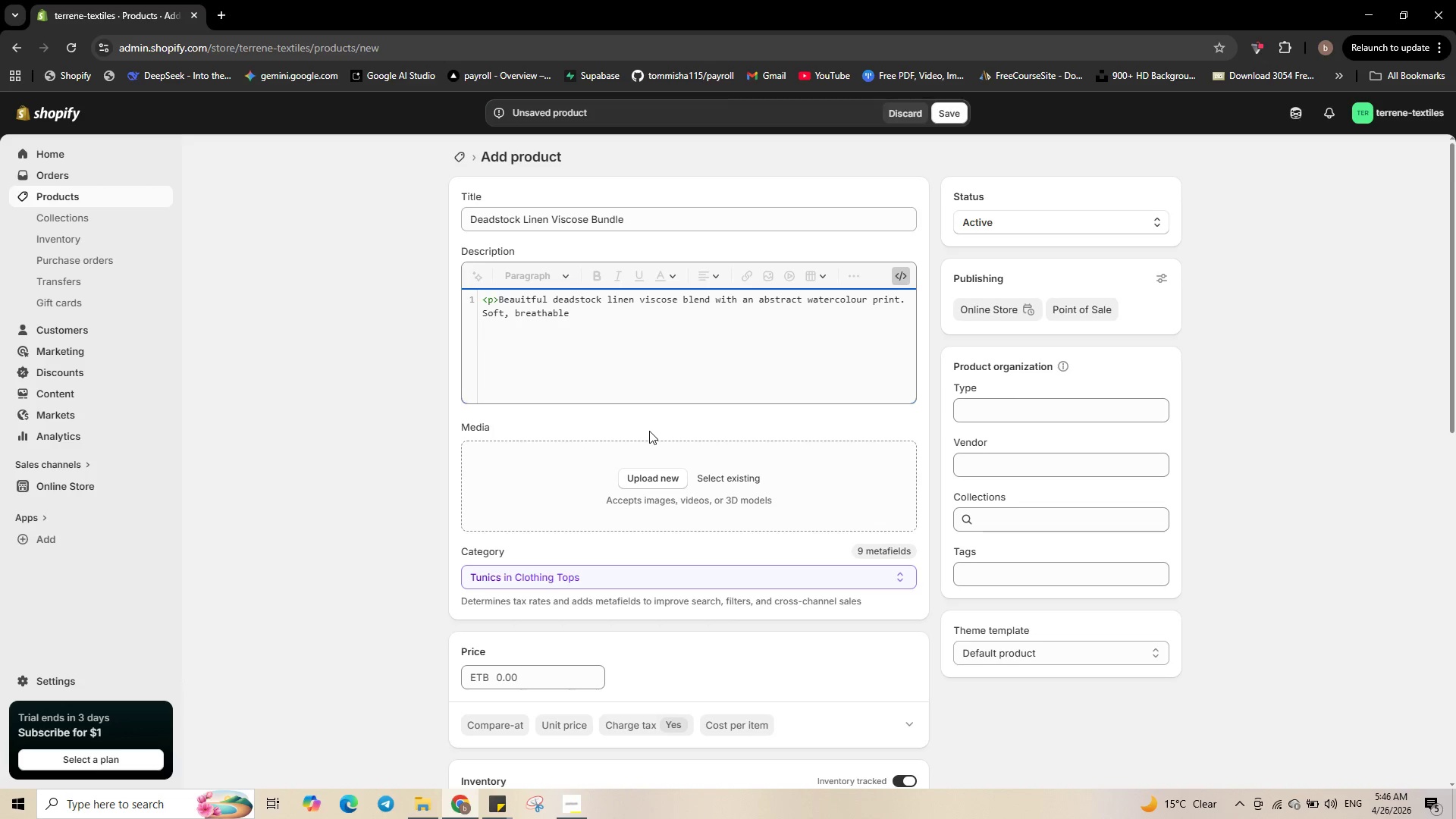 
type(, and flo)
 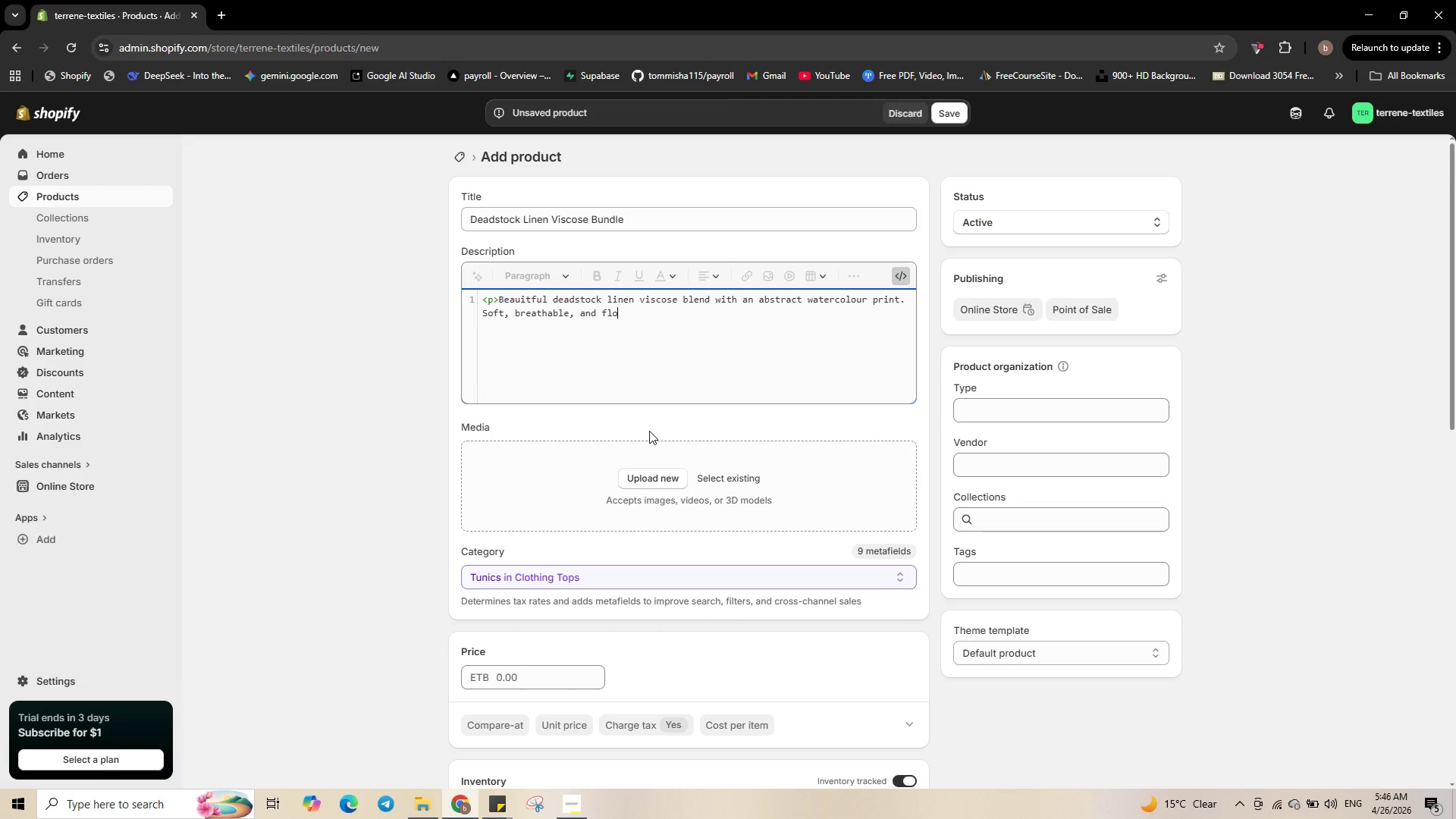 
type(wy. Perfect for )
 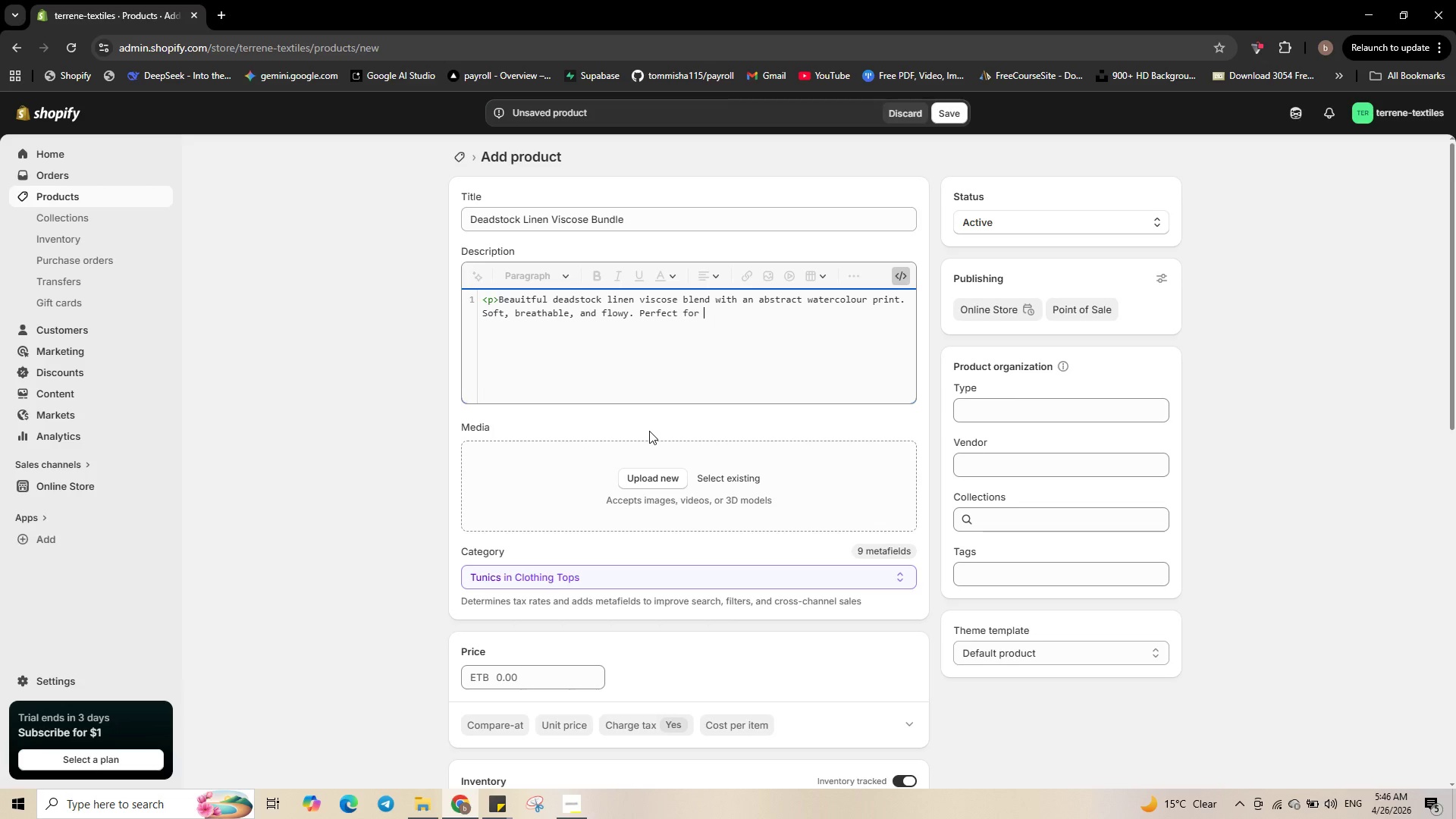 
type(artstic )
 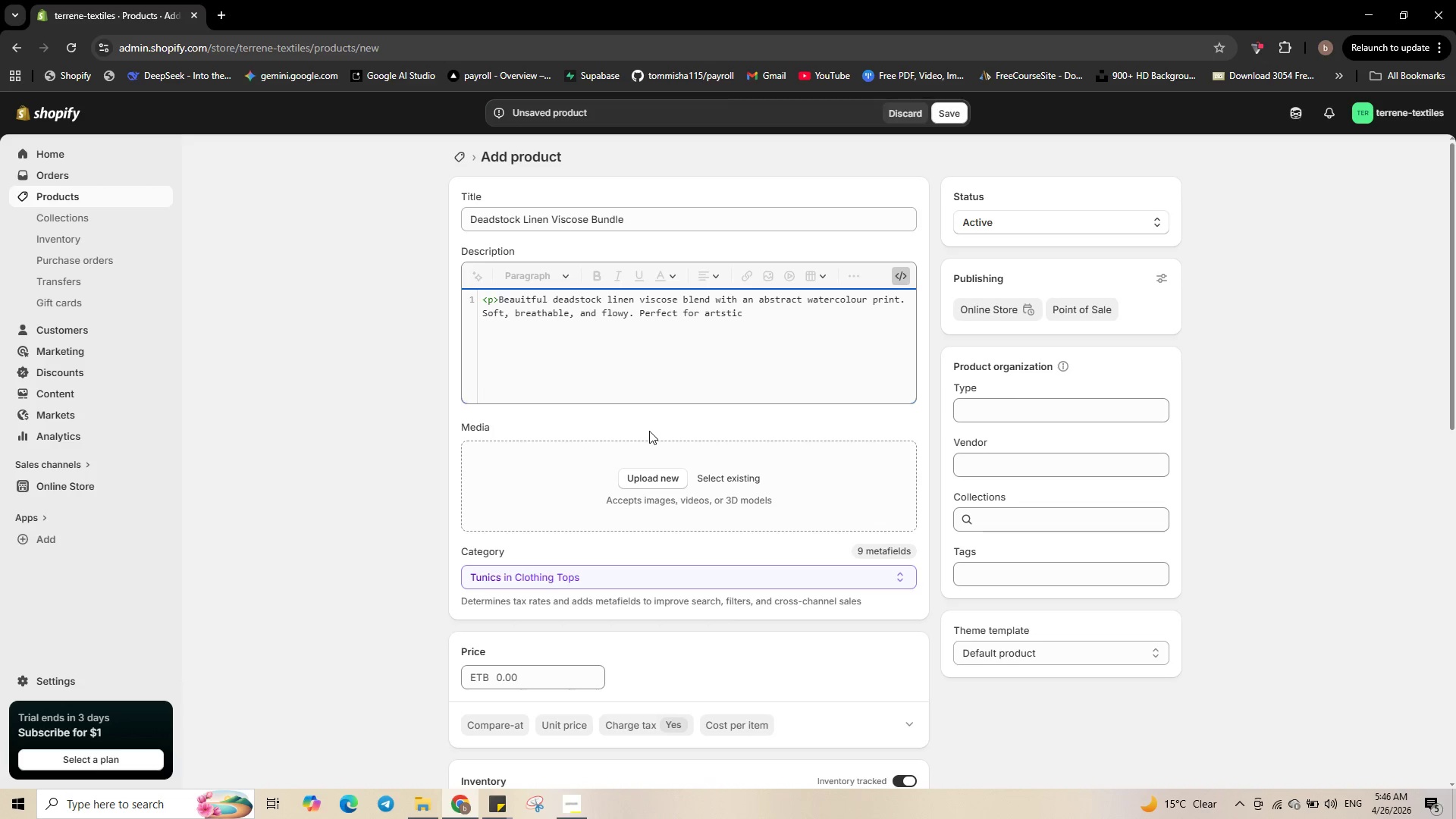 
wait(5.69)
 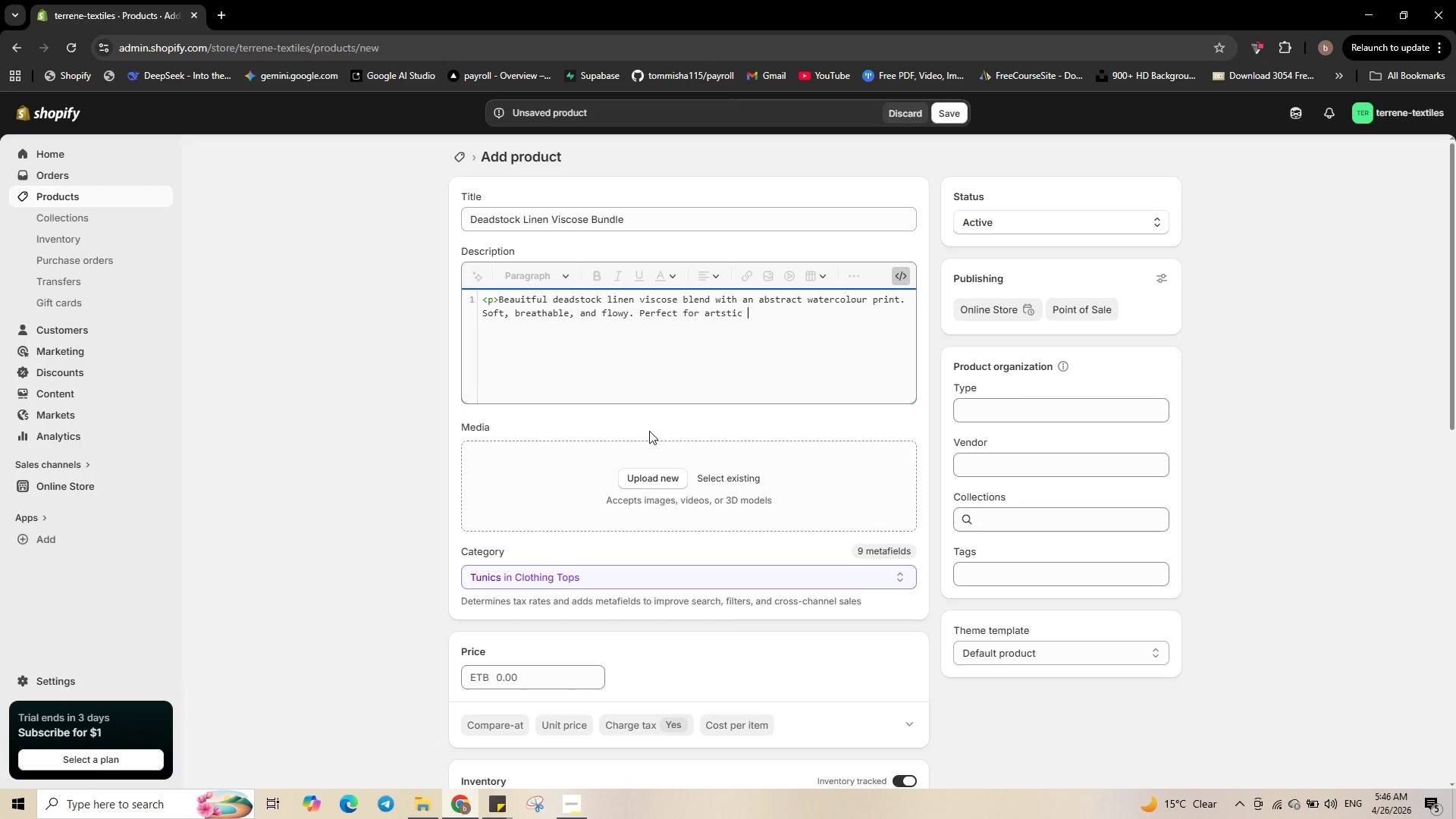 
type( )
key(Backspace)
type(dresses amd )
key(Backspace)
key(Backspace)
key(Backspace)
type(nd blouses )
key(Backspace)
type(.</p>)
 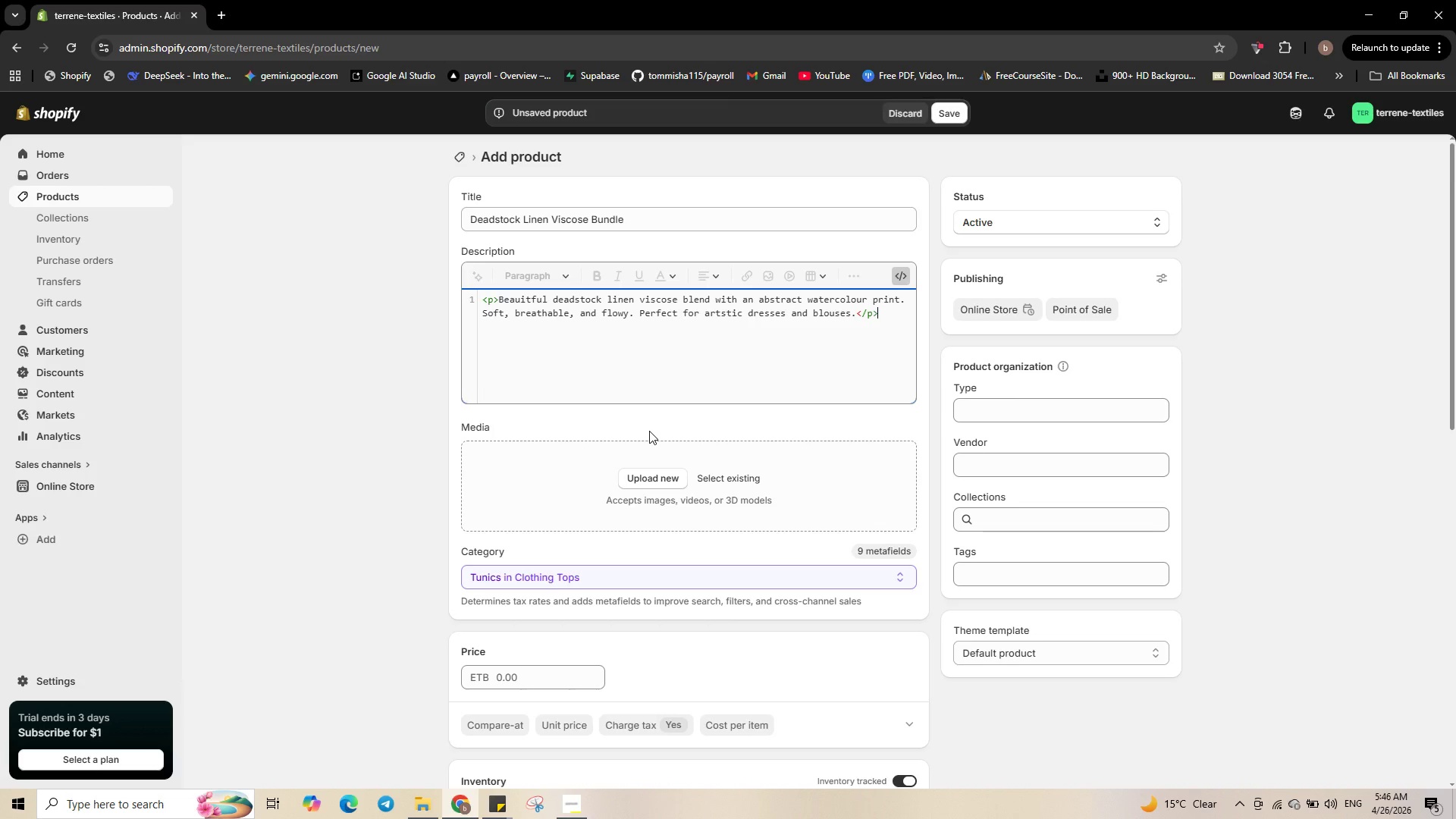 
key(Enter)
 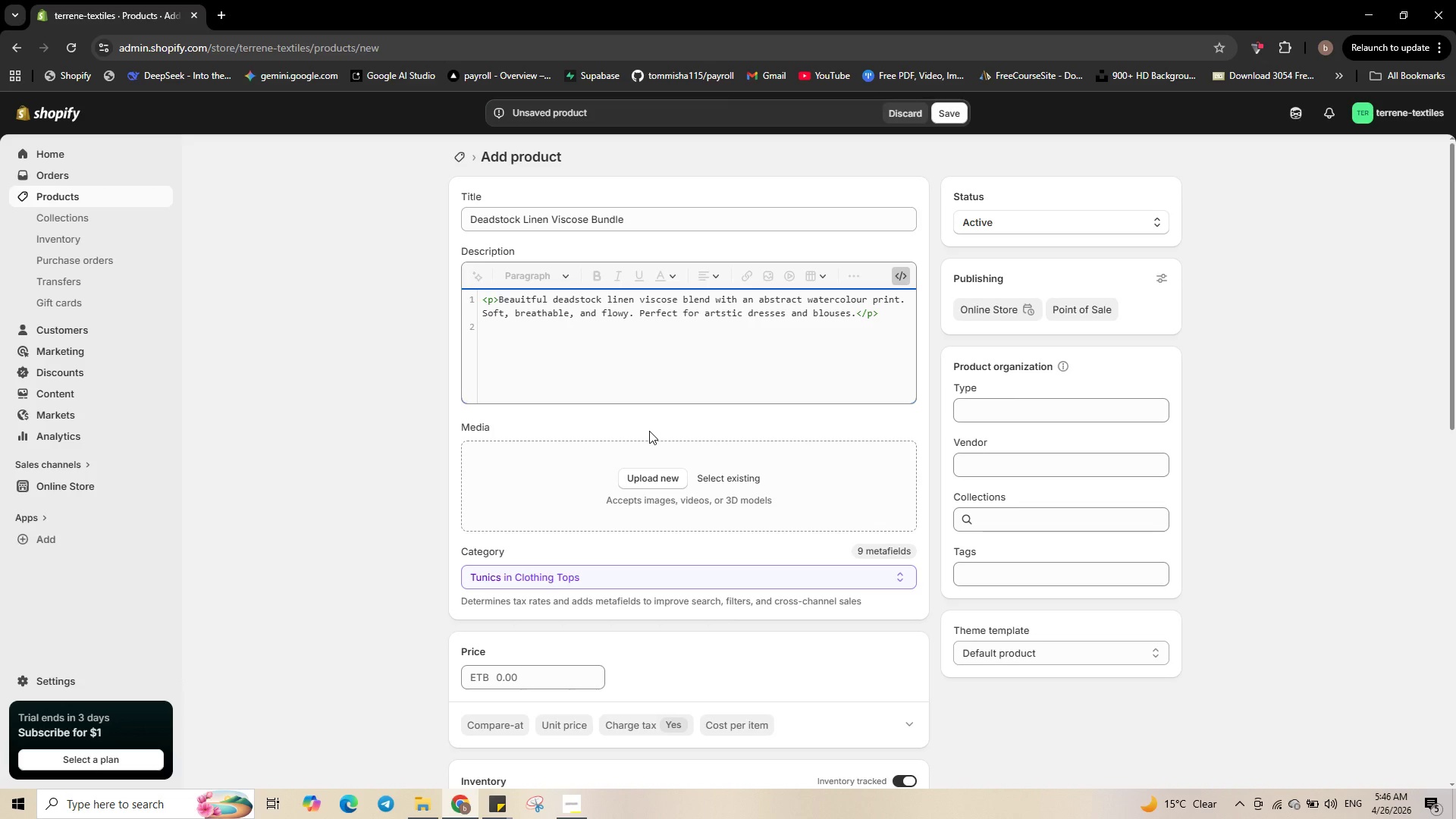 
key(Control+V)
 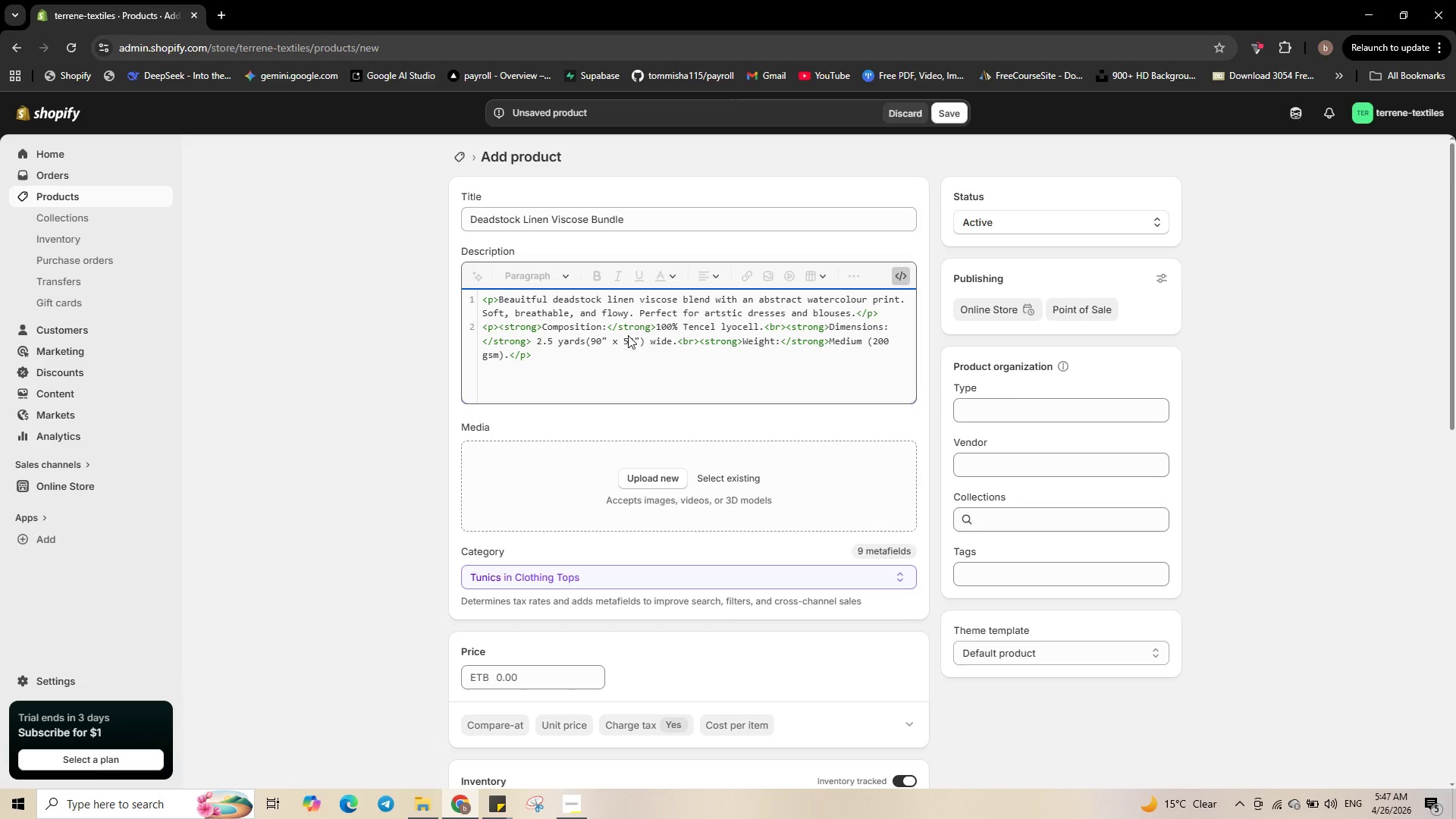 
wait(7.52)
 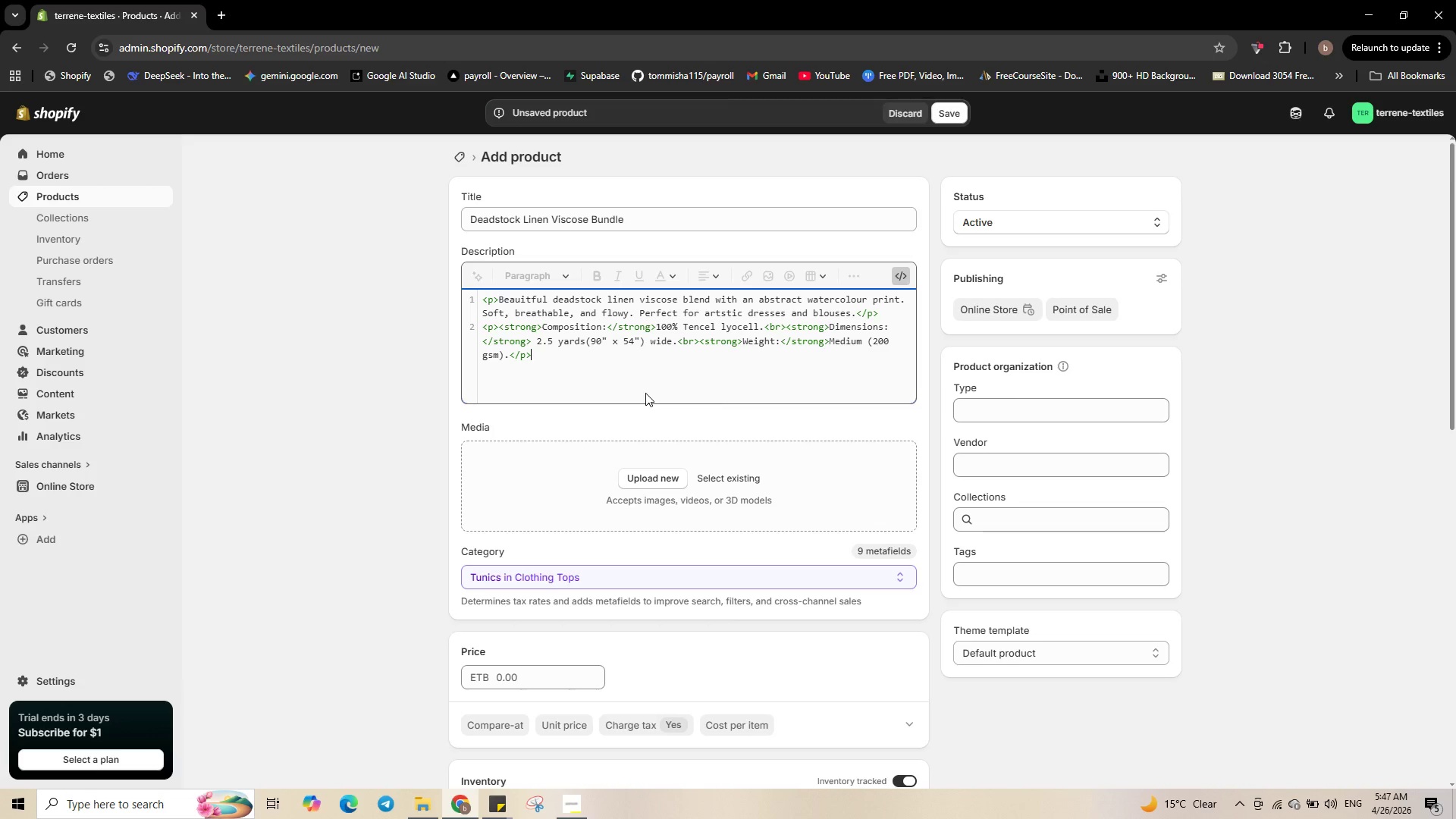 
left_click([672, 325])
 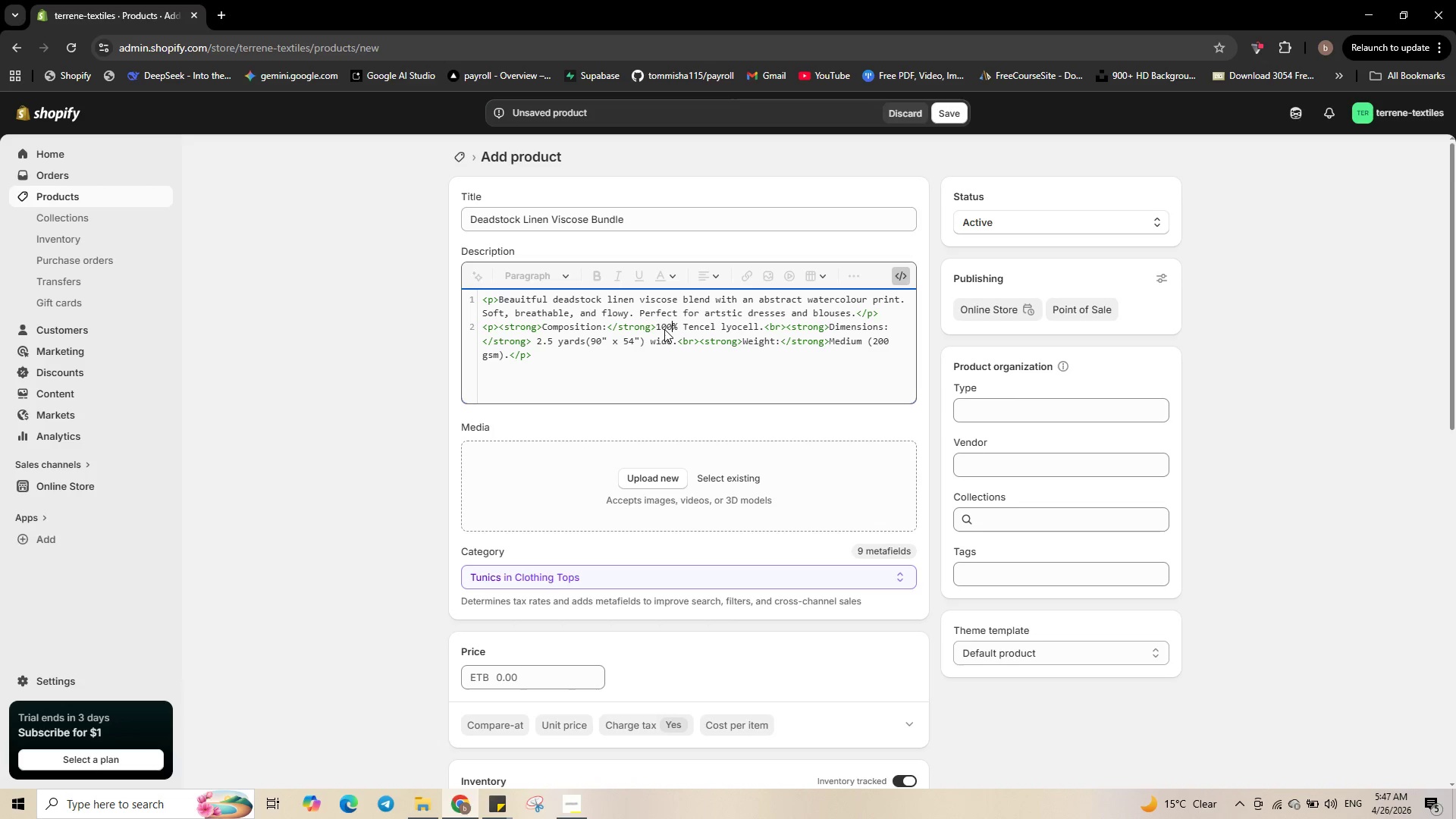 
key(Backspace)
 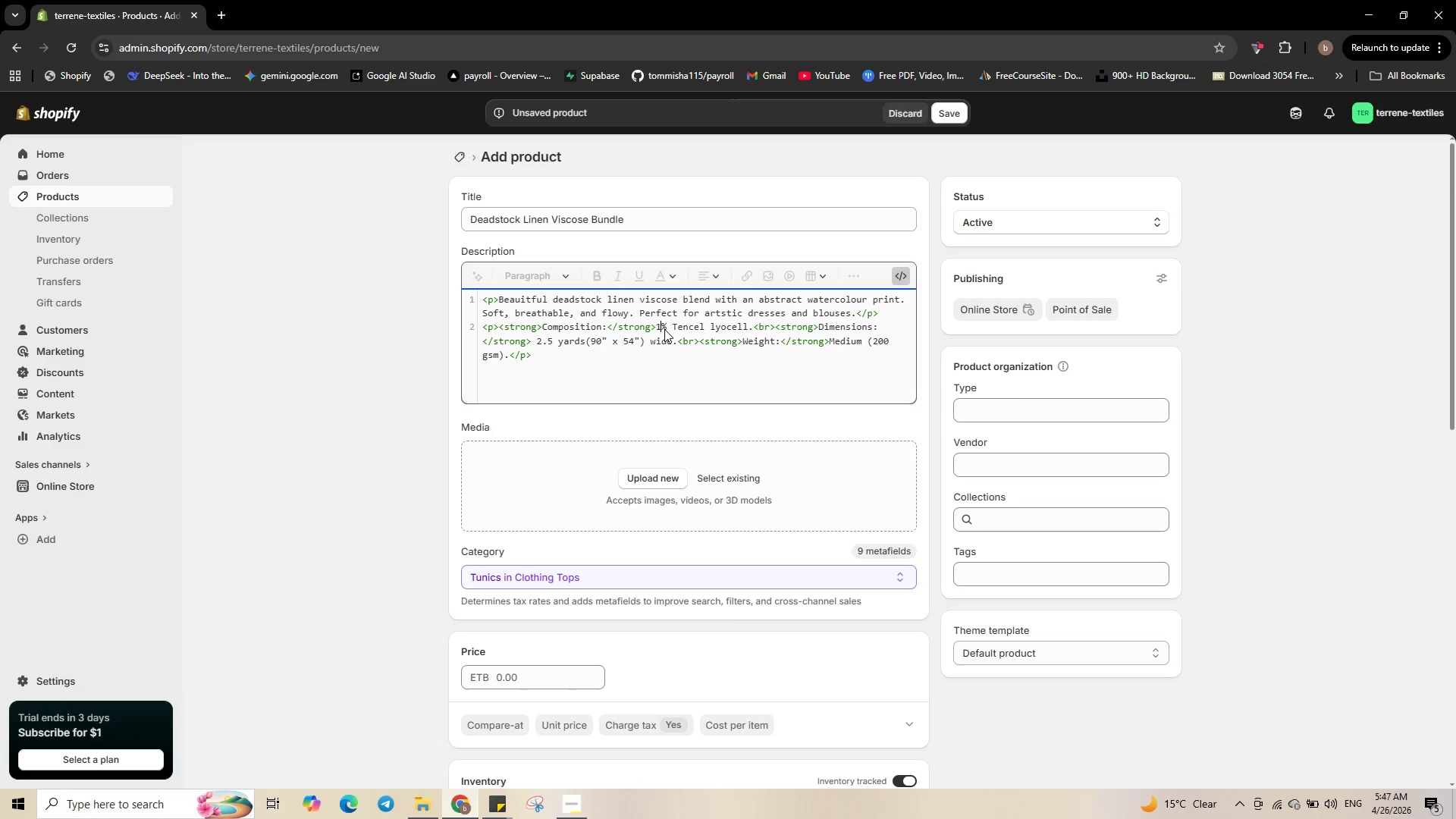 
key(Backspace)
 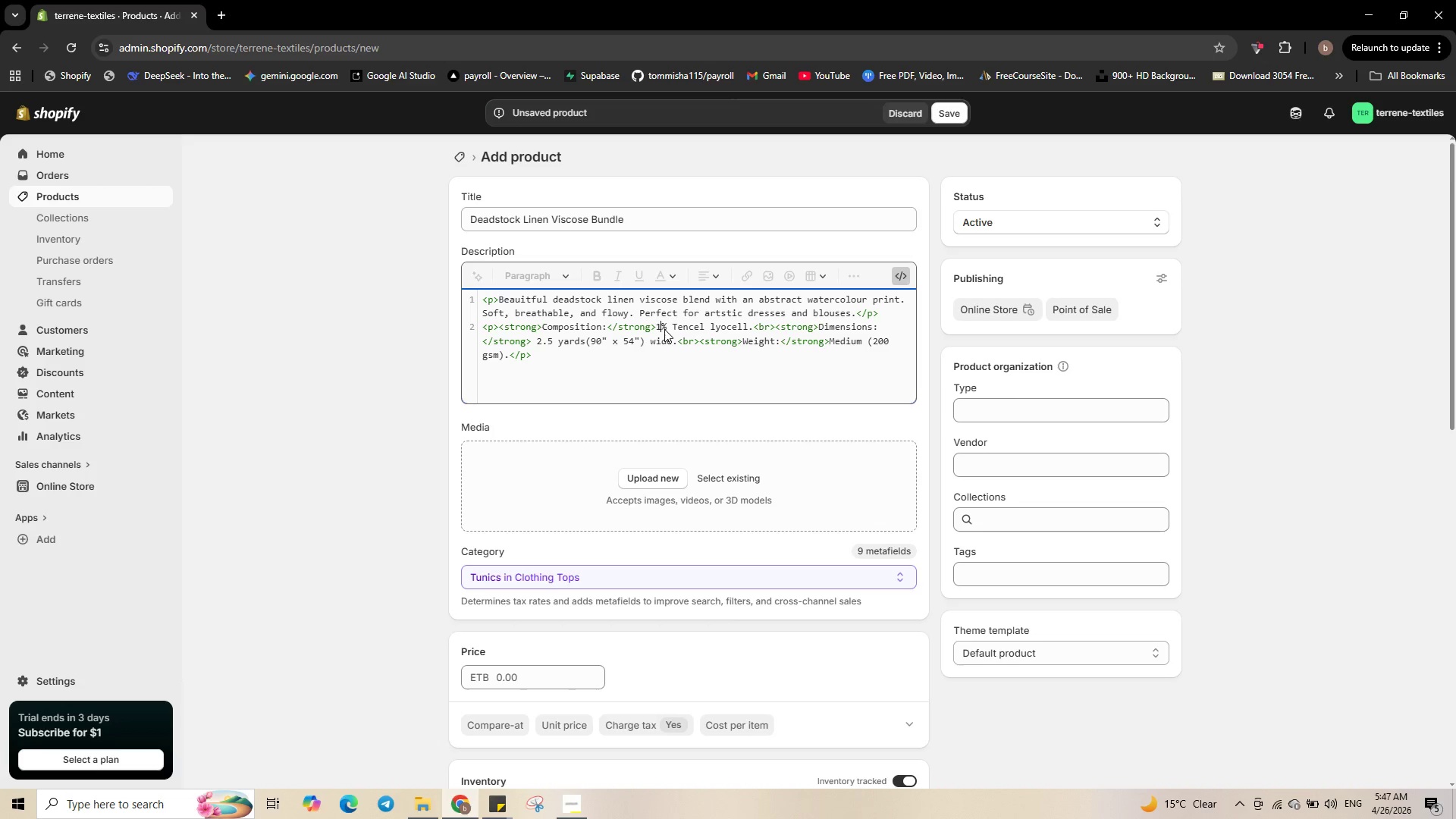 
key(Backspace)
 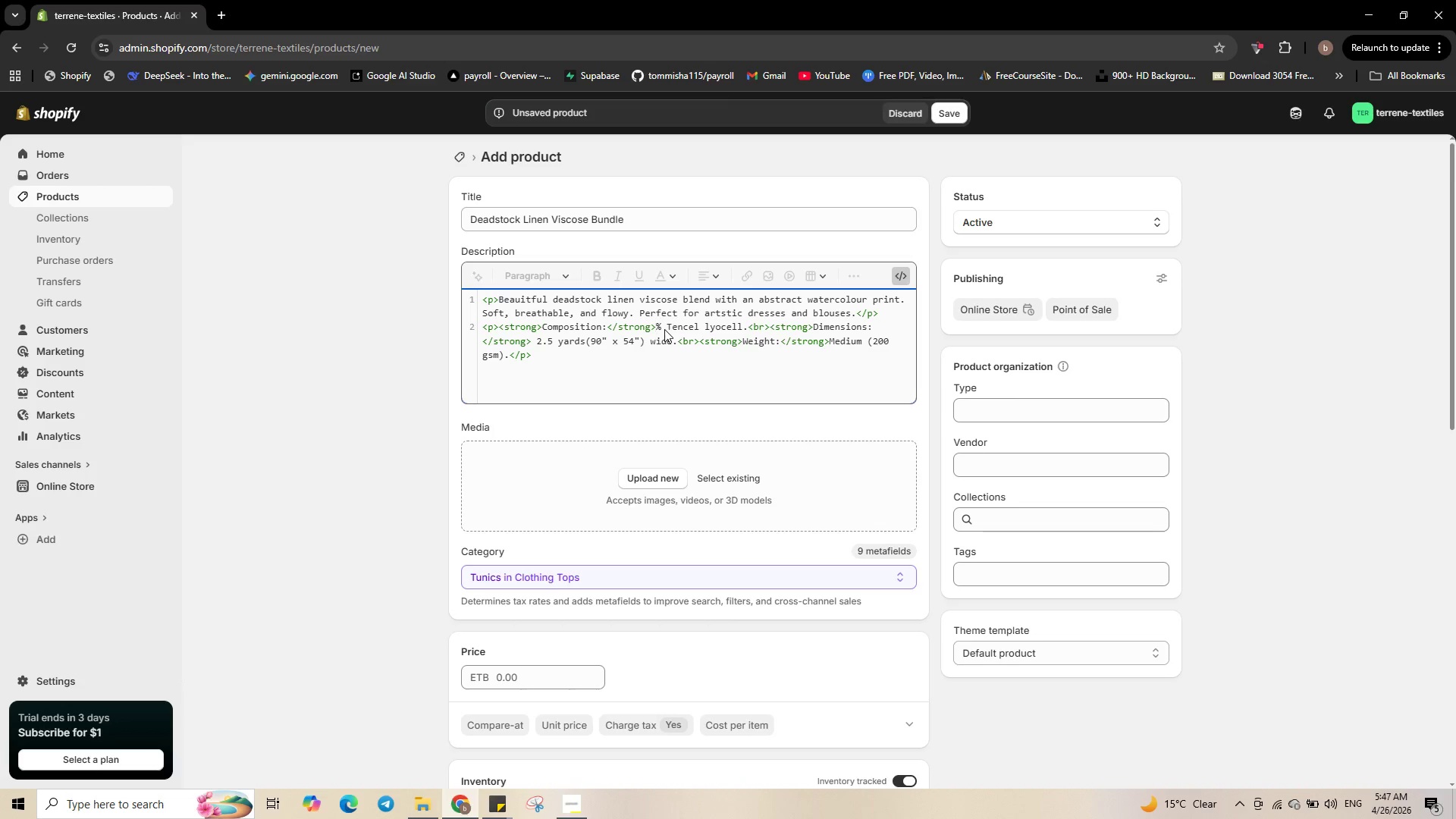 
key(Numpad5)
 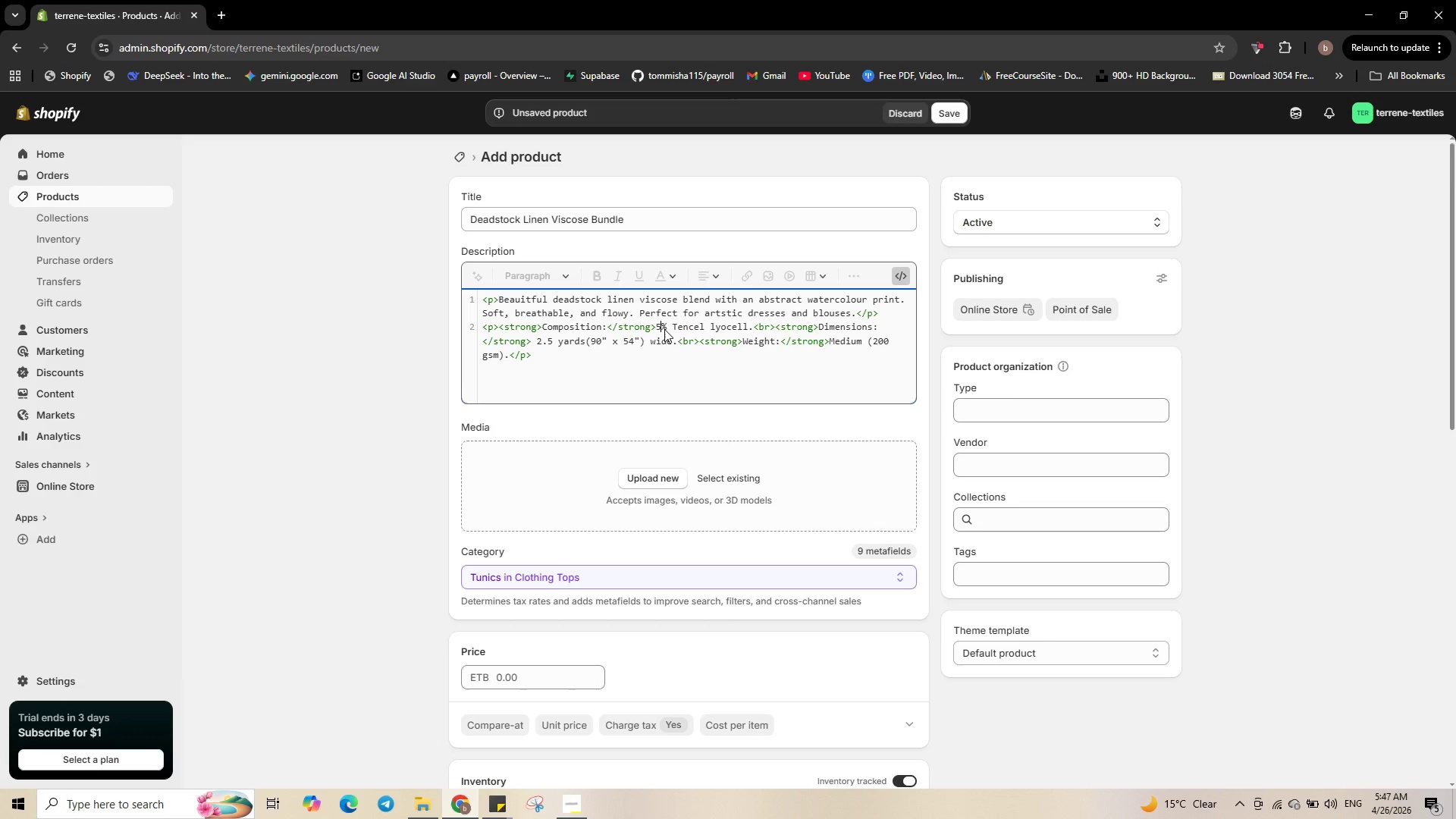 
key(Numpad0)
 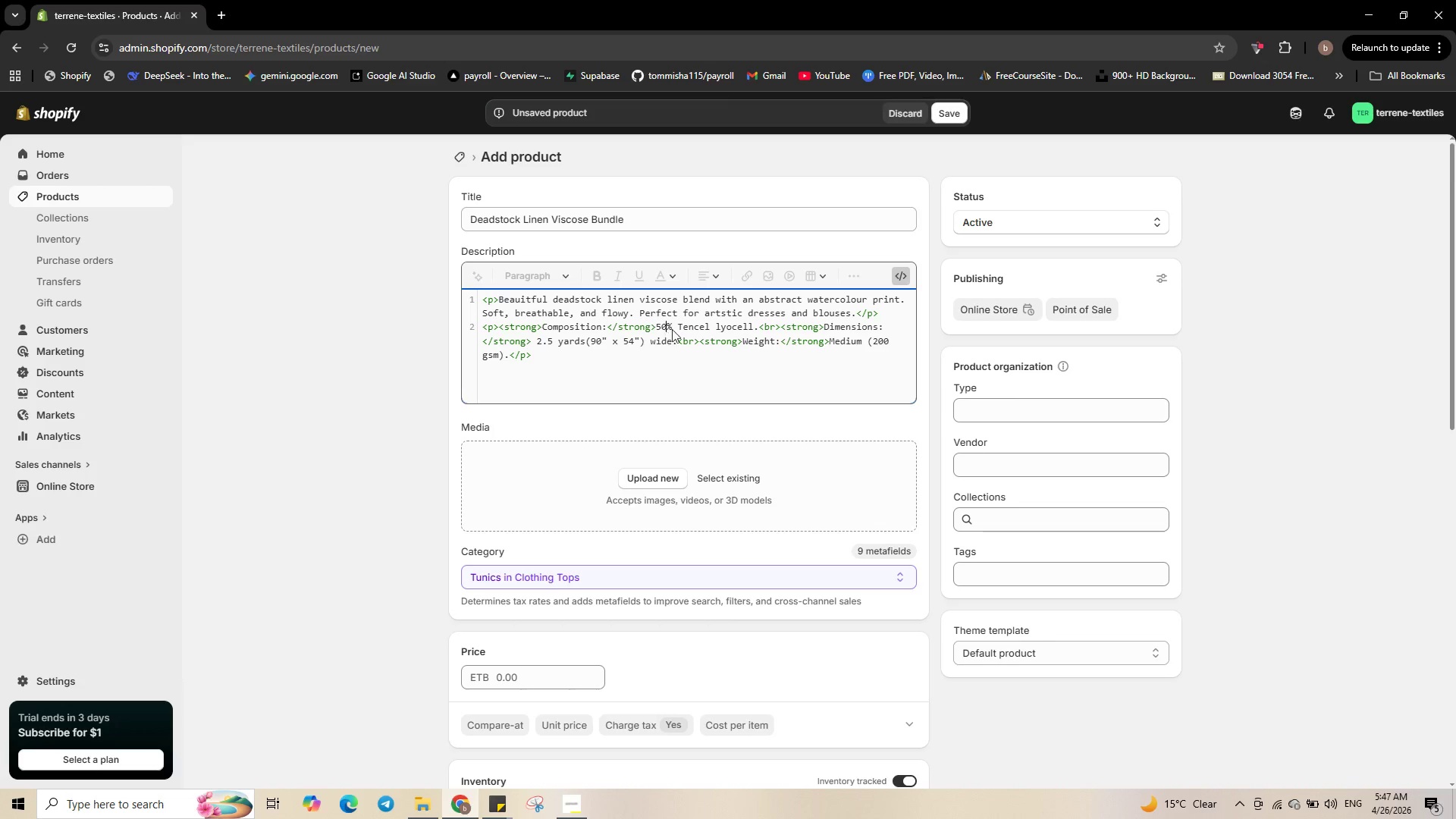 
double_click([695, 328])
 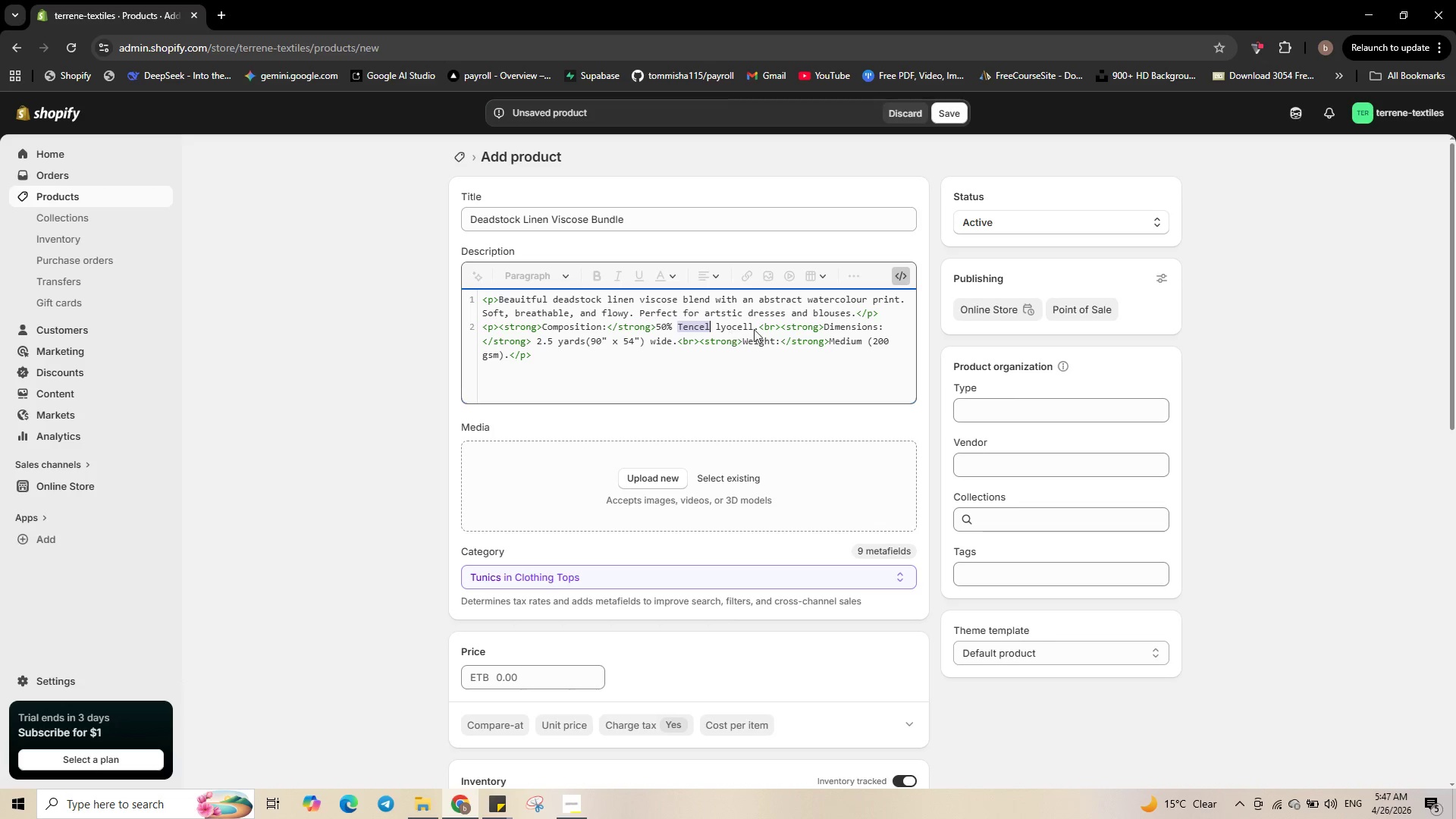 
hold_key(key=ControlLeft, duration=1.19)
hold_key(key=ShiftLeft, duration=0.73)
left_click([750, 327])
 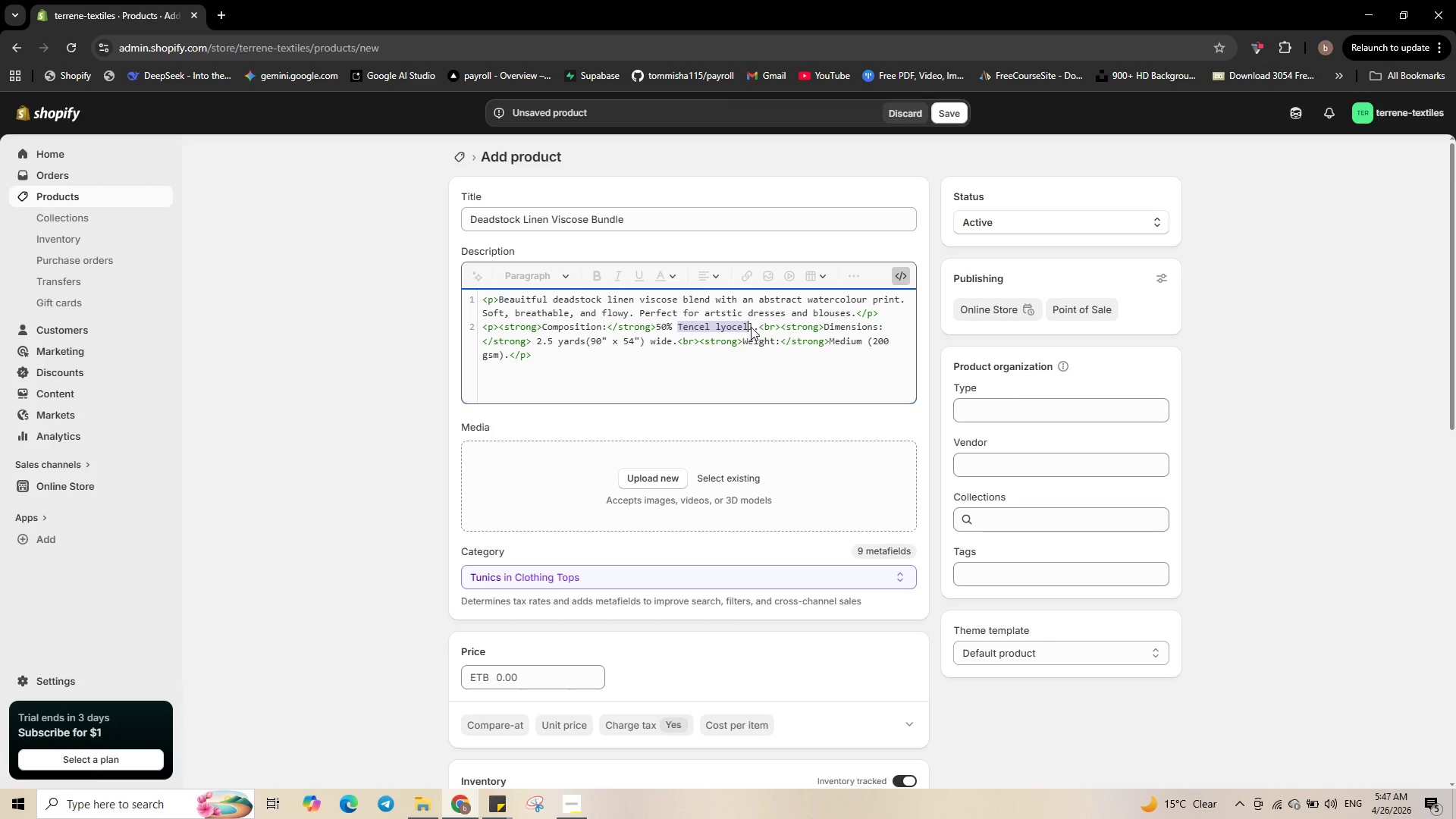 
key(Backspace)
 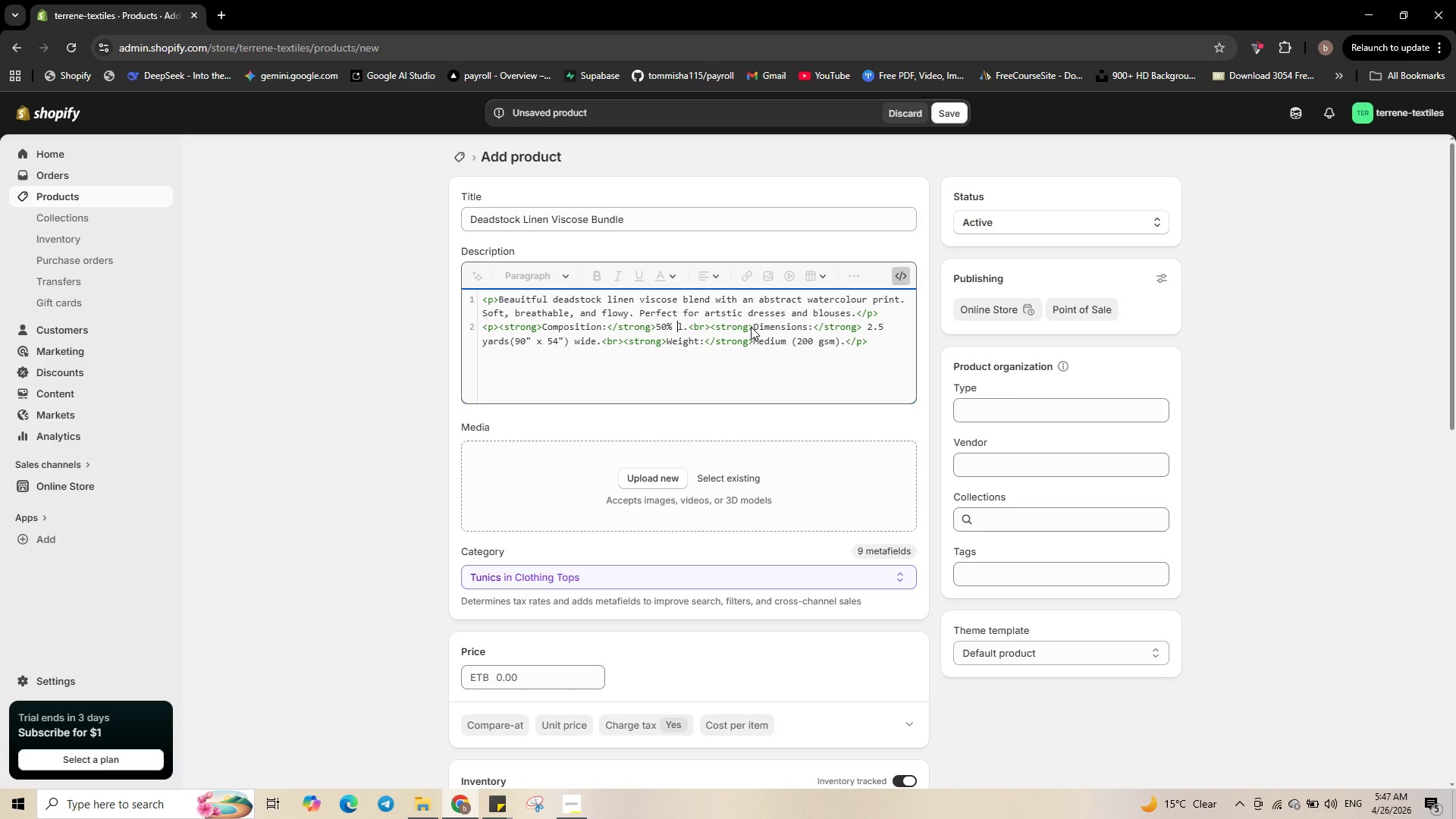 
key(Delete)
 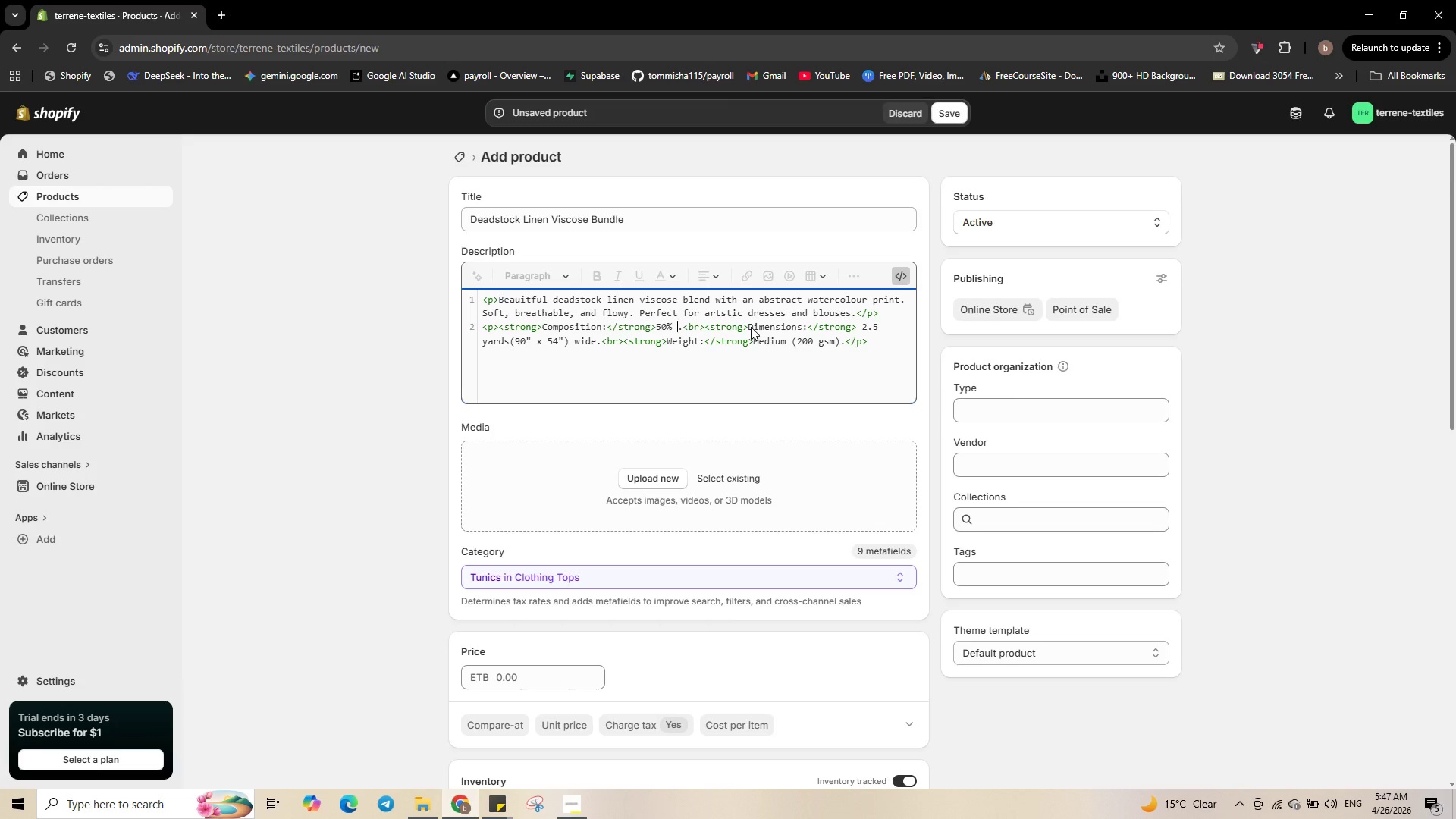 
type(linen, 50% )
 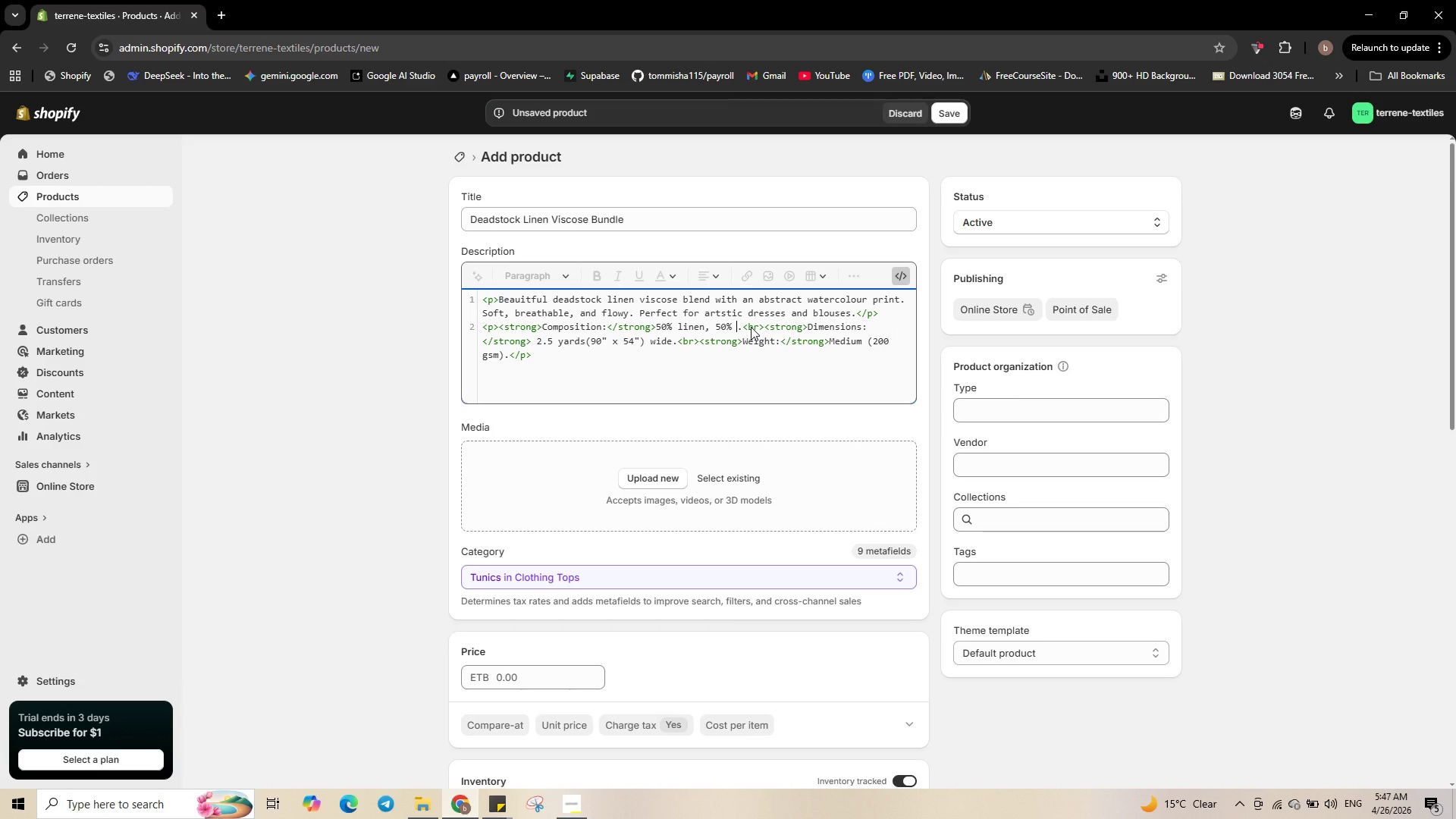 
type(viscose)
 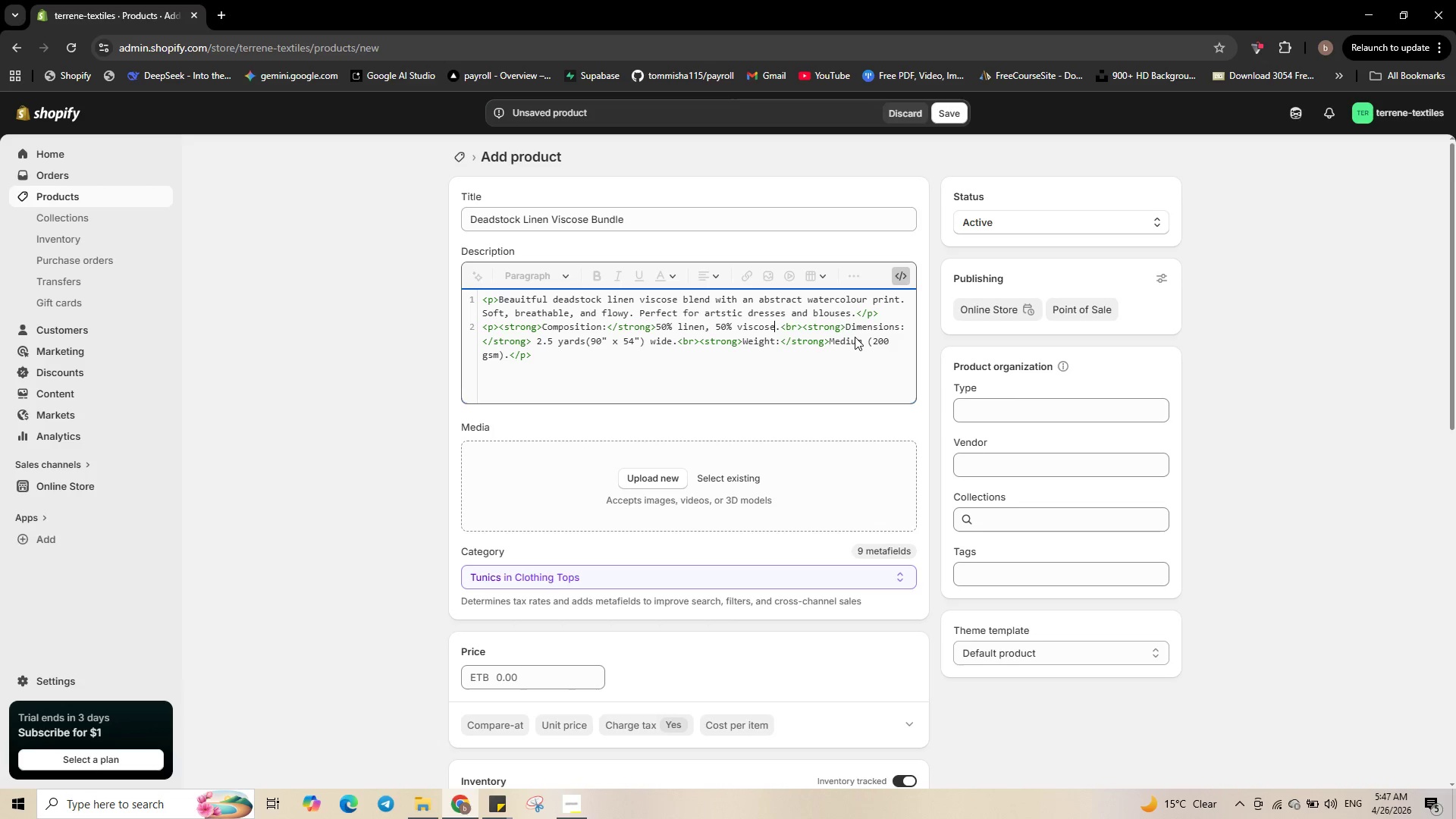 
wait(13.45)
 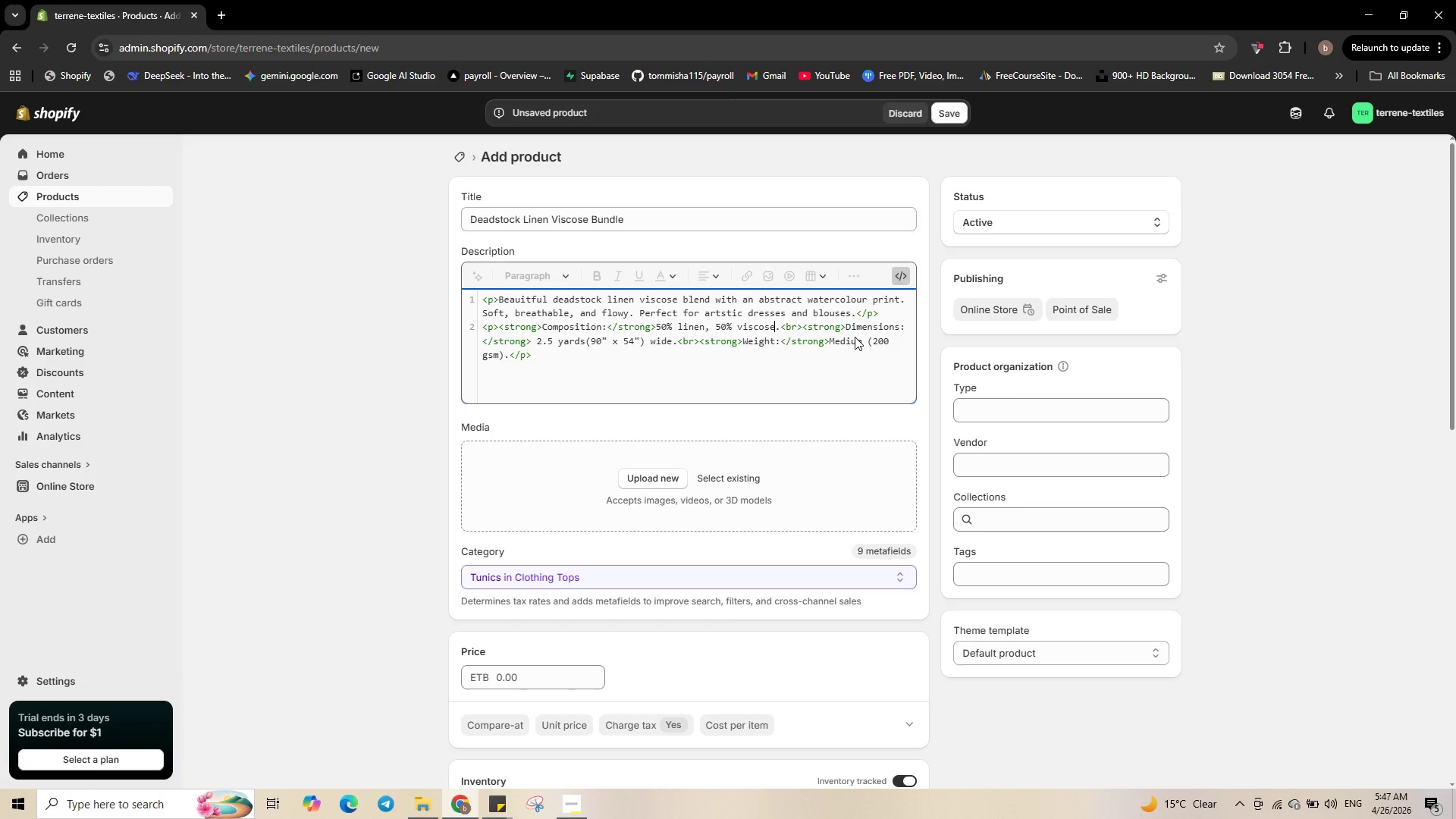 
left_click([549, 345])
 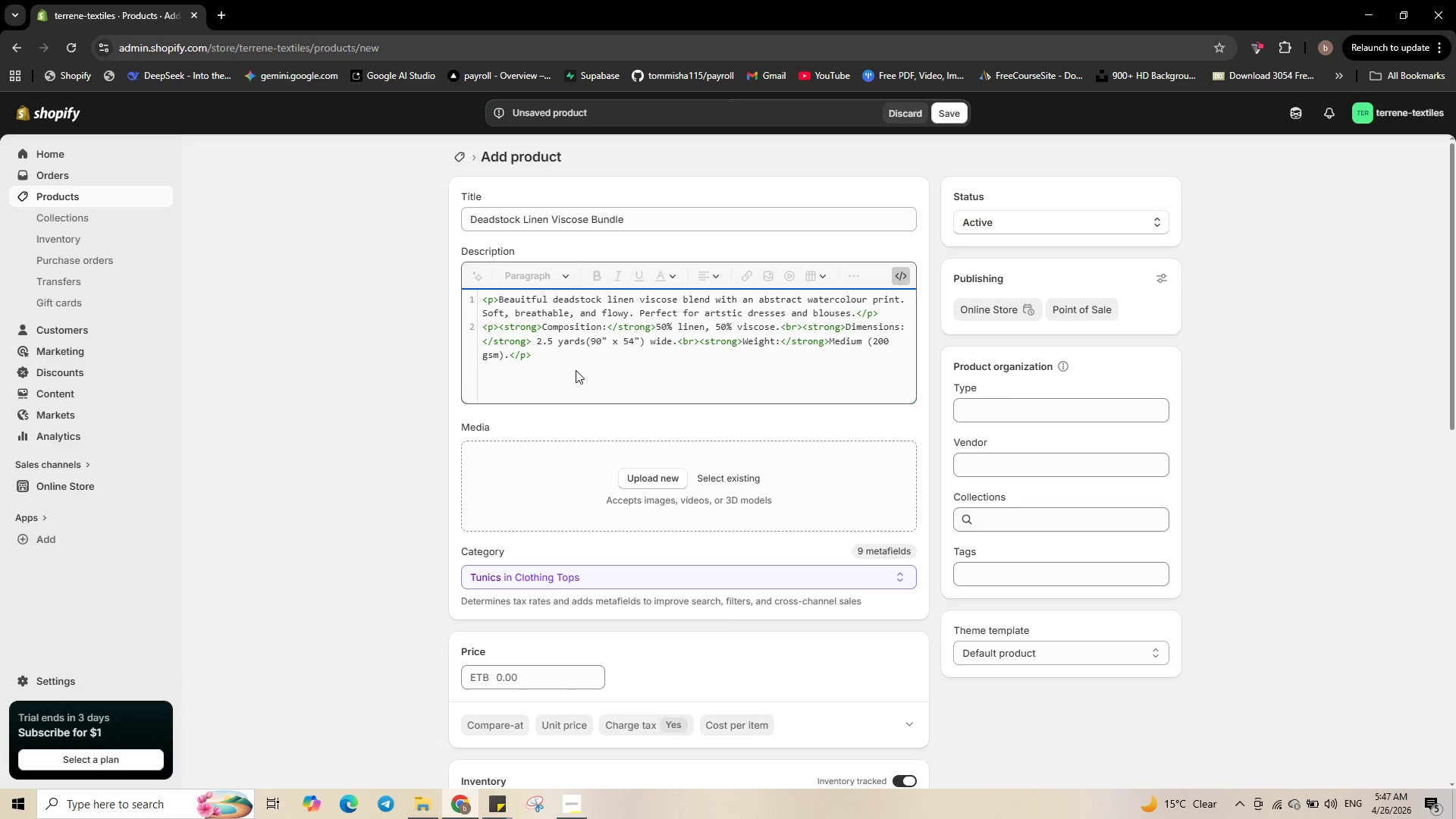 
key(Delete)
 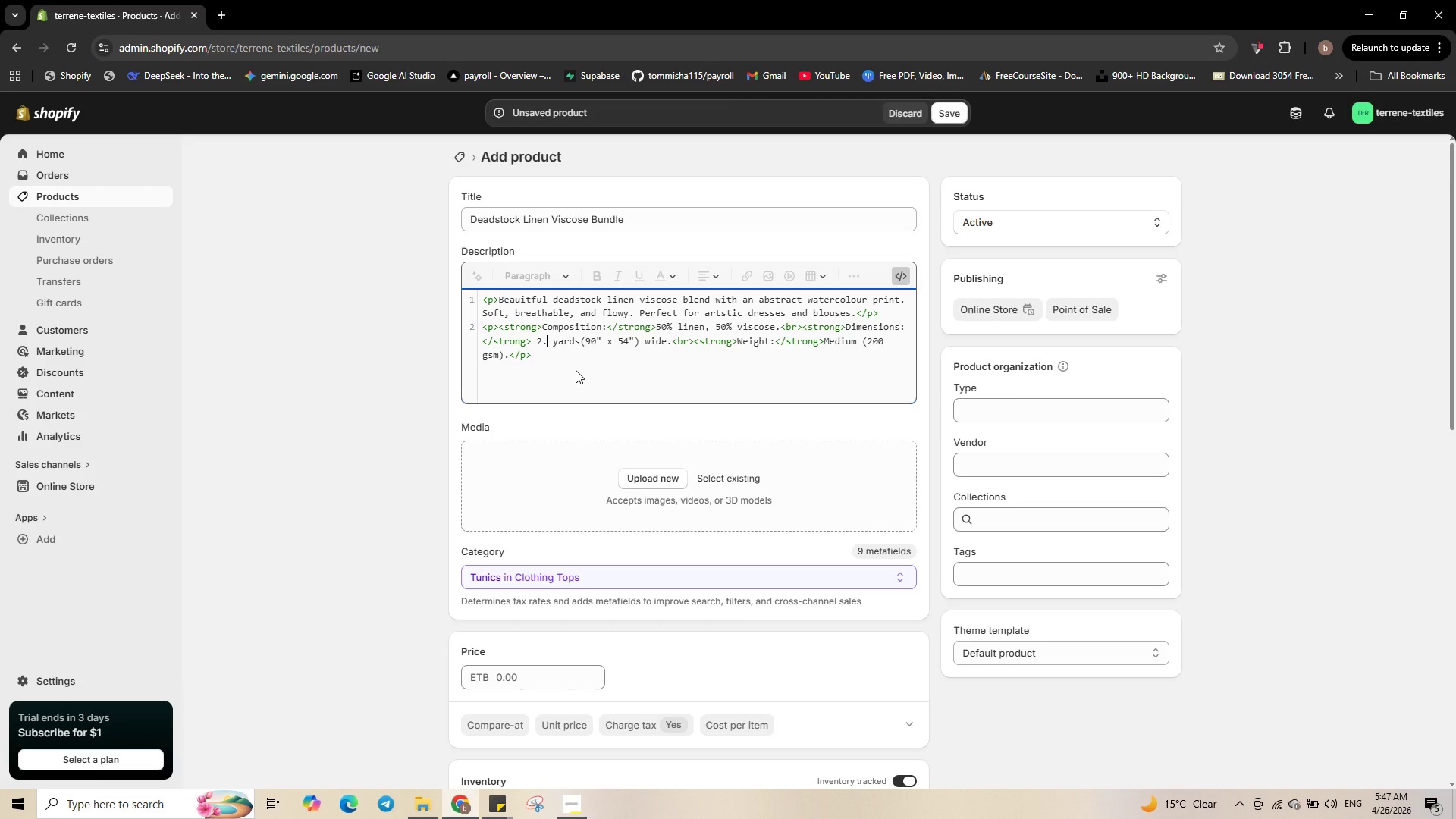 
key(Backspace)
 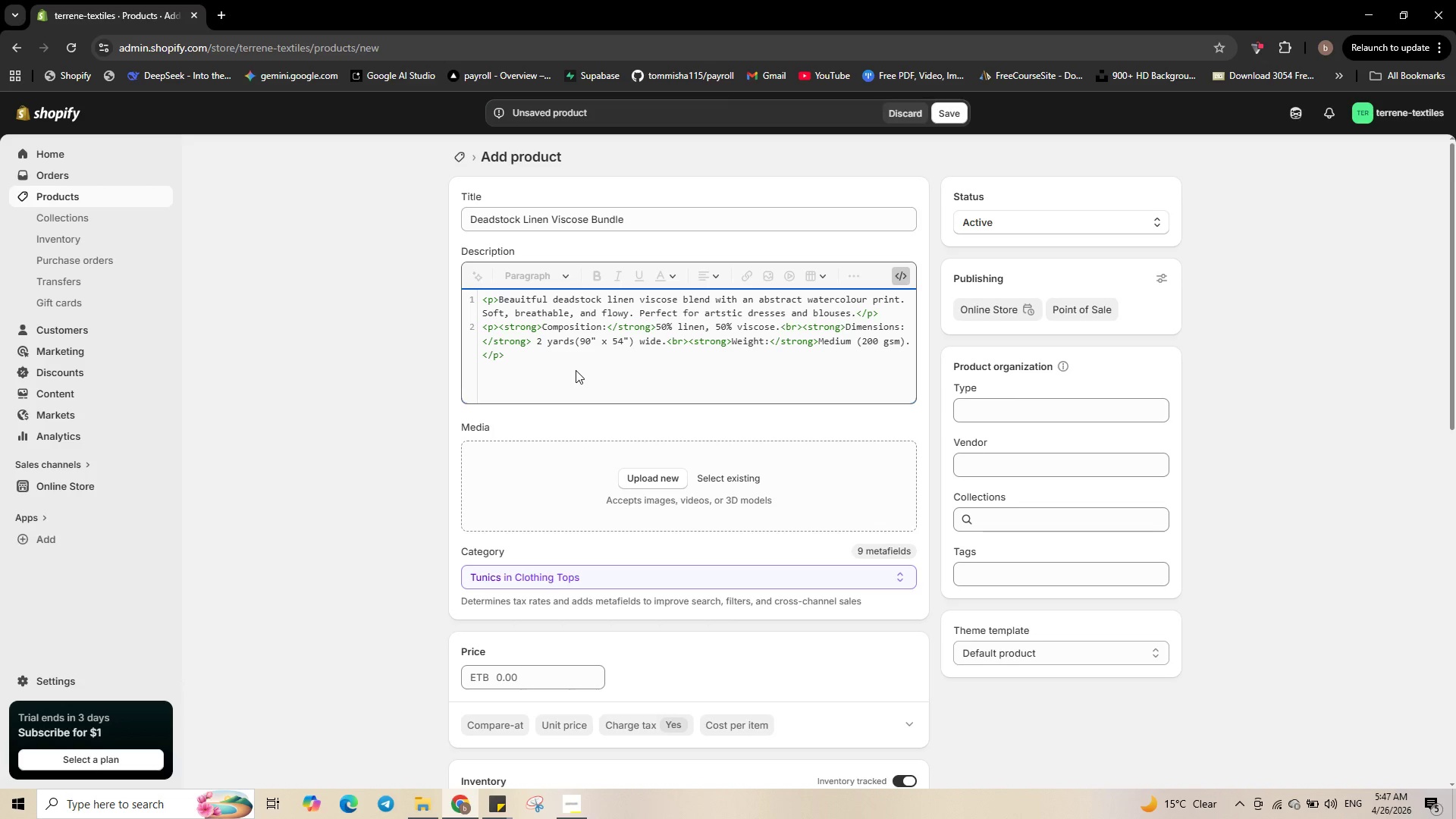 
key(Delete)
 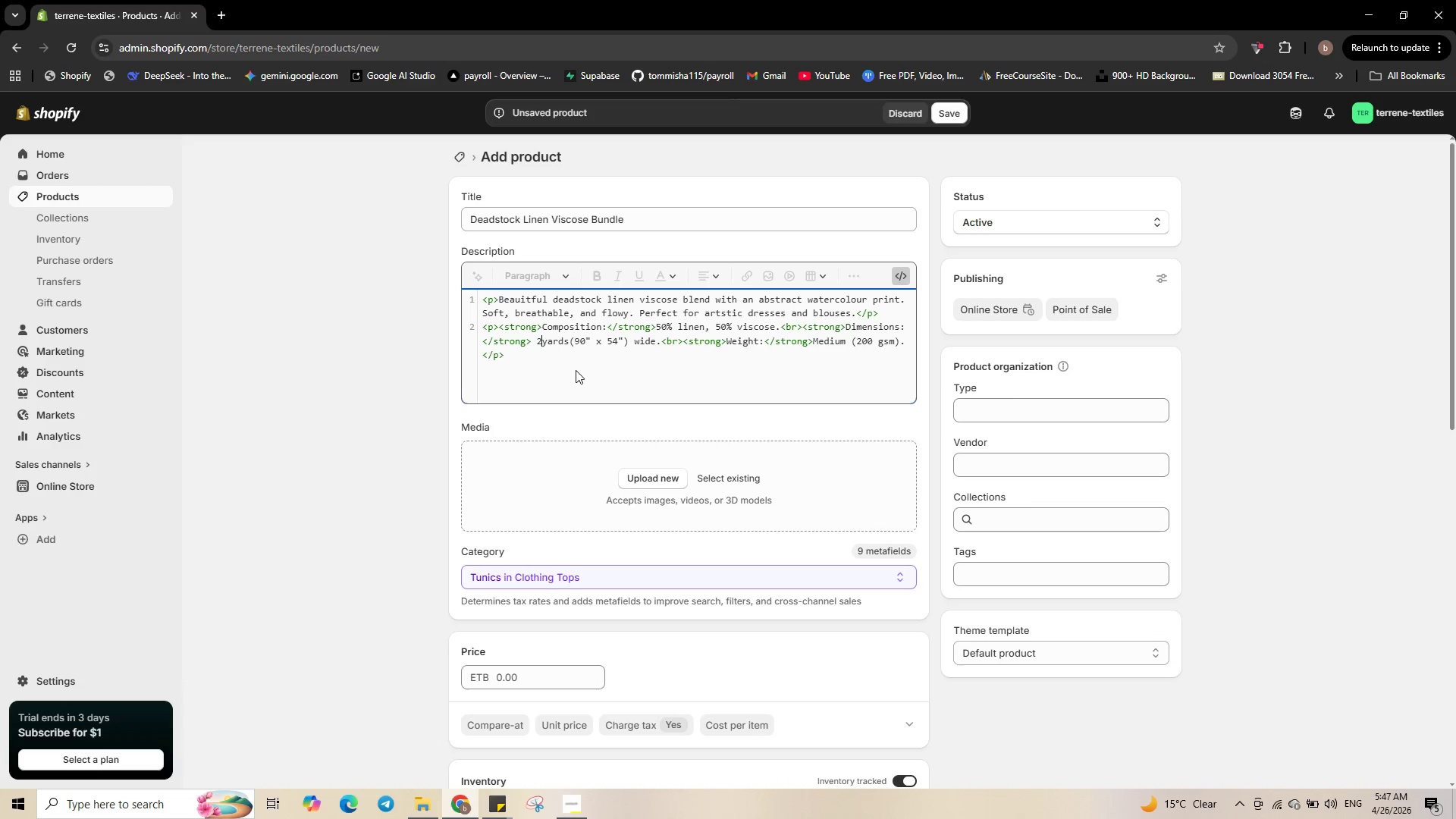 
key(Space)
 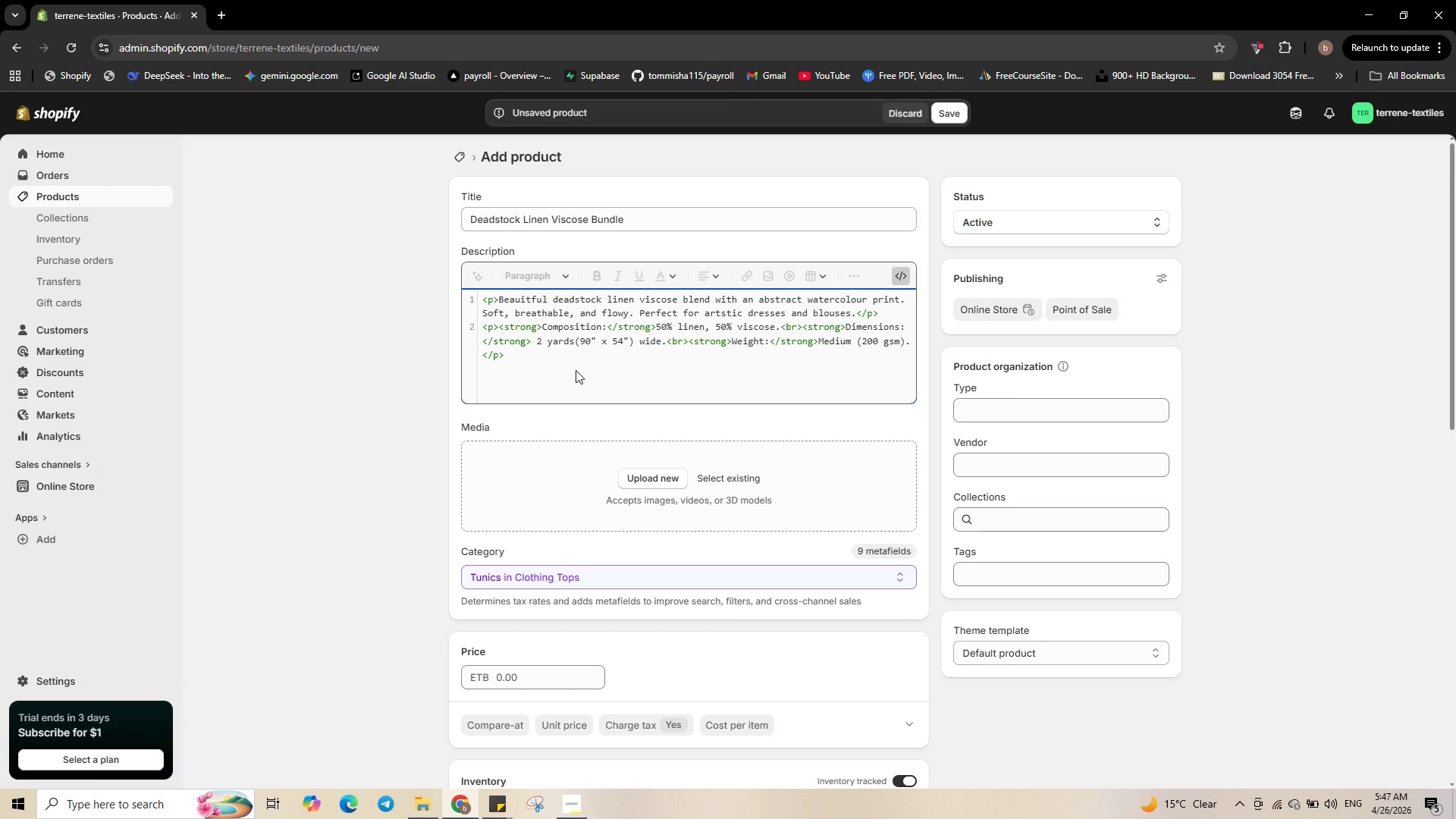 
hold_key(key=ControlLeft, duration=0.41)
 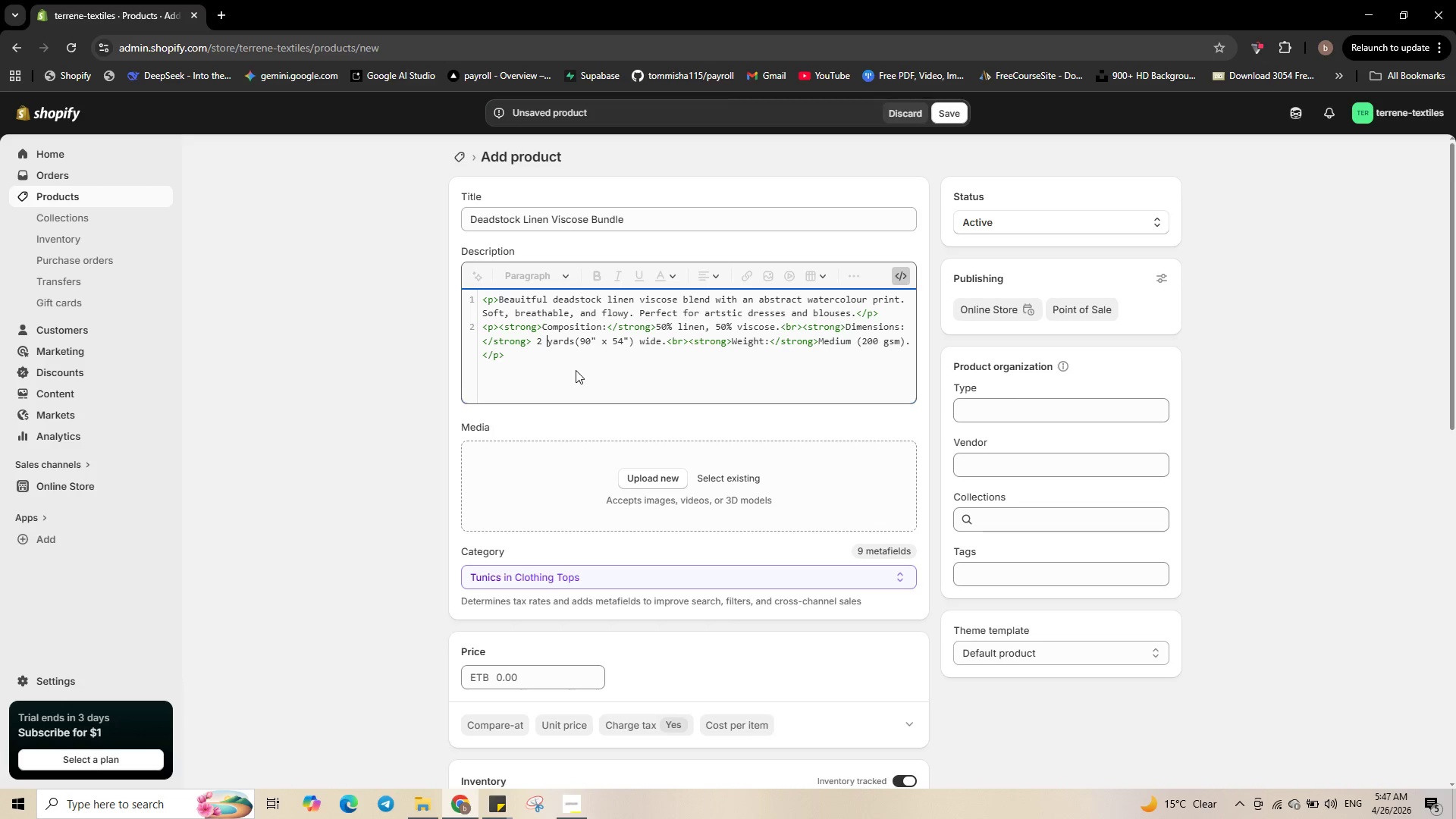 
key(Control+ArrowRight)
 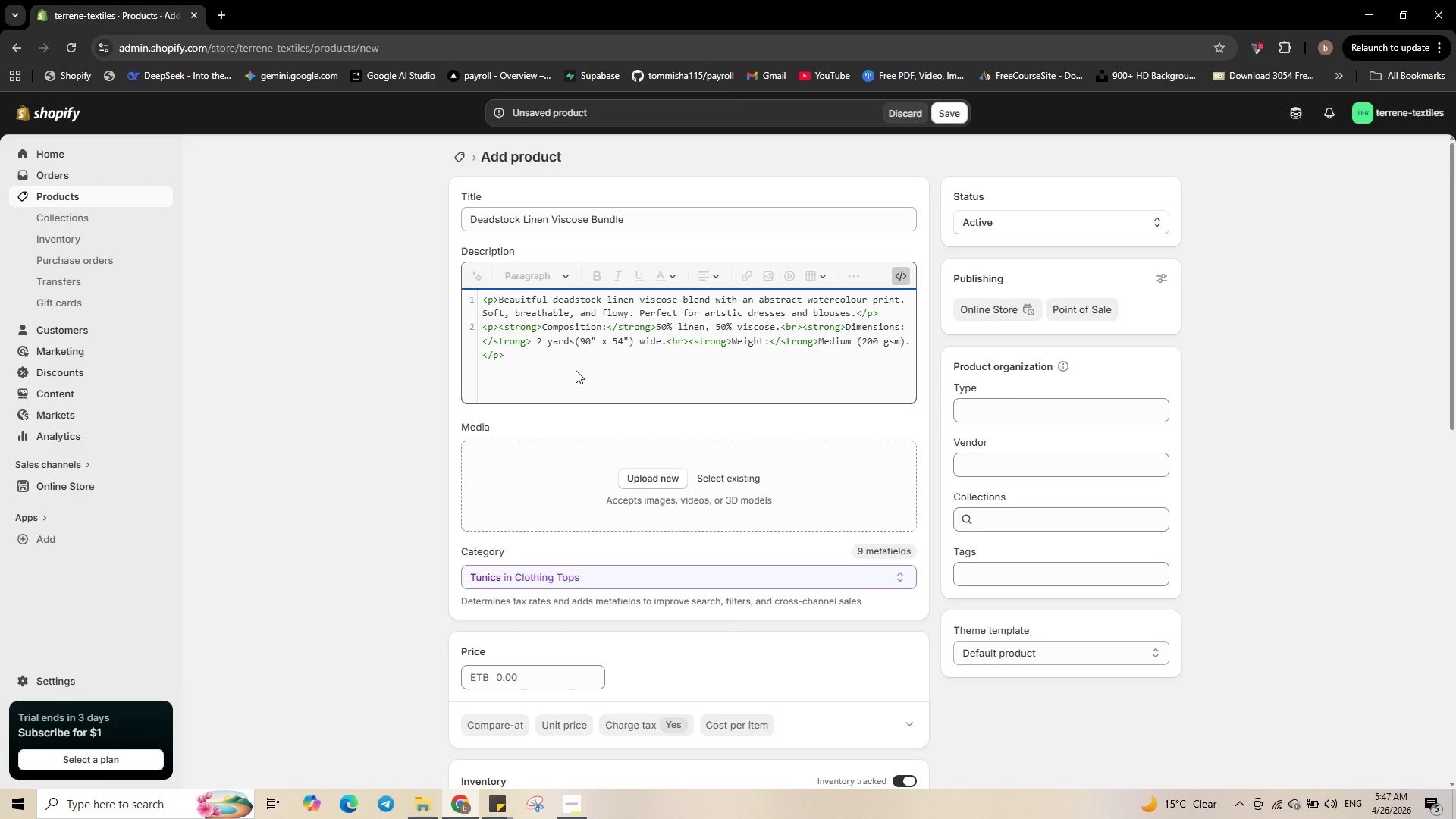 
key(ArrowRight)
 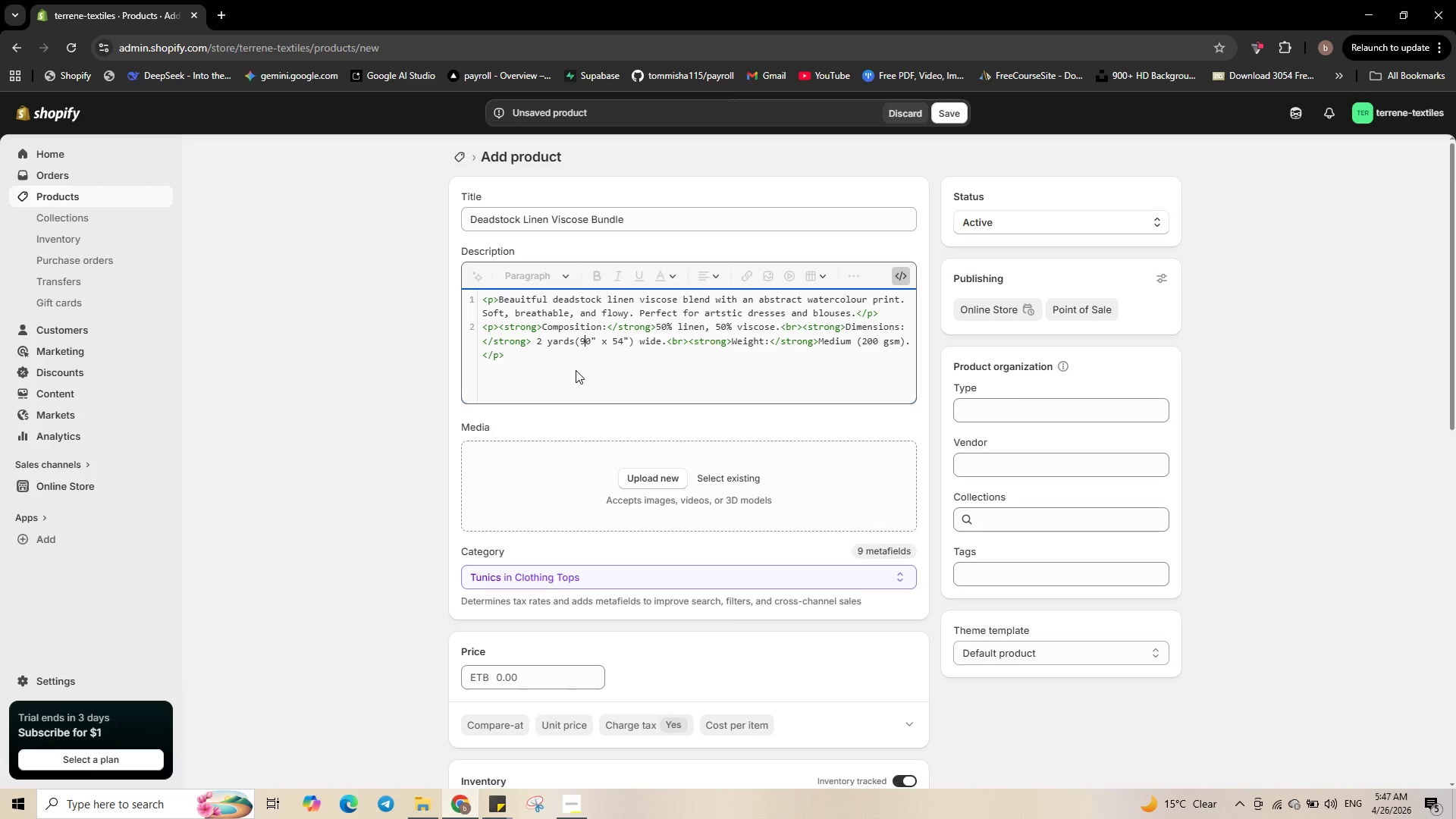 
key(ArrowRight)
 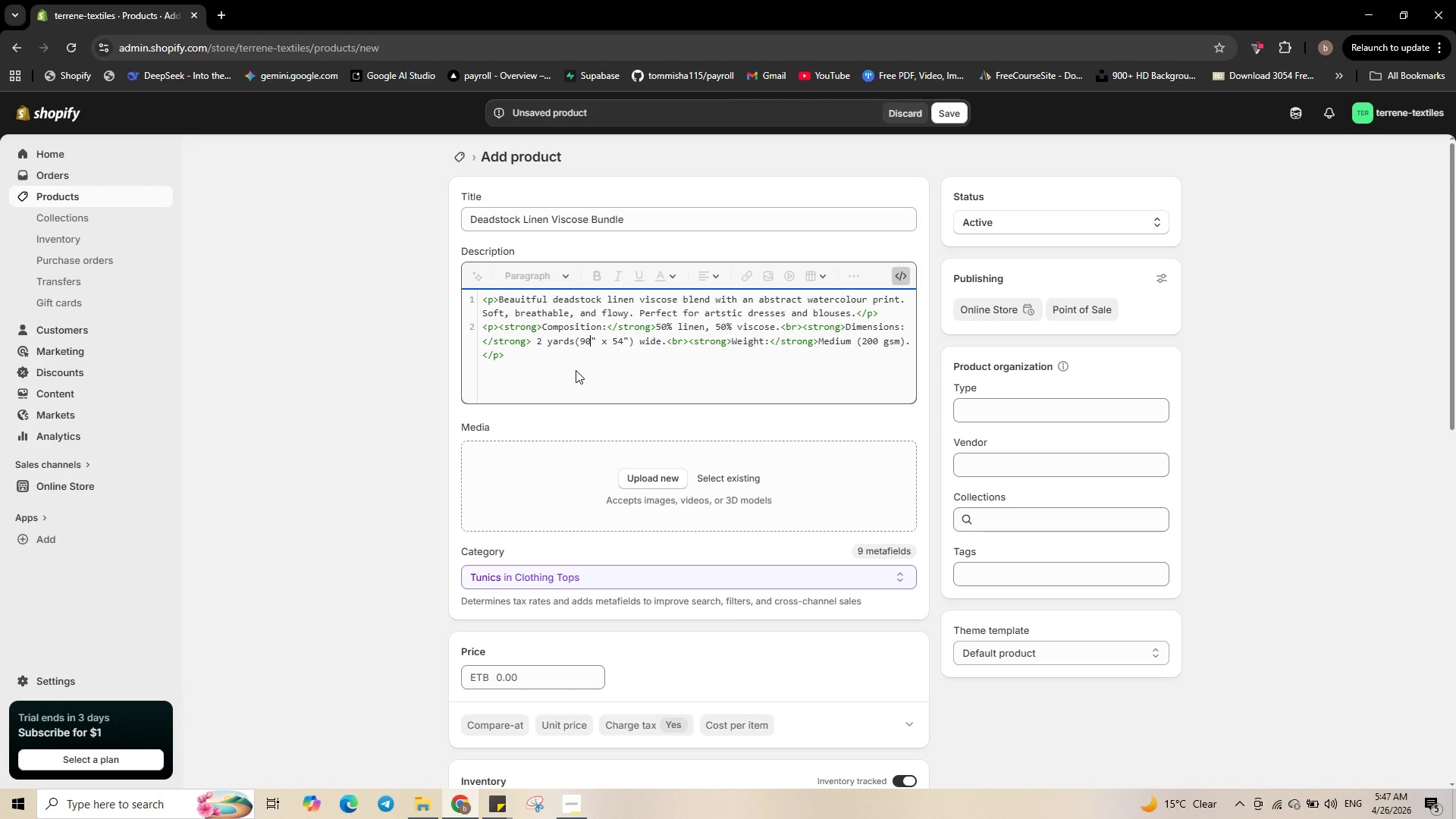 
key(ArrowRight)
 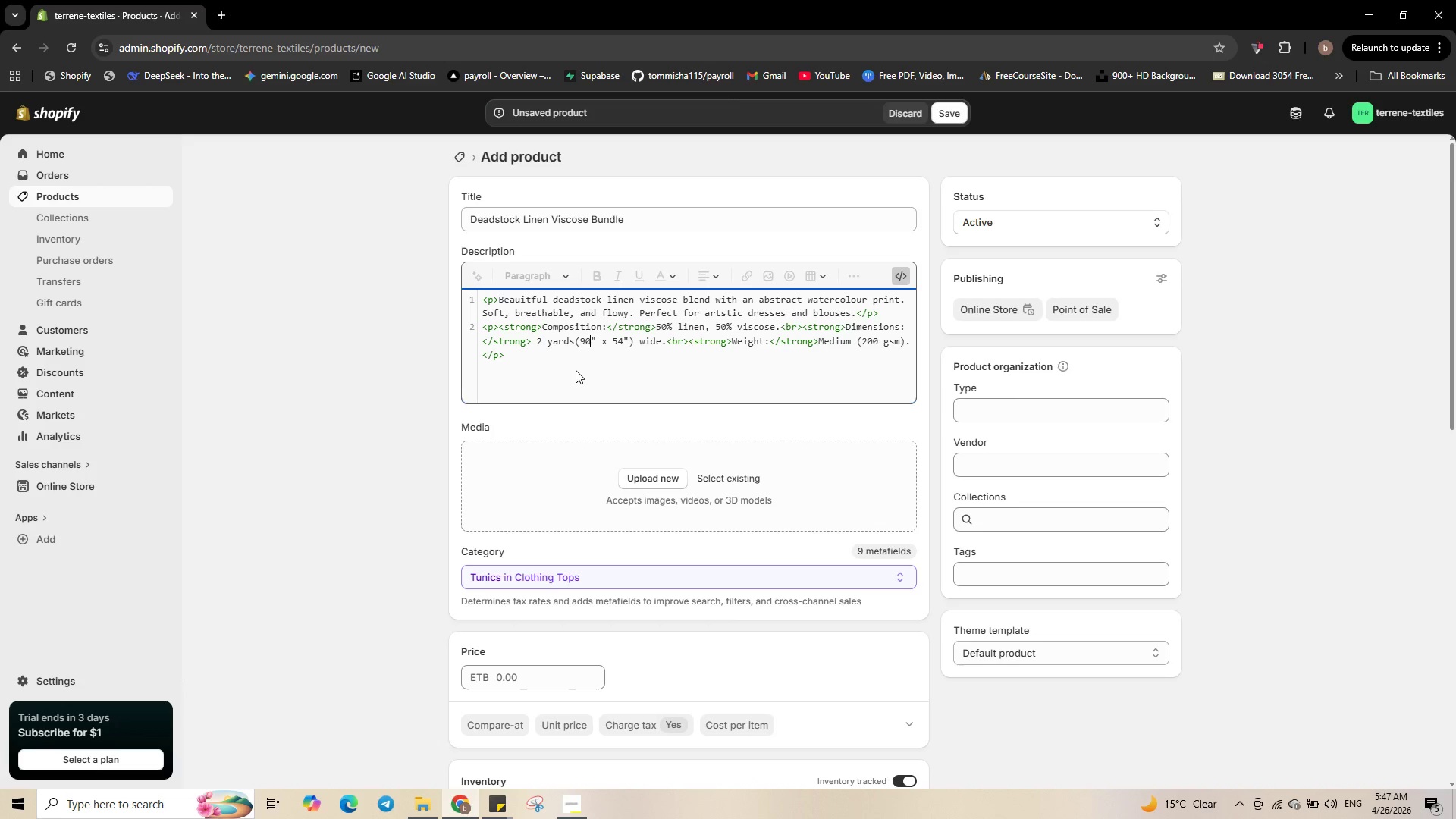 
key(Backspace)
 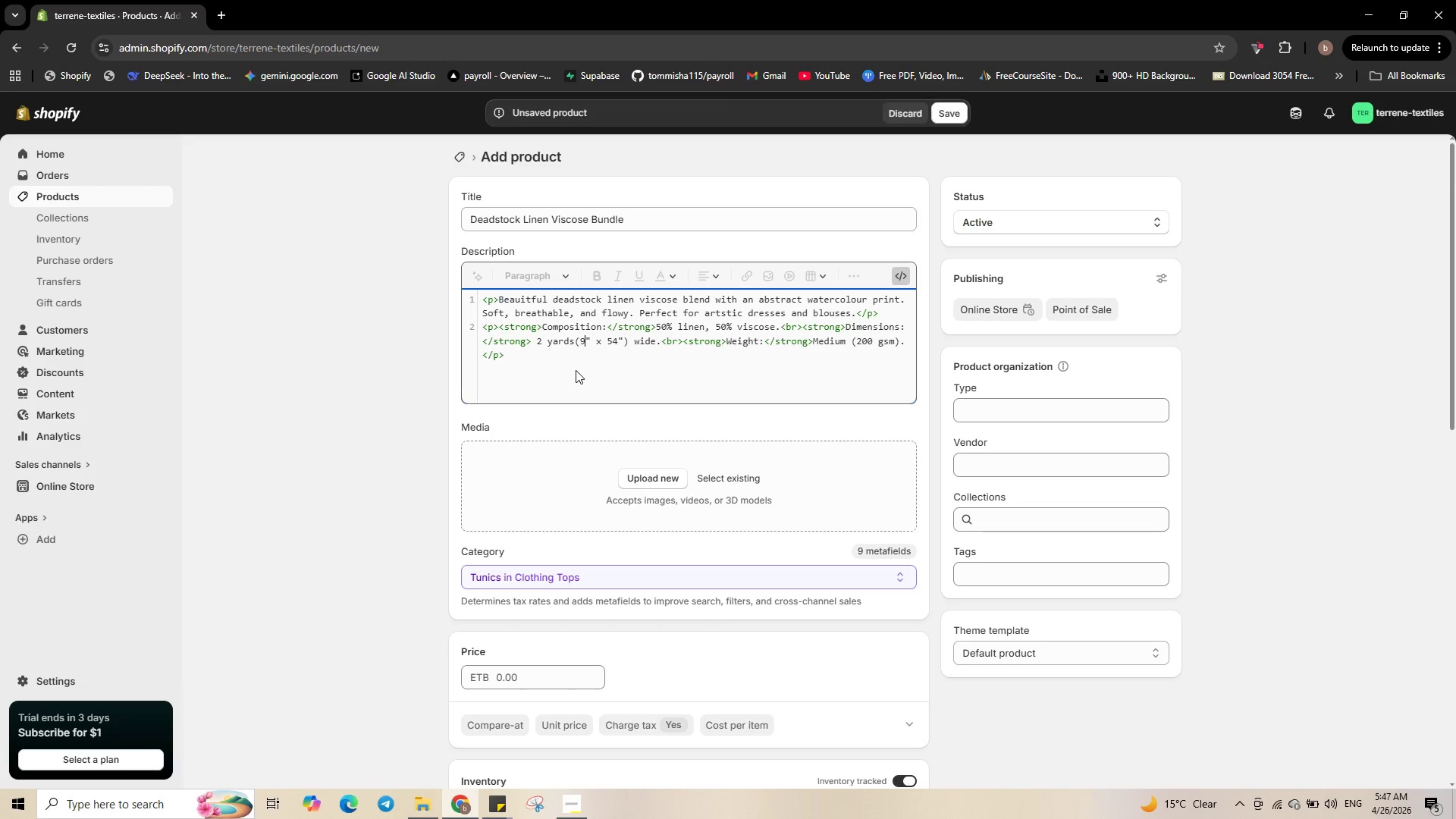 
key(Backspace)
 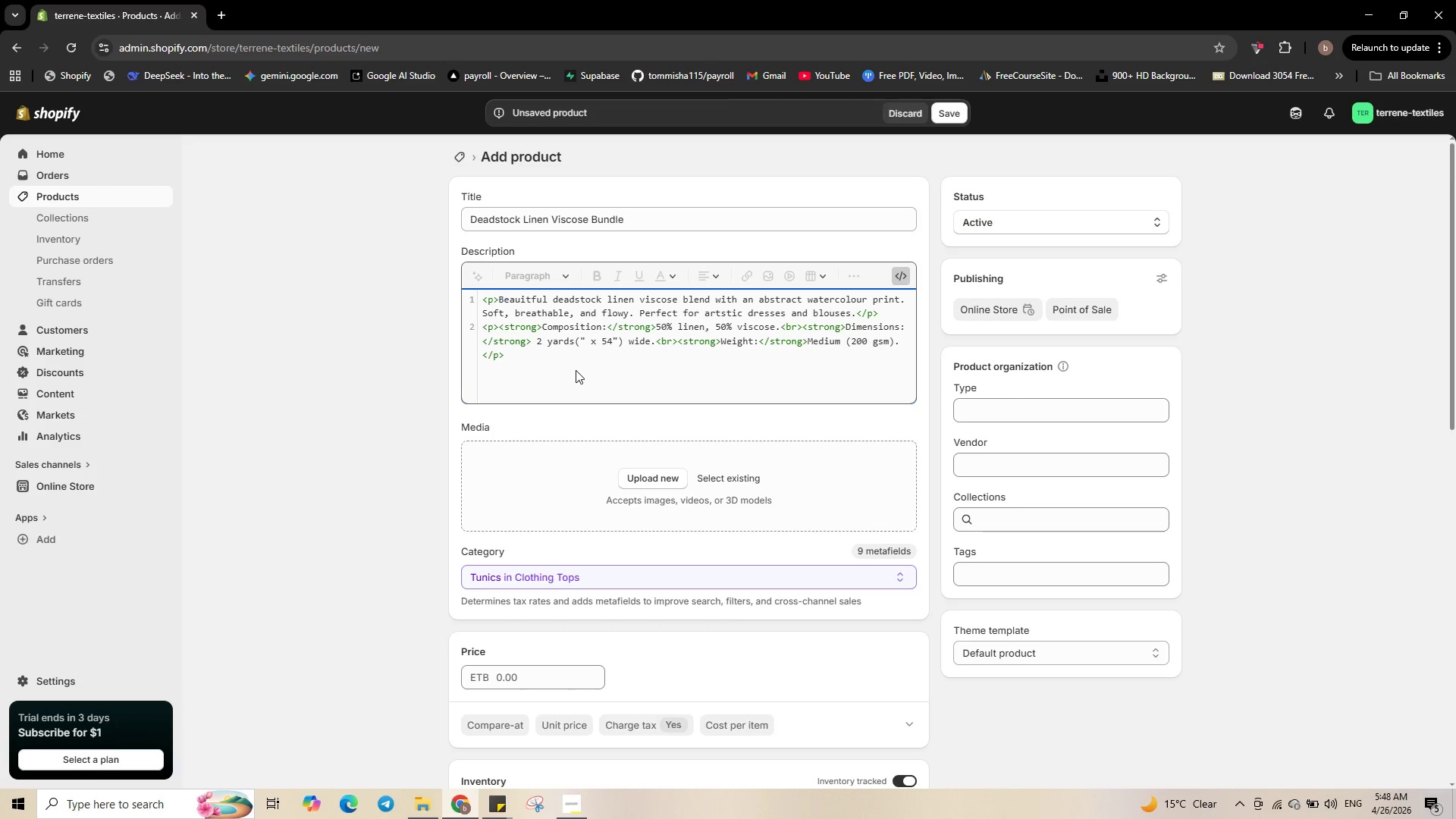 
key(Numpad7)
 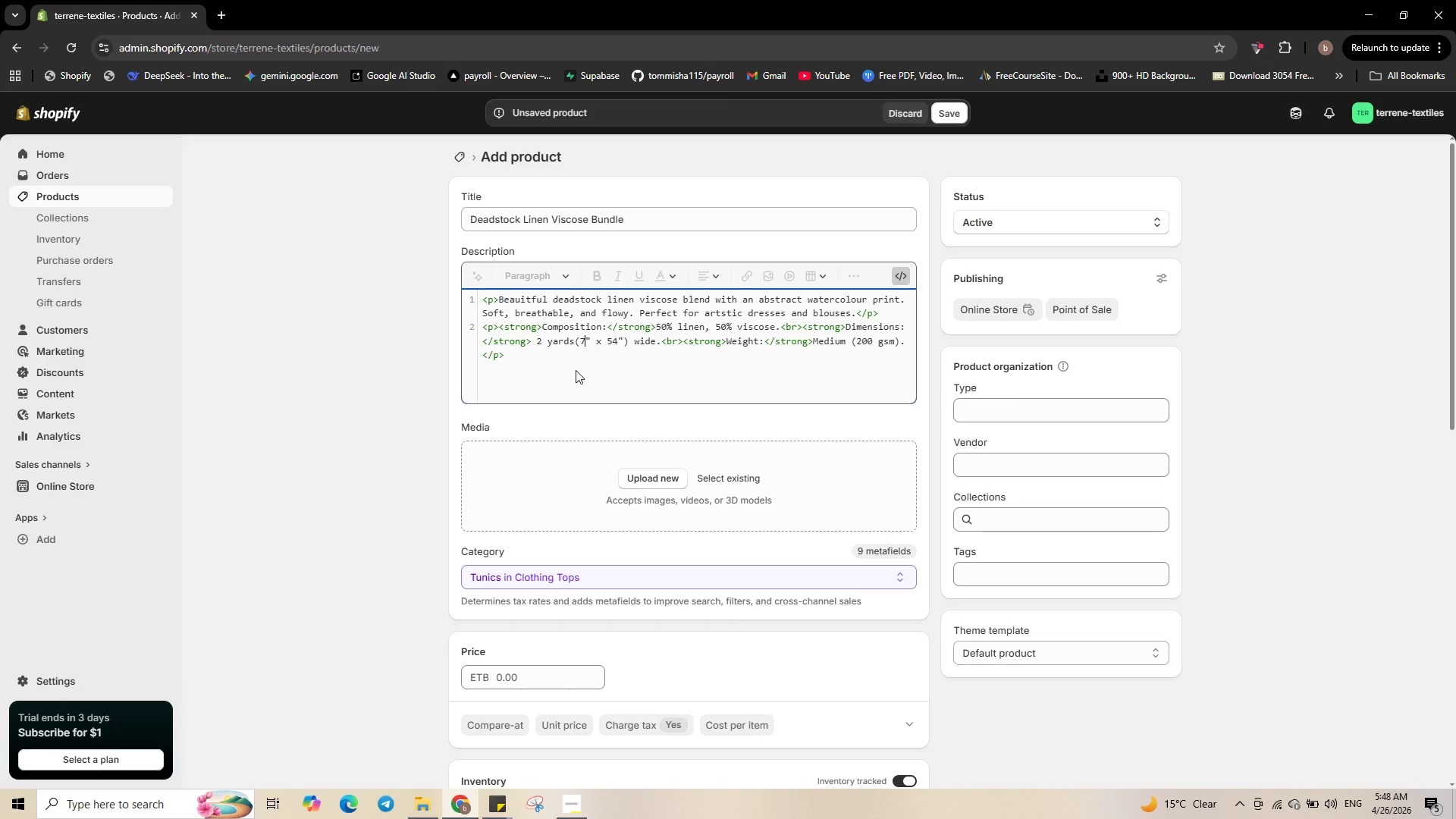 
key(Numpad2)
 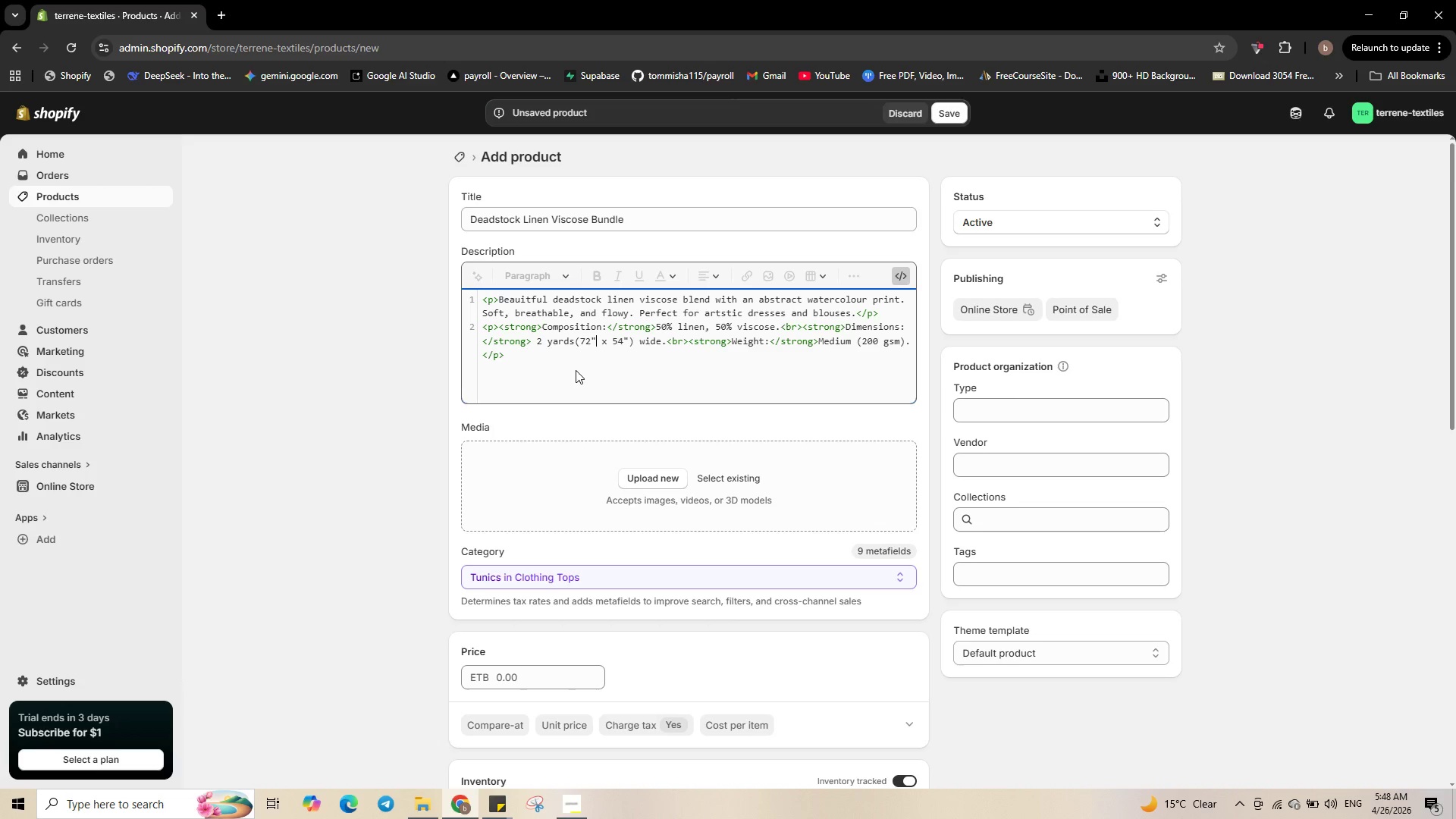 
key(Control+ArrowRight)
 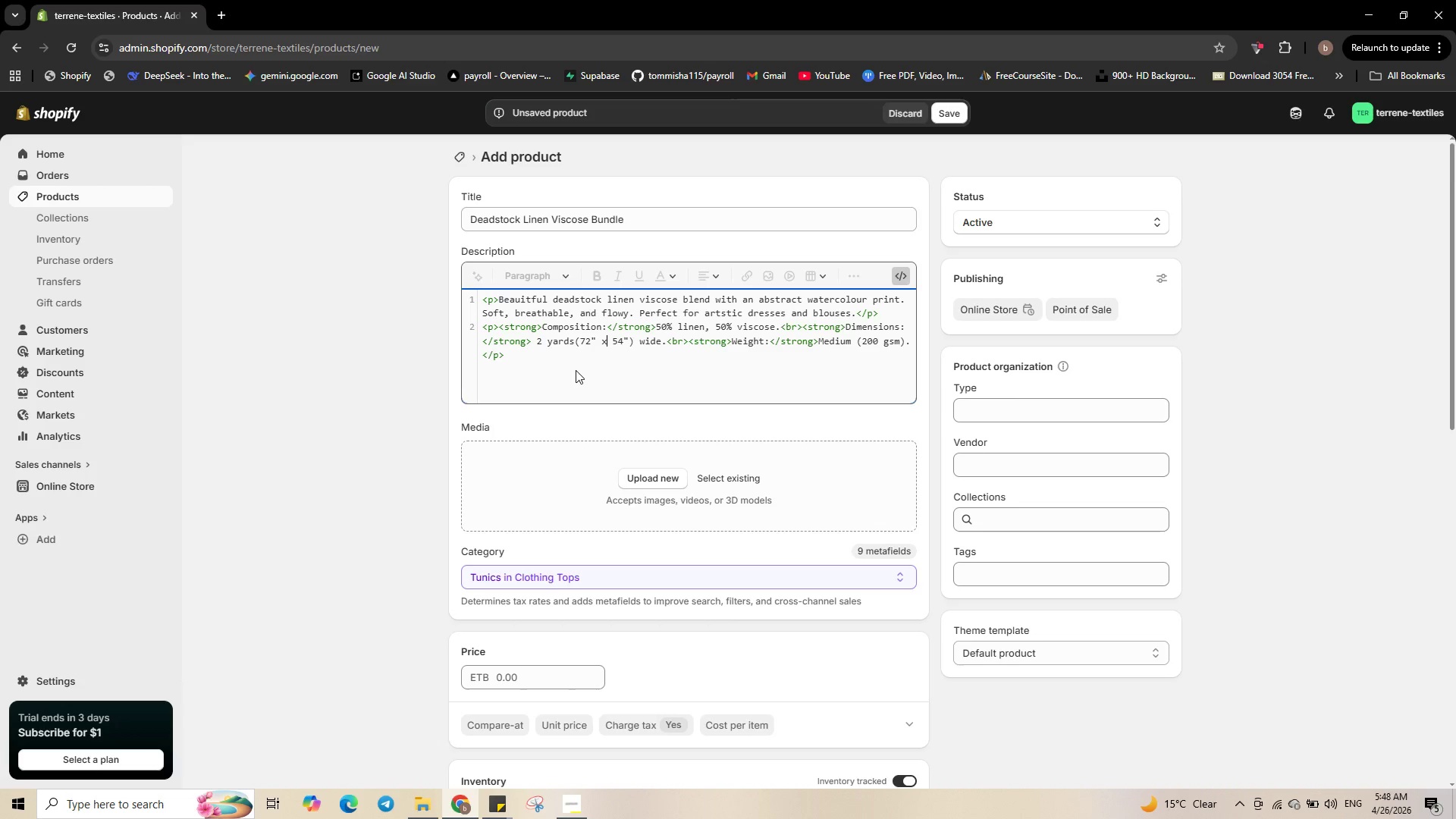 
key(Control+ArrowRight)
 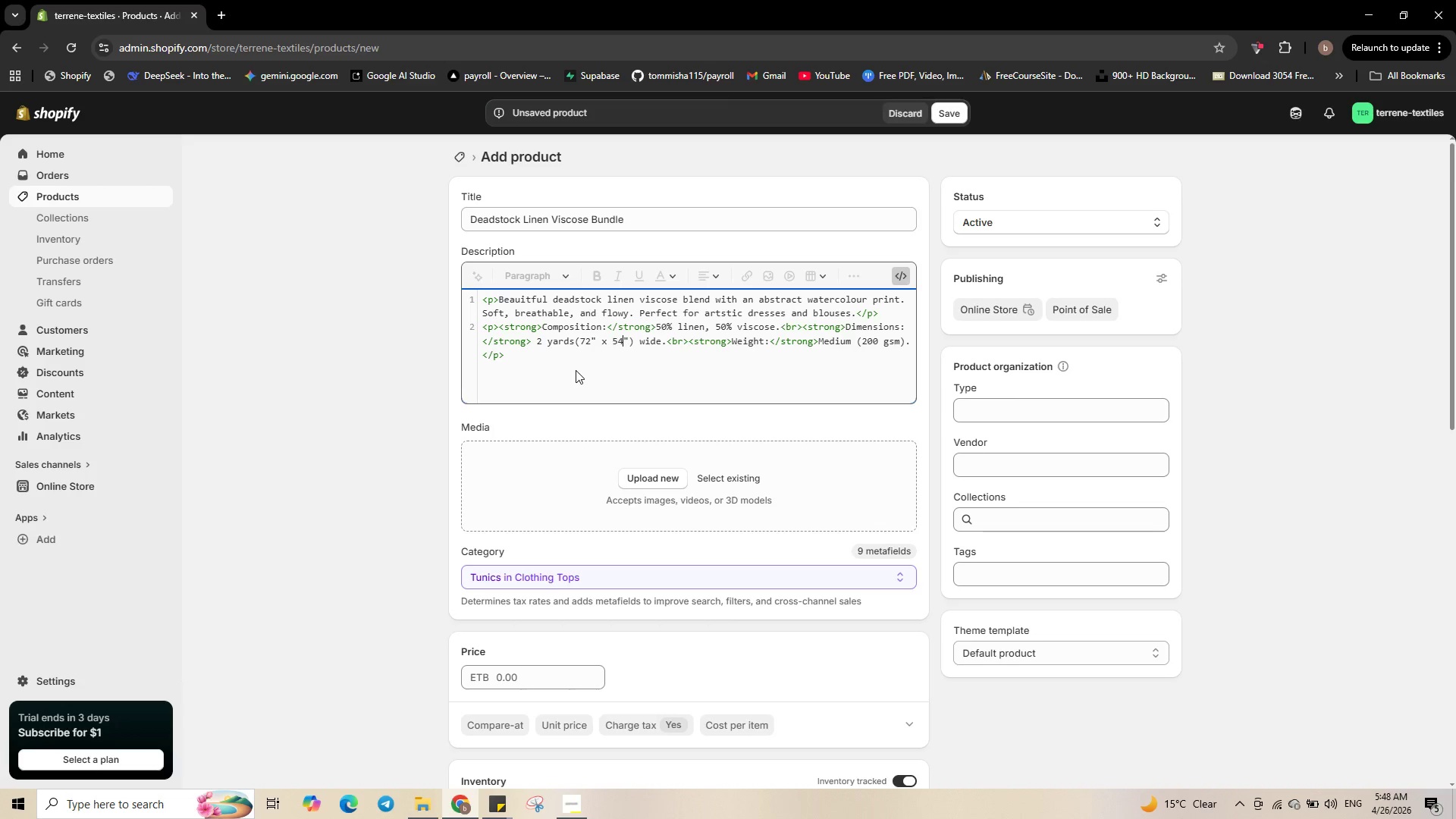 
key(Control+ArrowRight)
 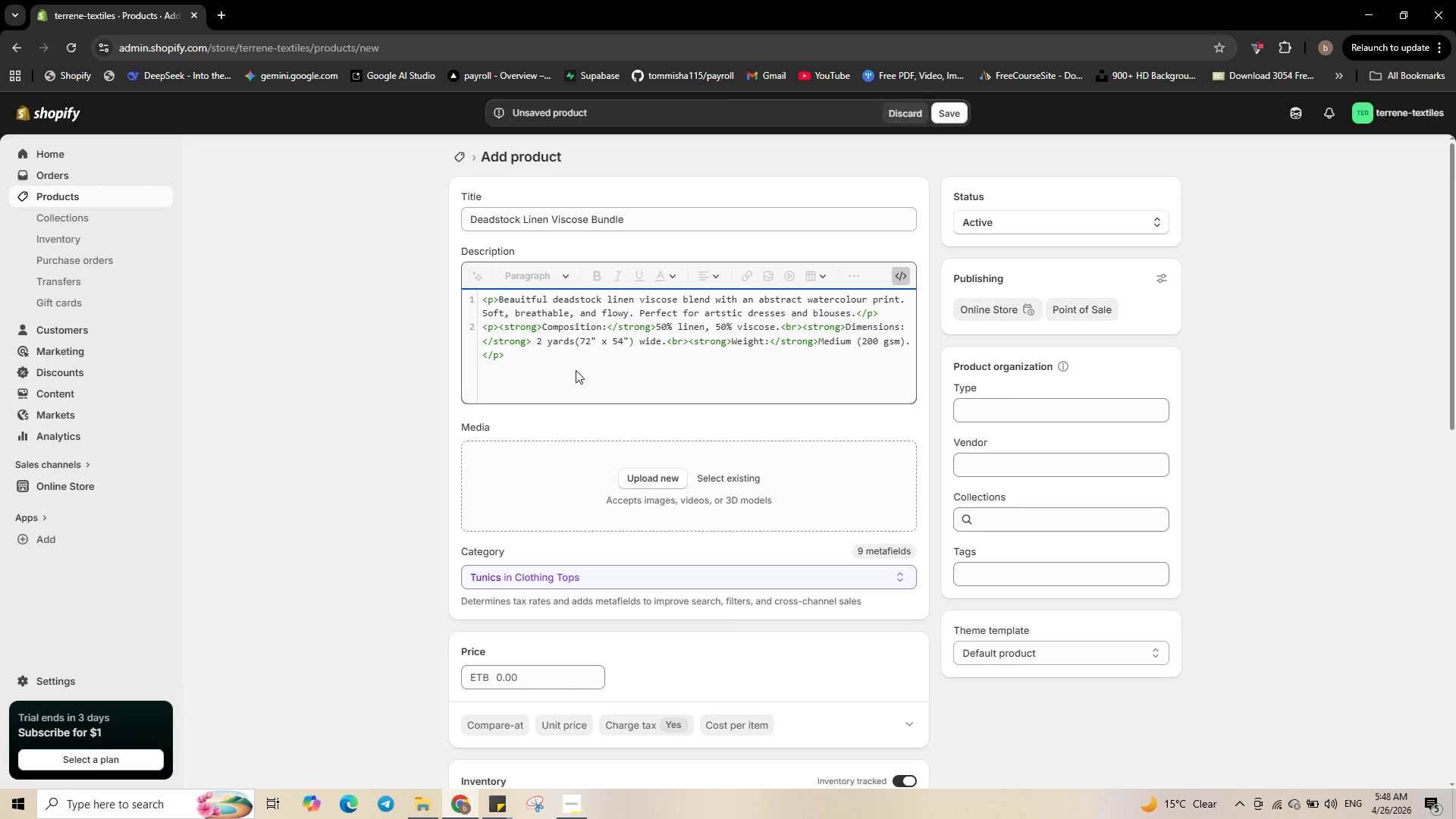 
key(Backspace)
 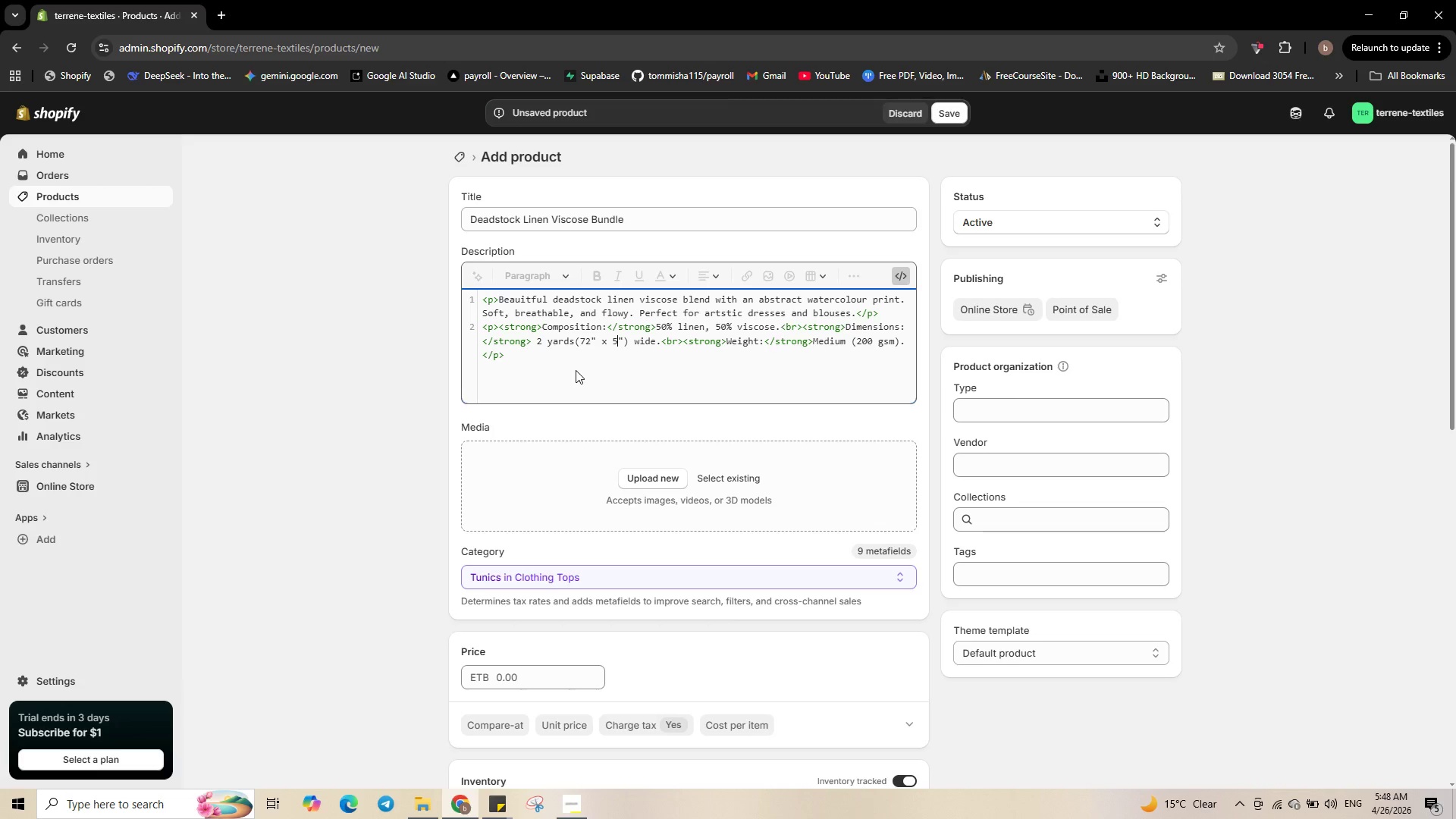 
key(Numpad2)
 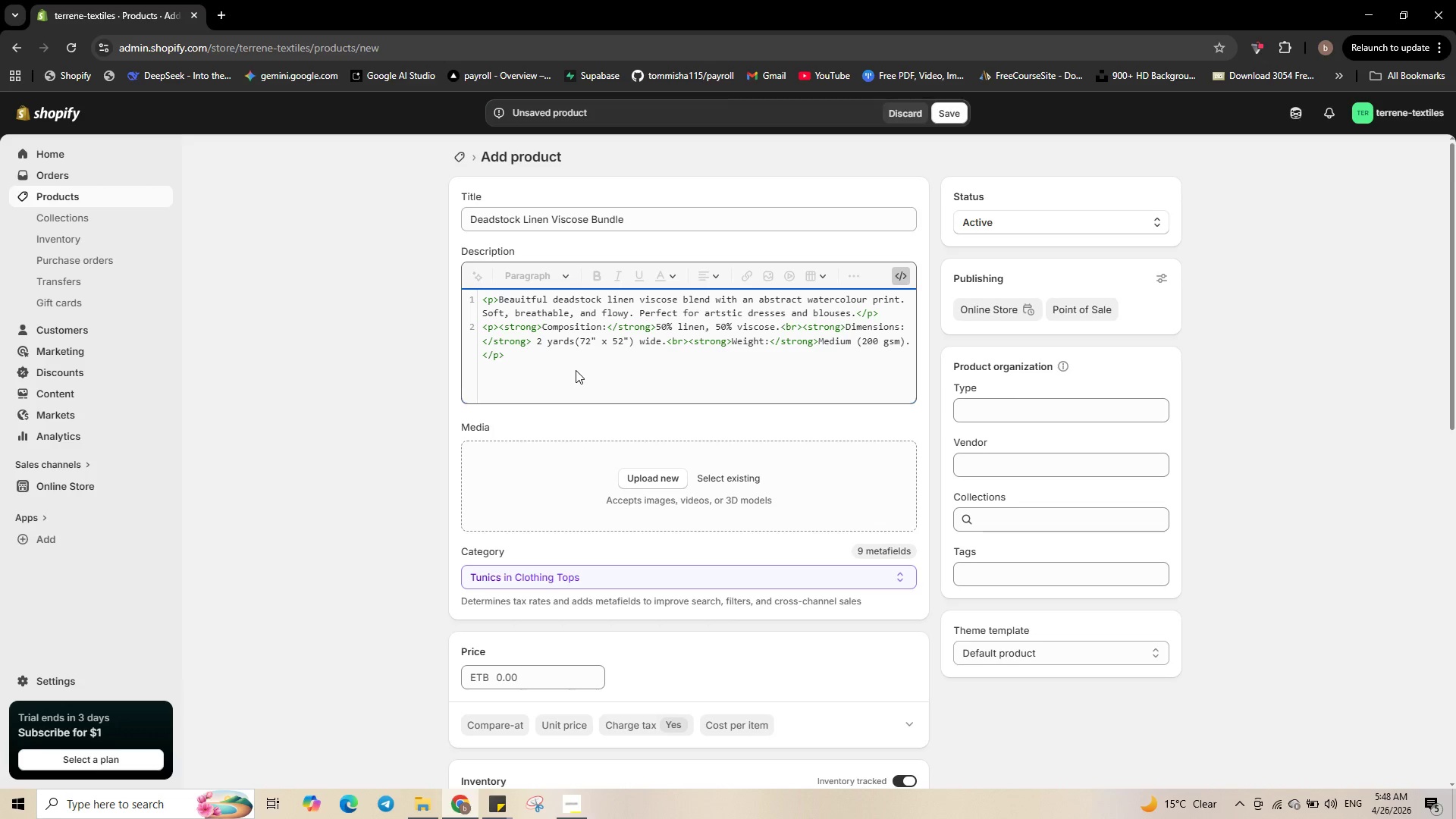 
key(Control+ArrowRight)
 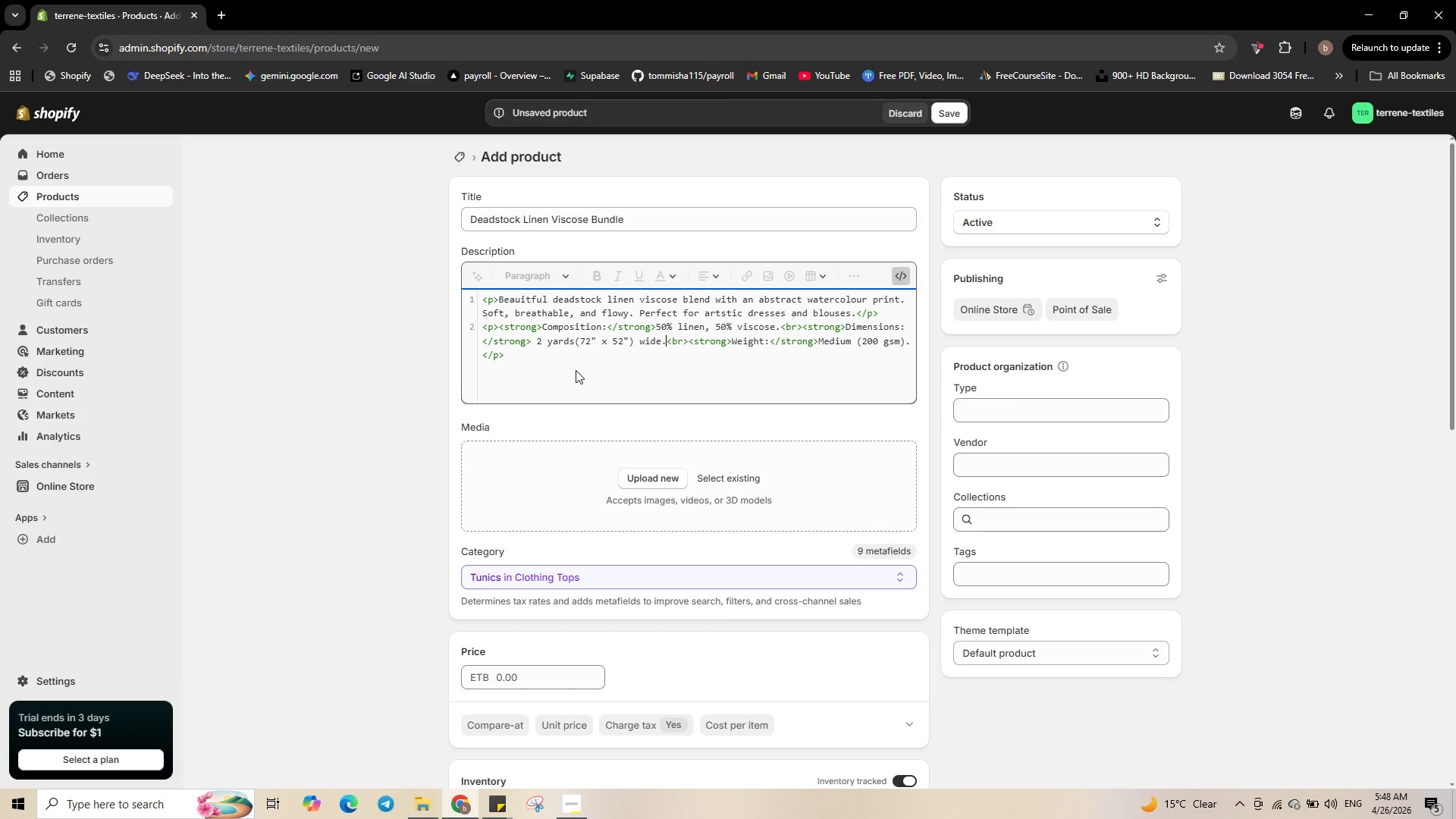 
key(Control+ArrowRight)
 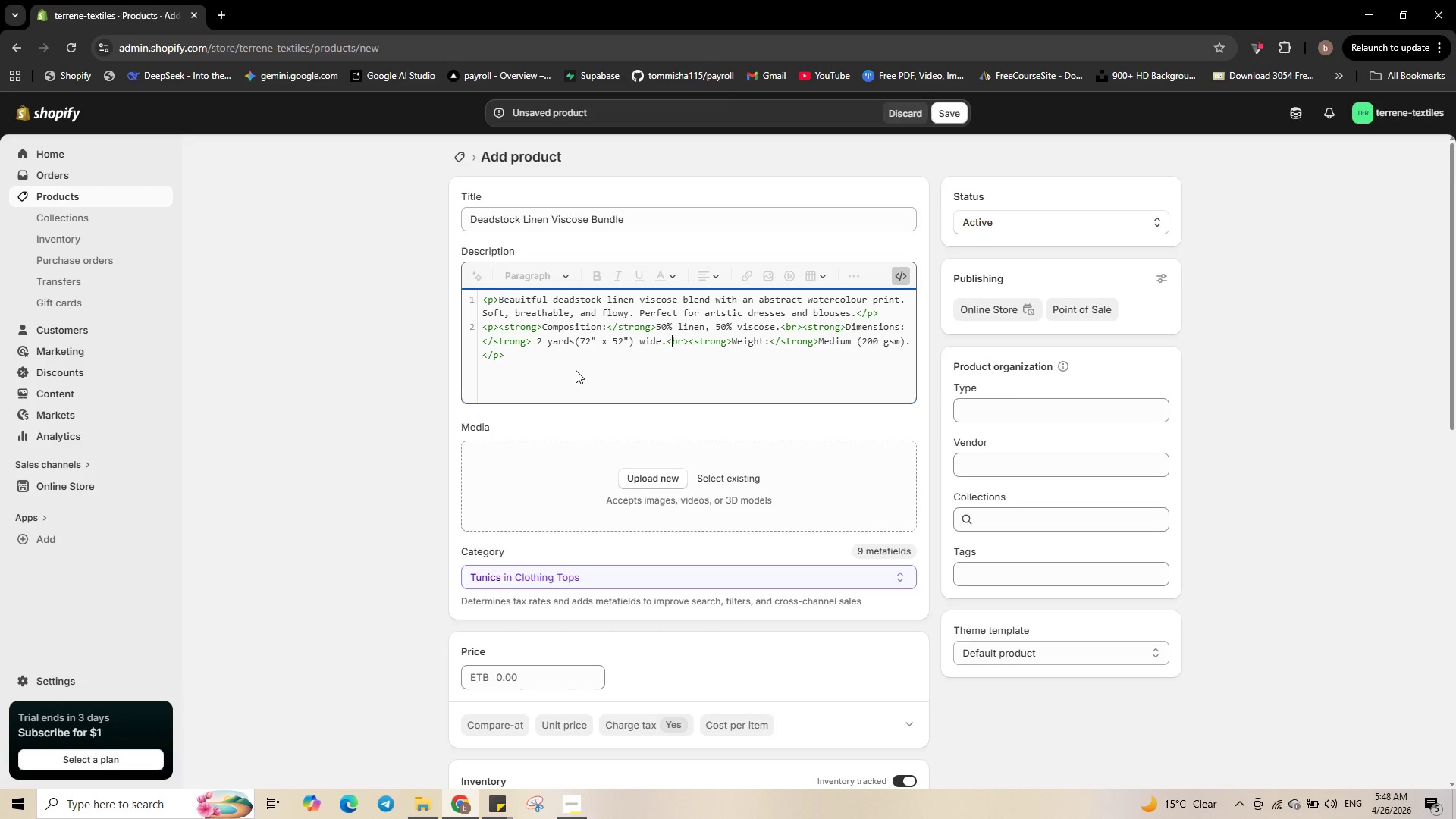 
key(Control+ArrowRight)
 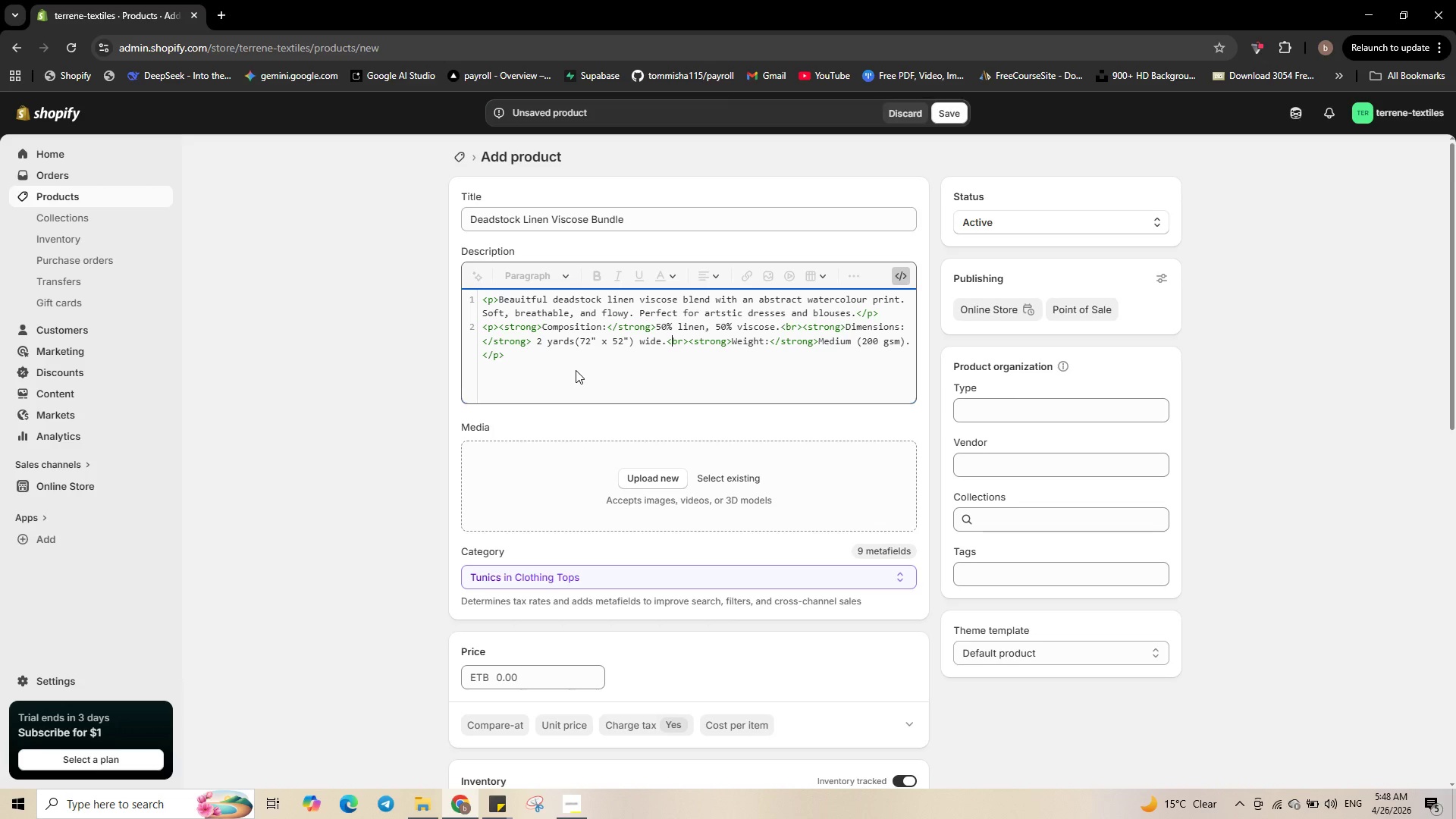 
key(Control+ArrowRight)
 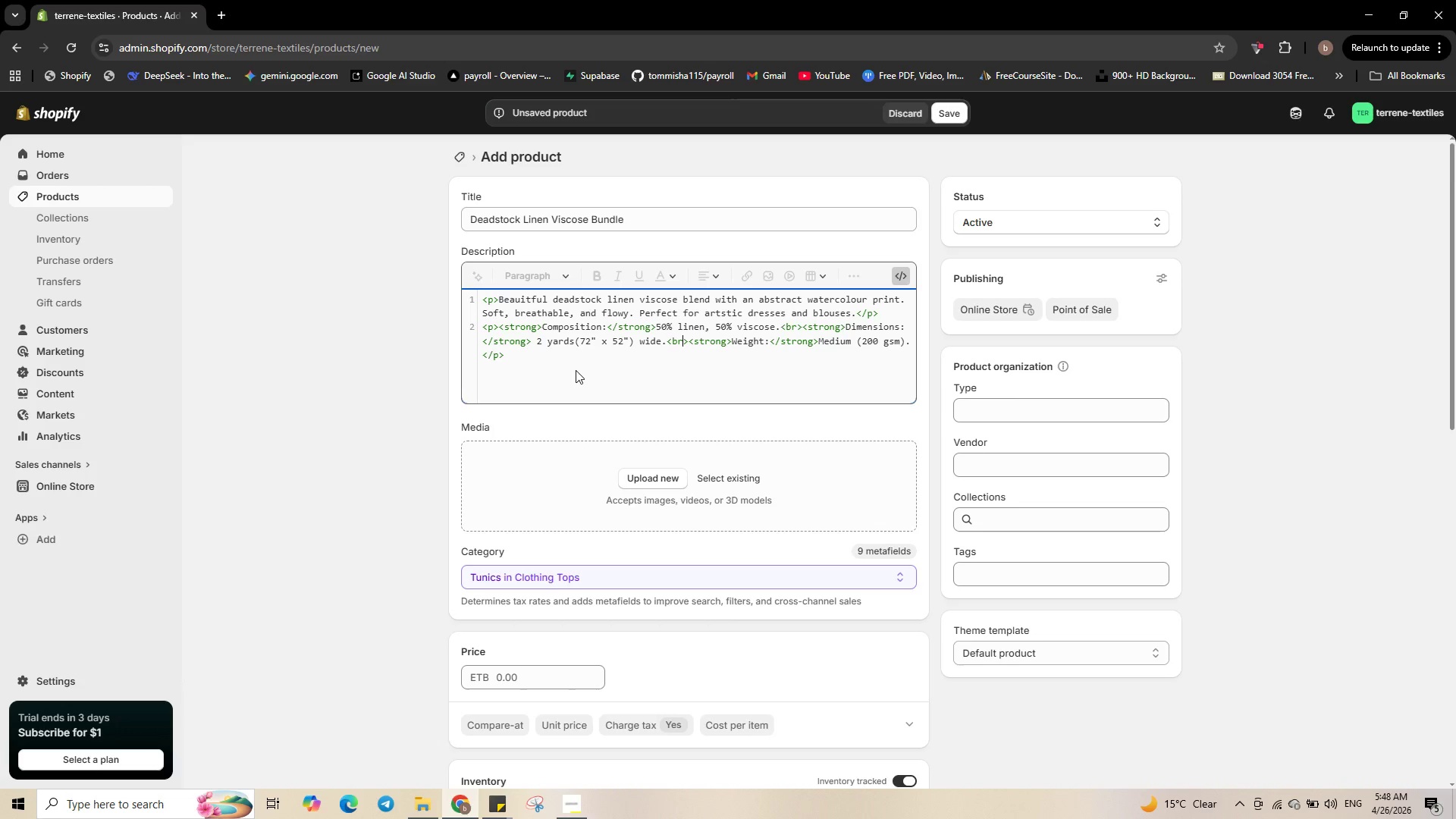 
key(ArrowRight)
 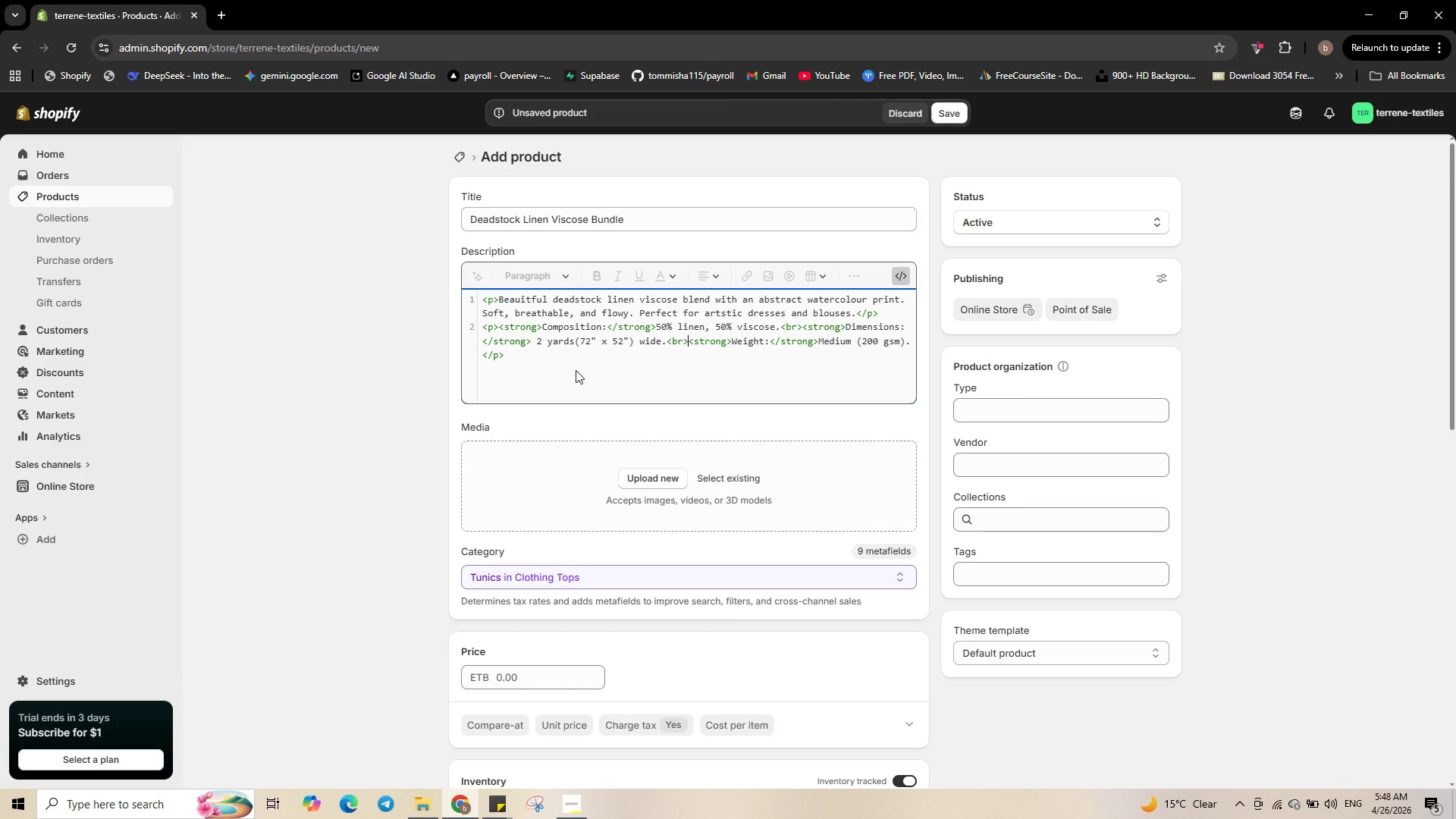 
key(Control+ArrowRight)
 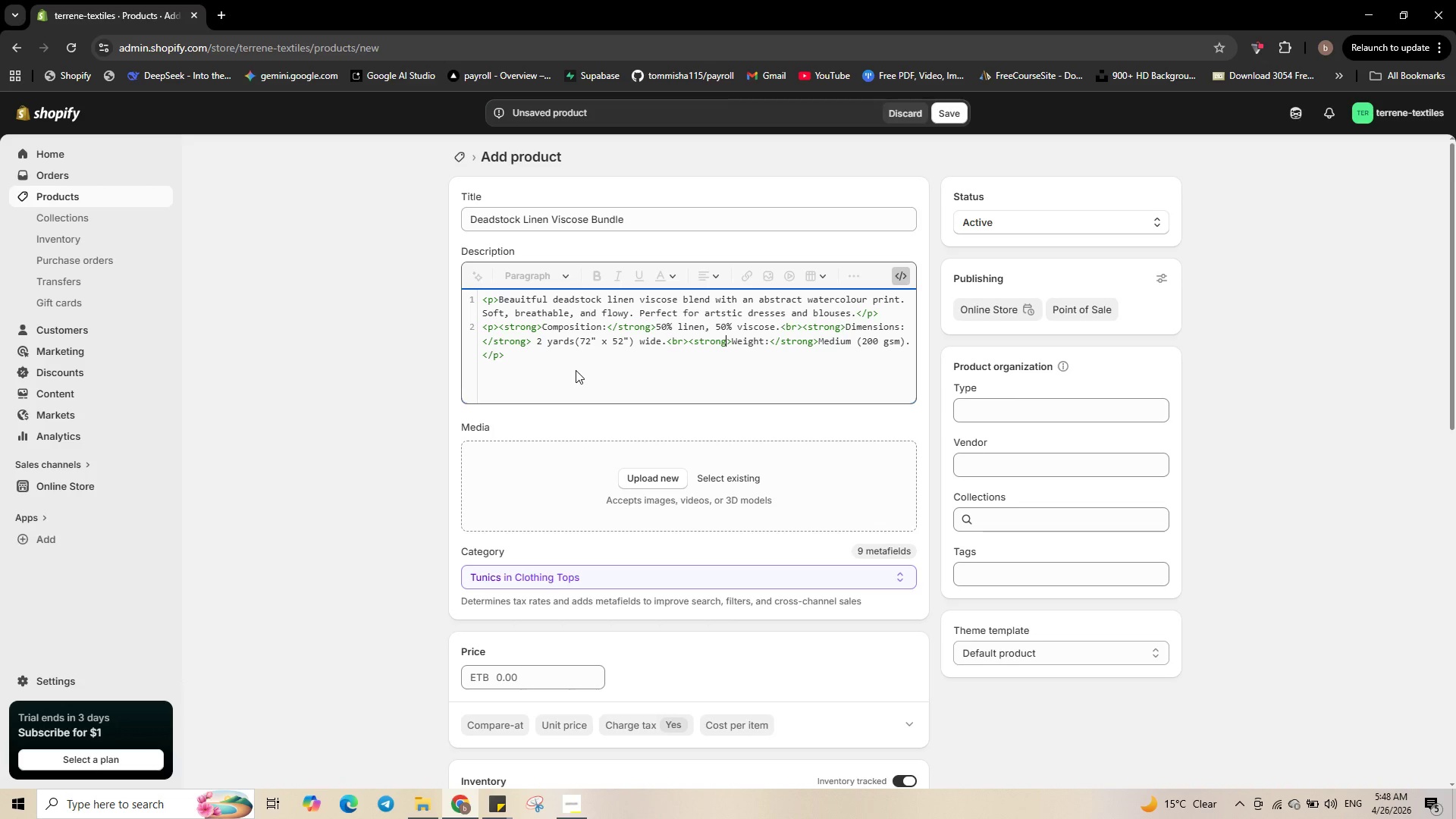 
key(Control+ArrowRight)
 